 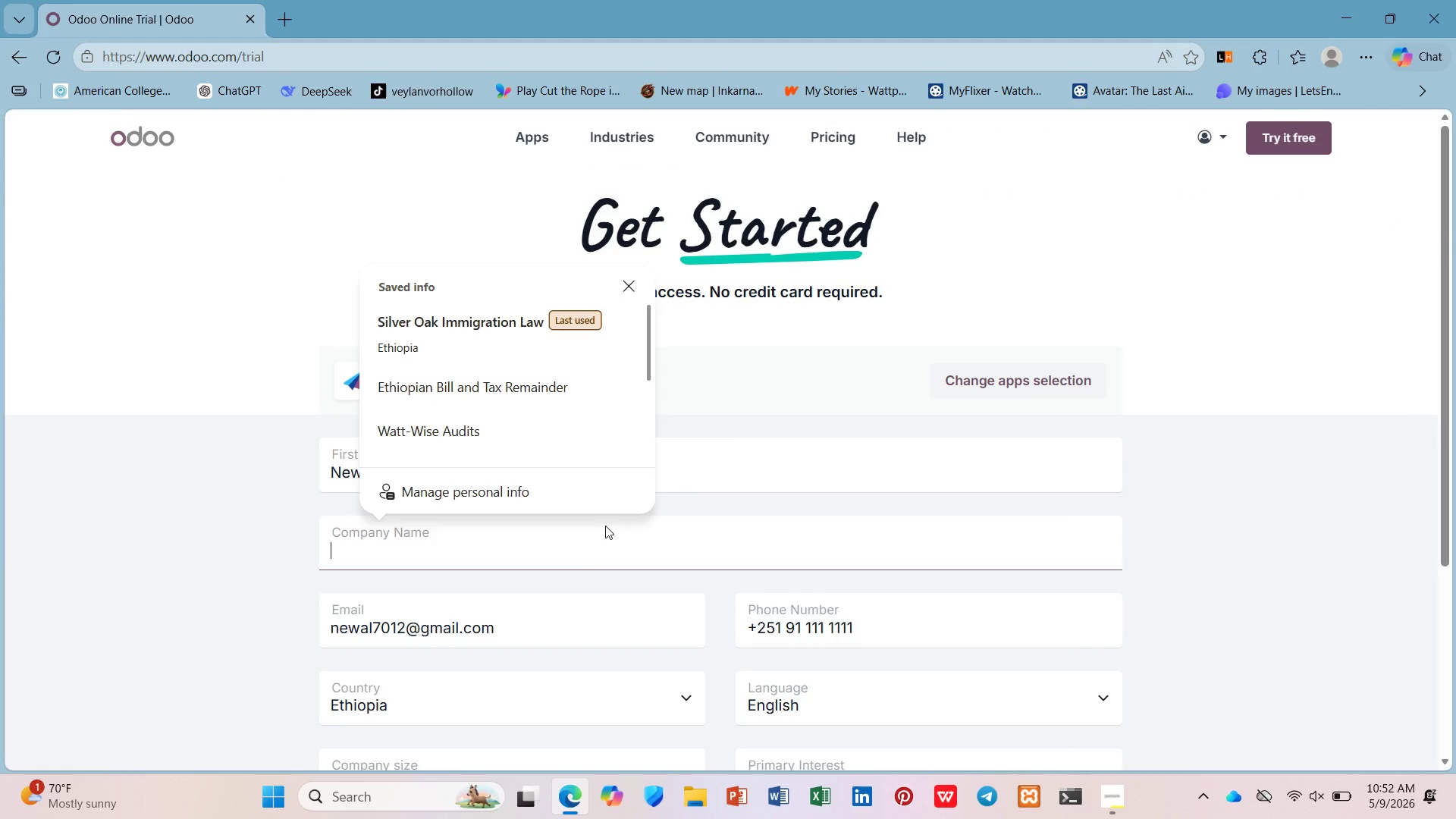 
type(Verd)
key(Backspace)
key(Backspace)
type(dant Growth)
 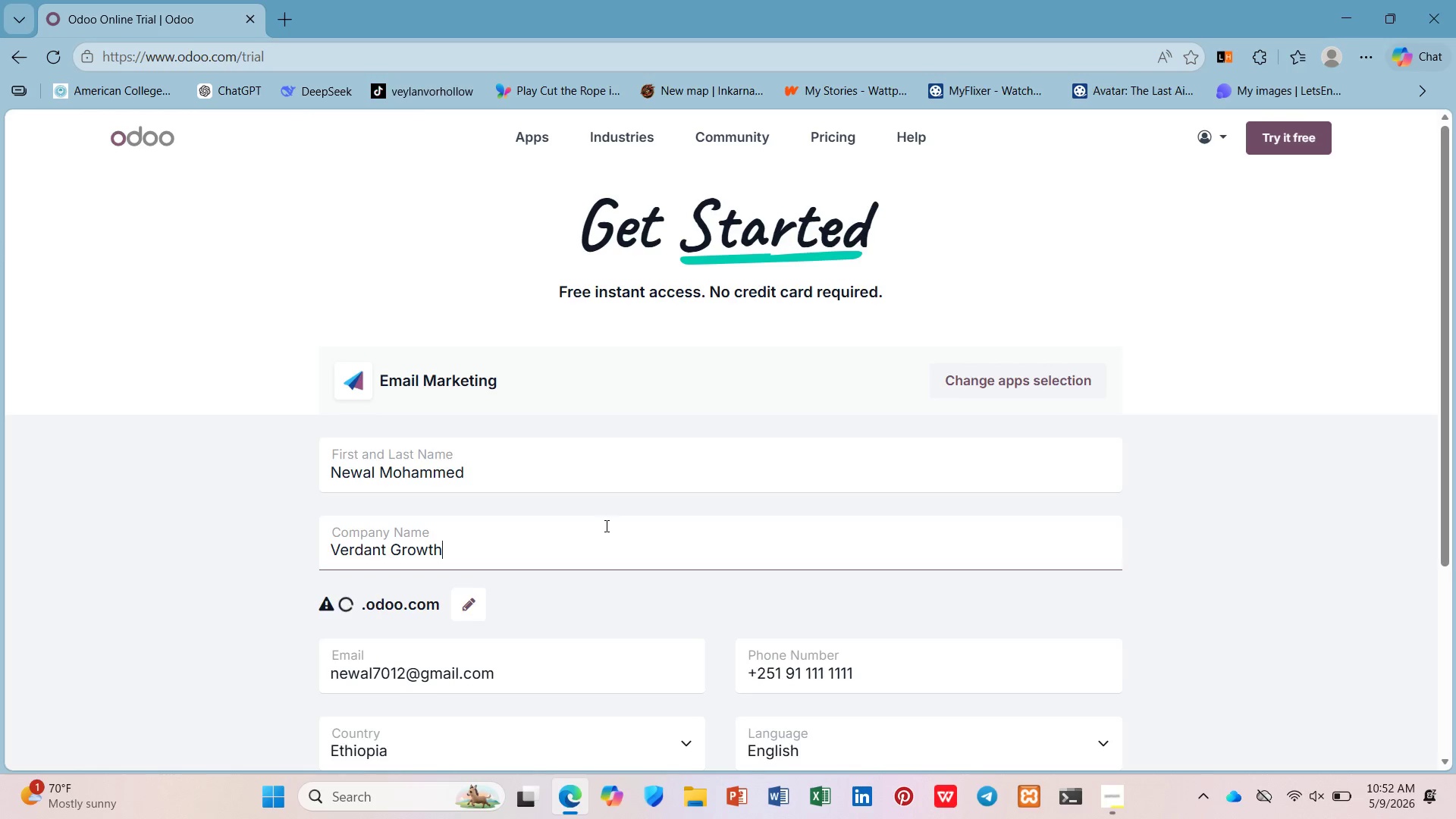 
scroll: coordinate [607, 526], scroll_direction: down, amount: 3.0
 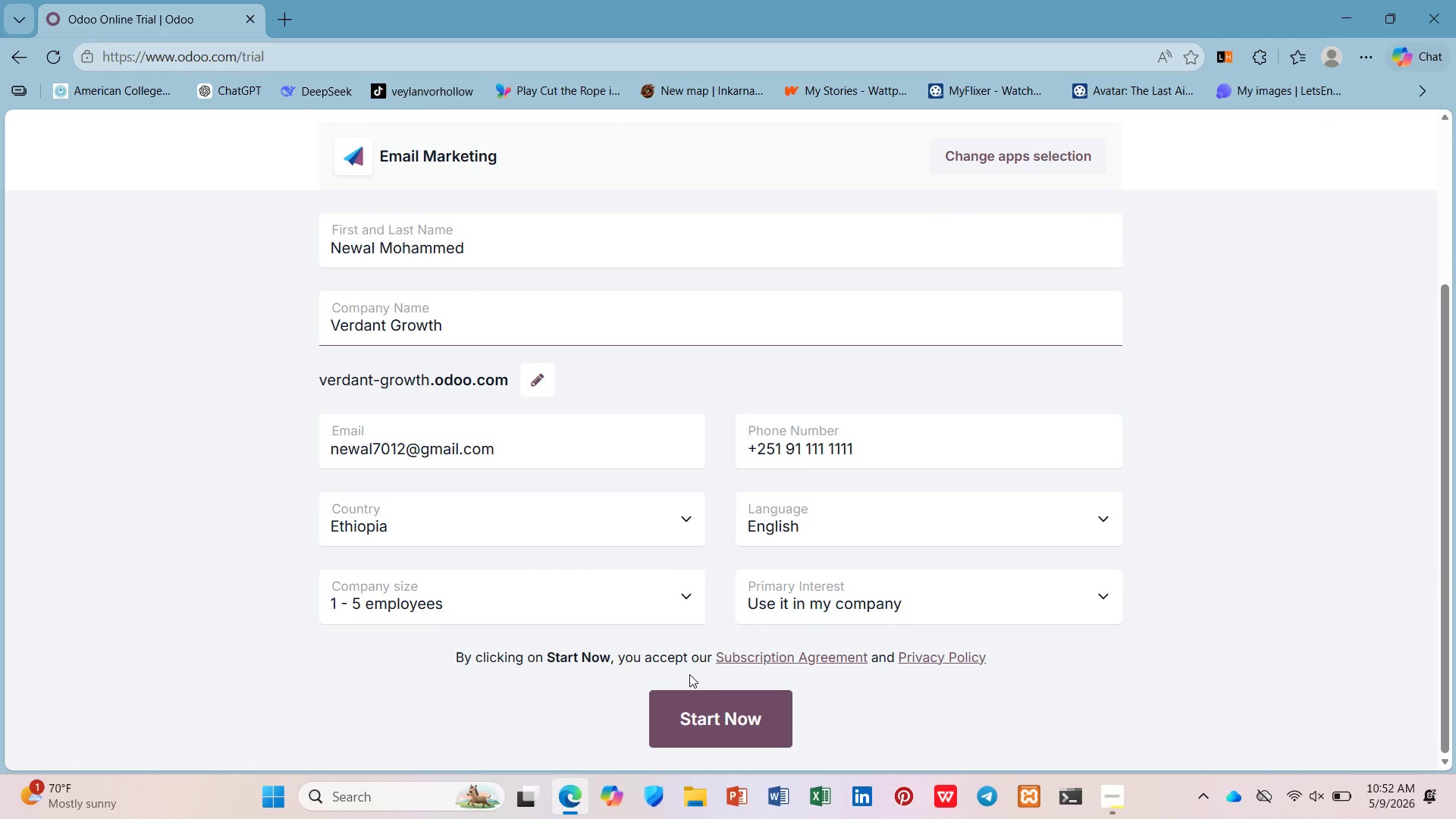 
left_click([699, 696])
 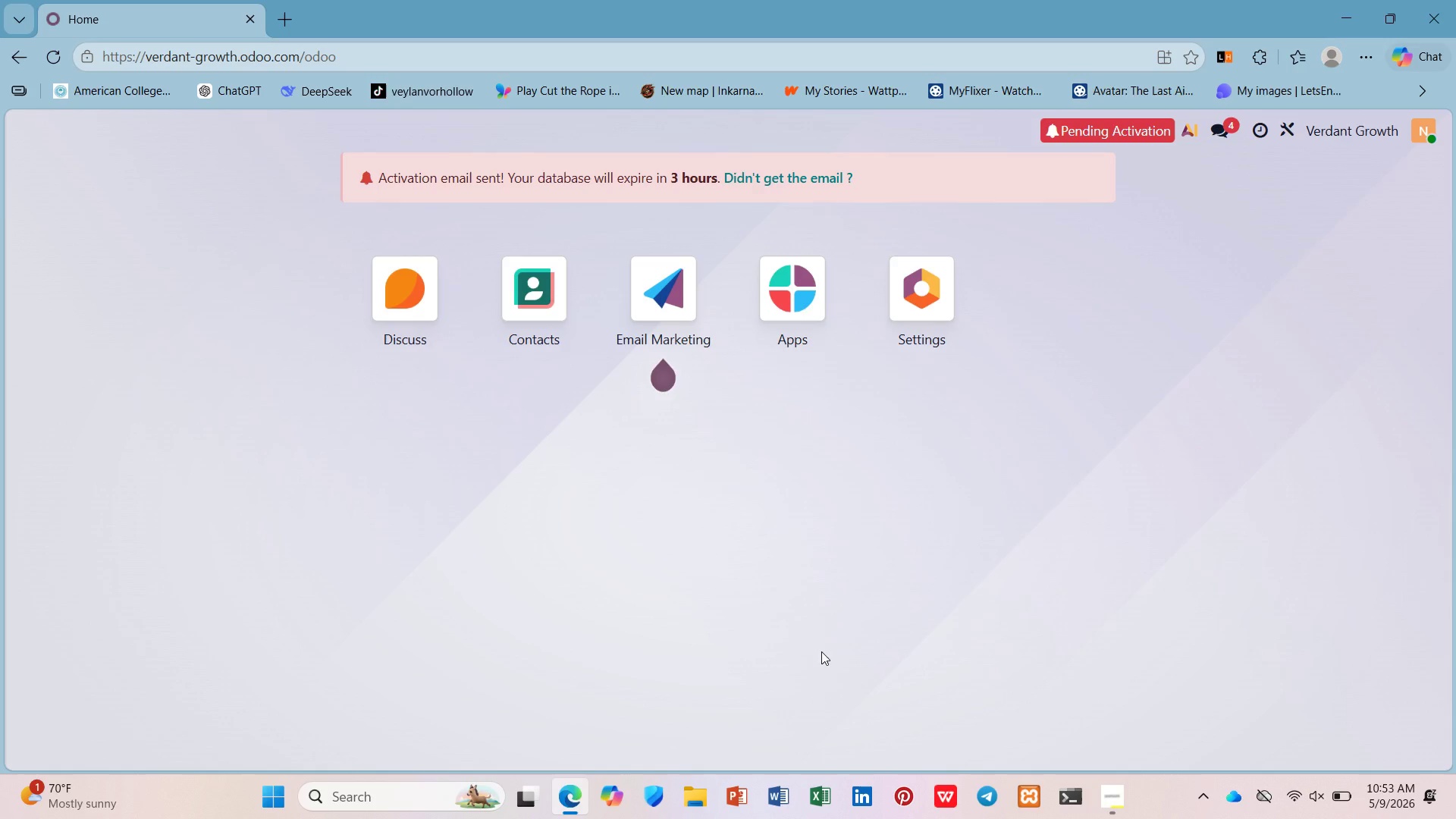 
wait(77.28)
 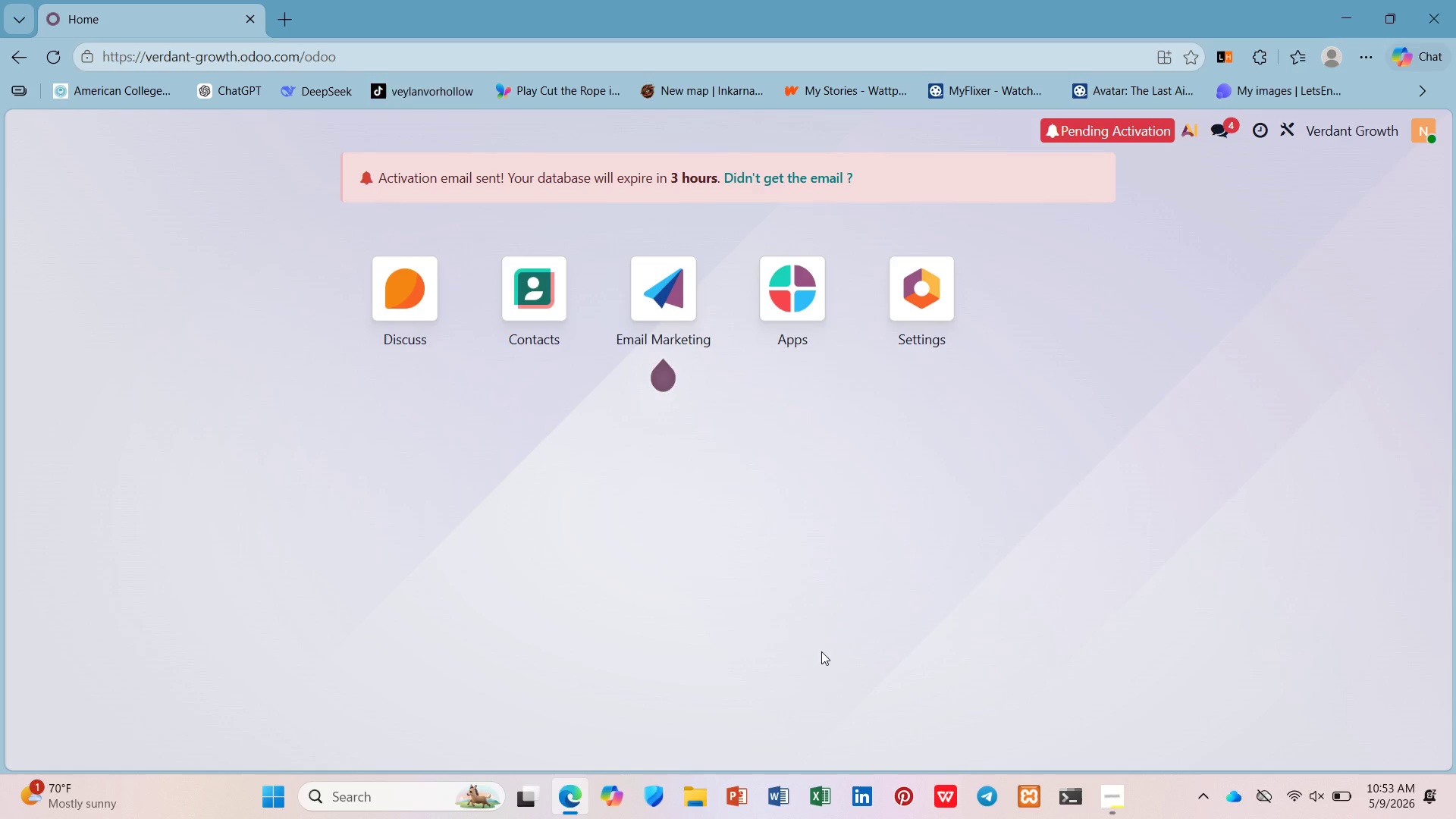 
scroll: coordinate [433, 561], scroll_direction: down, amount: 29.0
 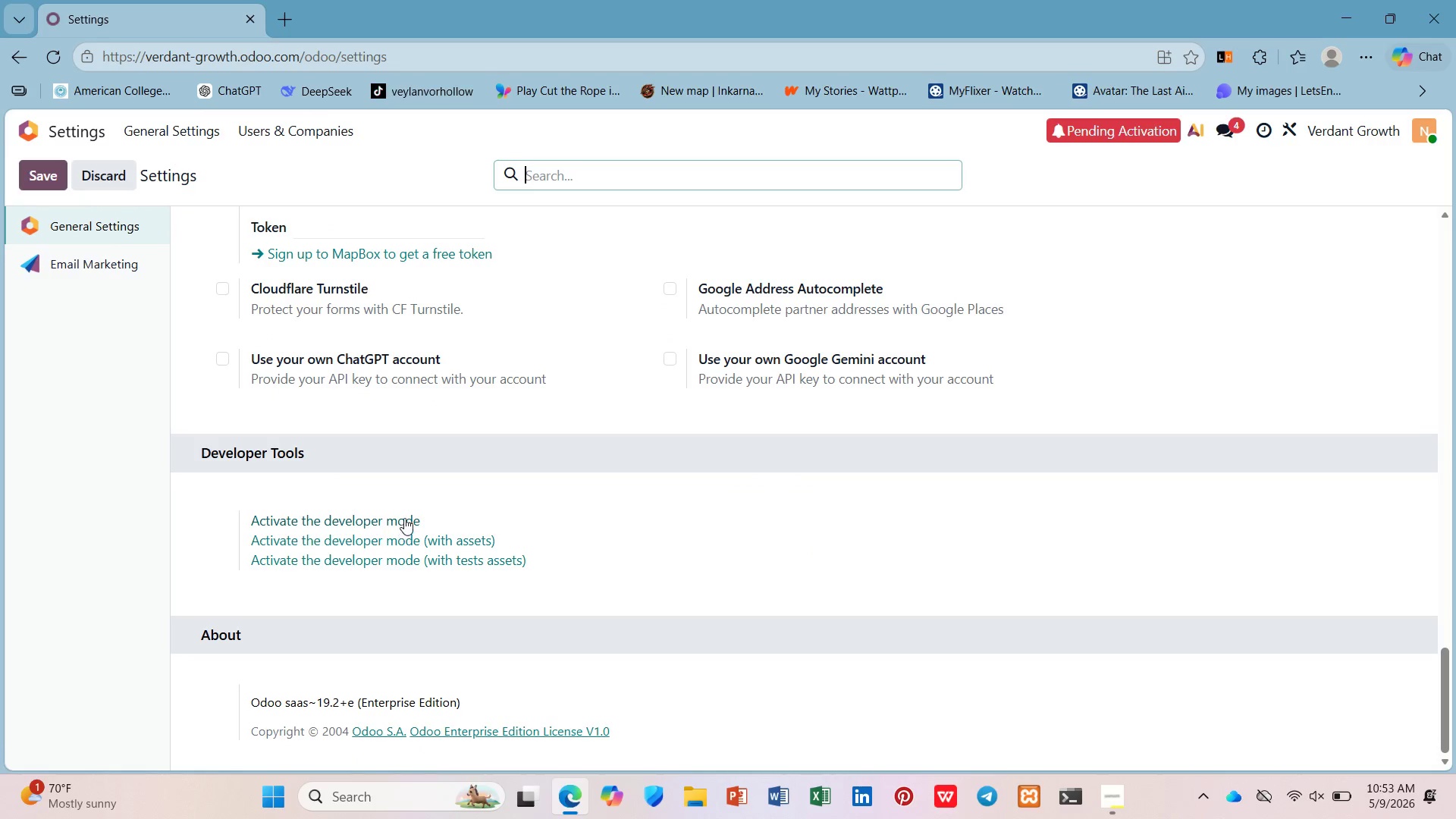 
left_click([408, 512])
 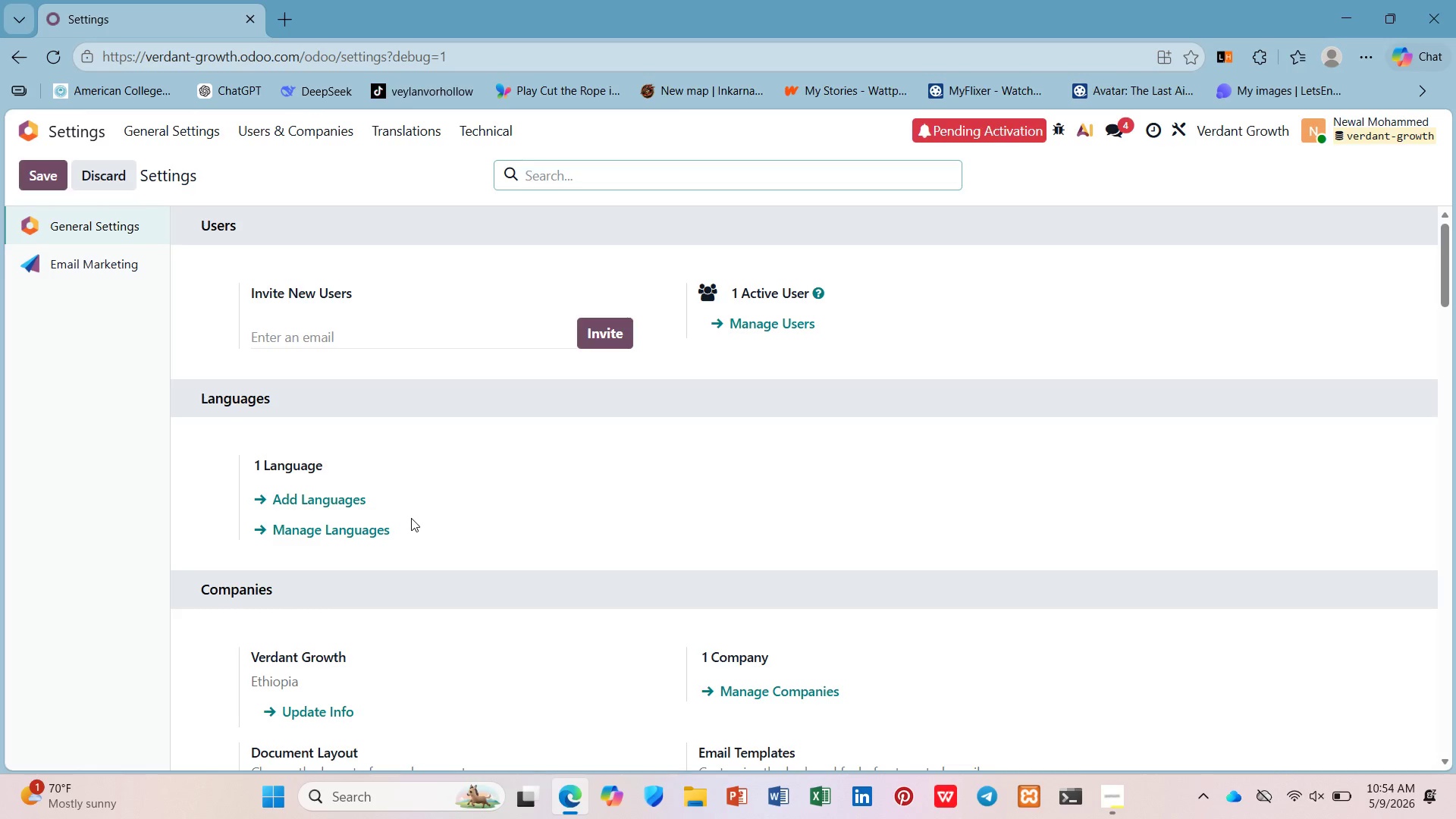 
wait(32.98)
 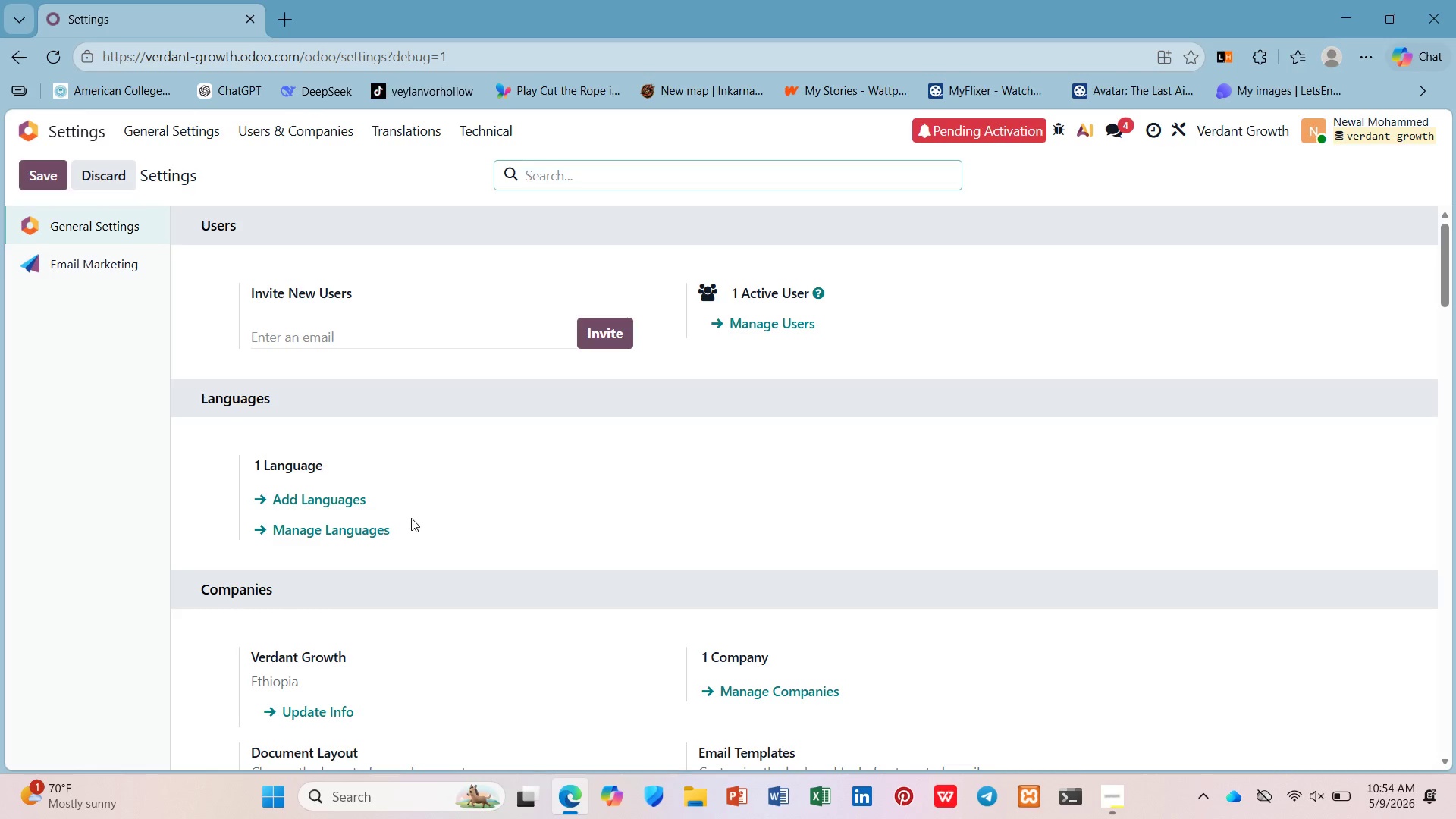 
left_click([479, 136])
 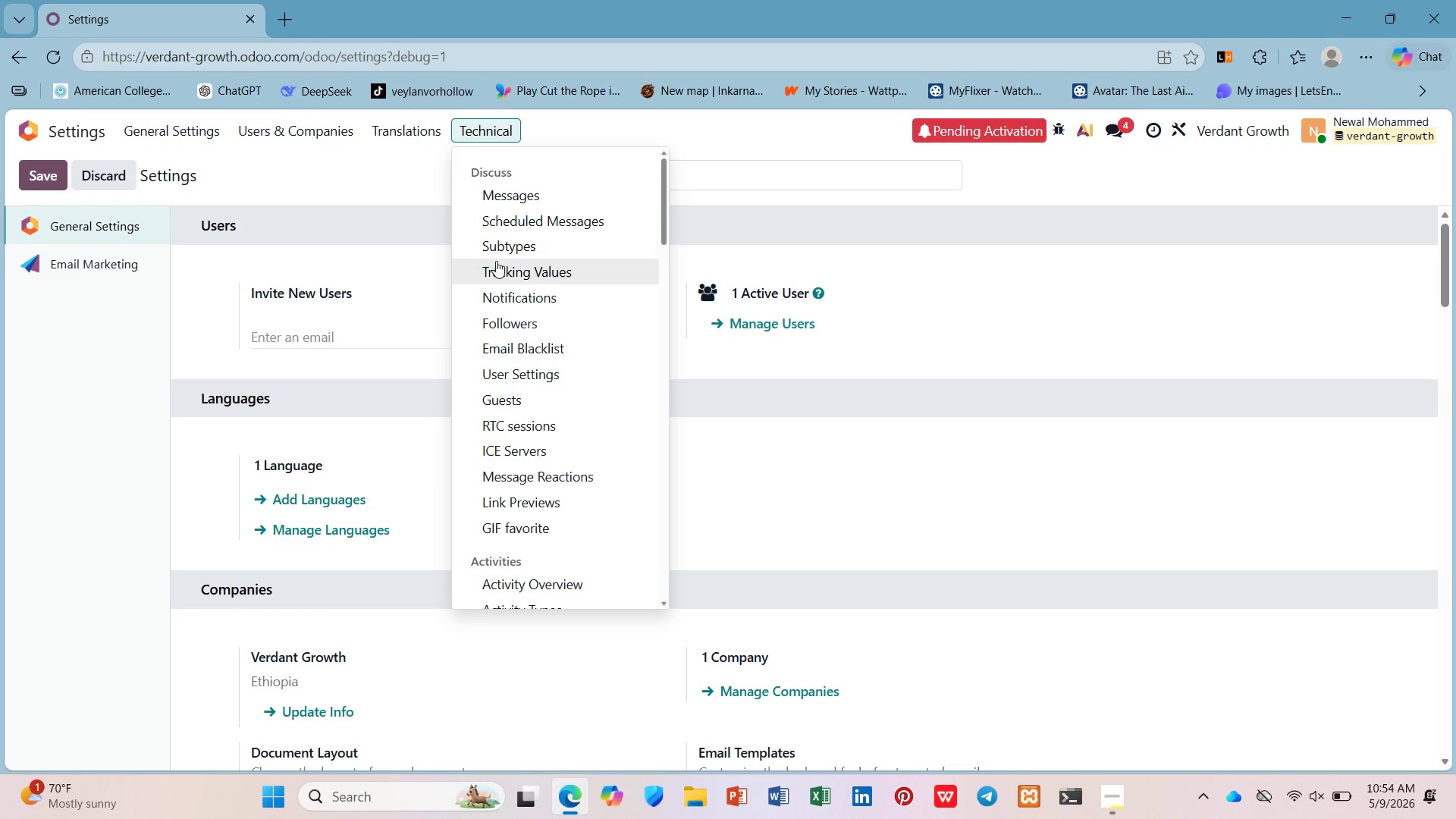 
scroll: coordinate [499, 264], scroll_direction: down, amount: 8.0
 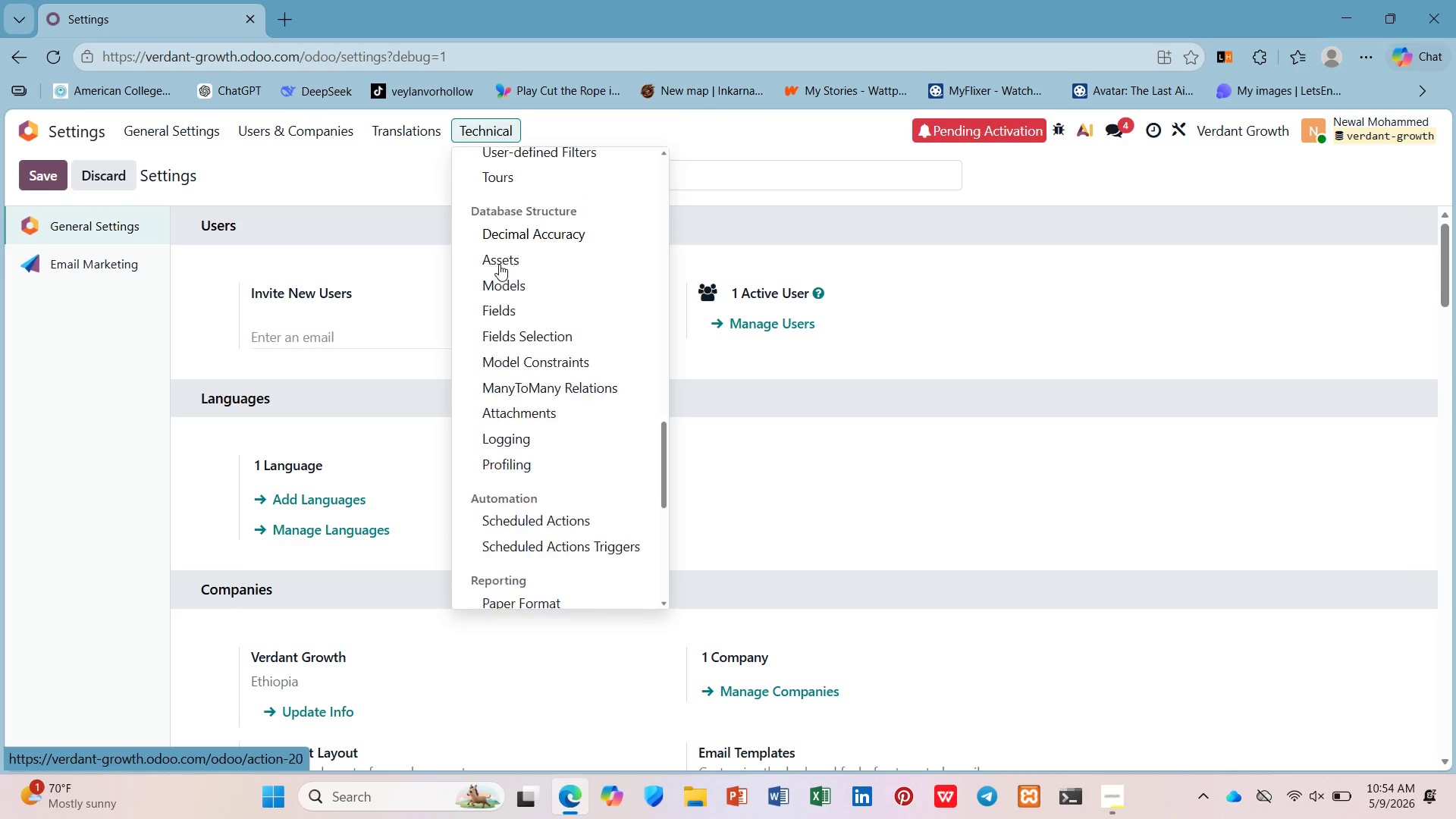 
scroll: coordinate [499, 262], scroll_direction: up, amount: 1.0
 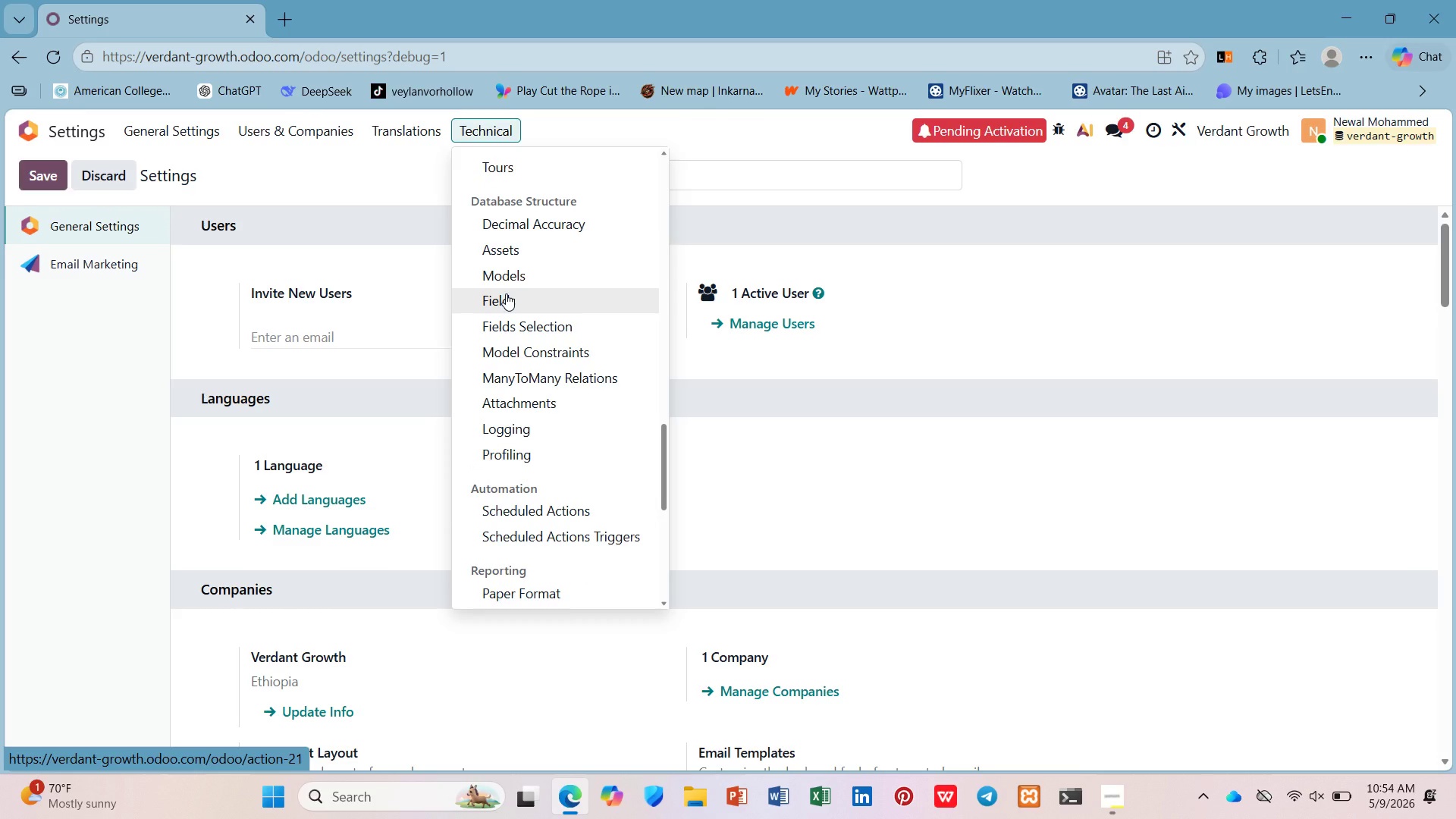 
left_click([506, 293])
 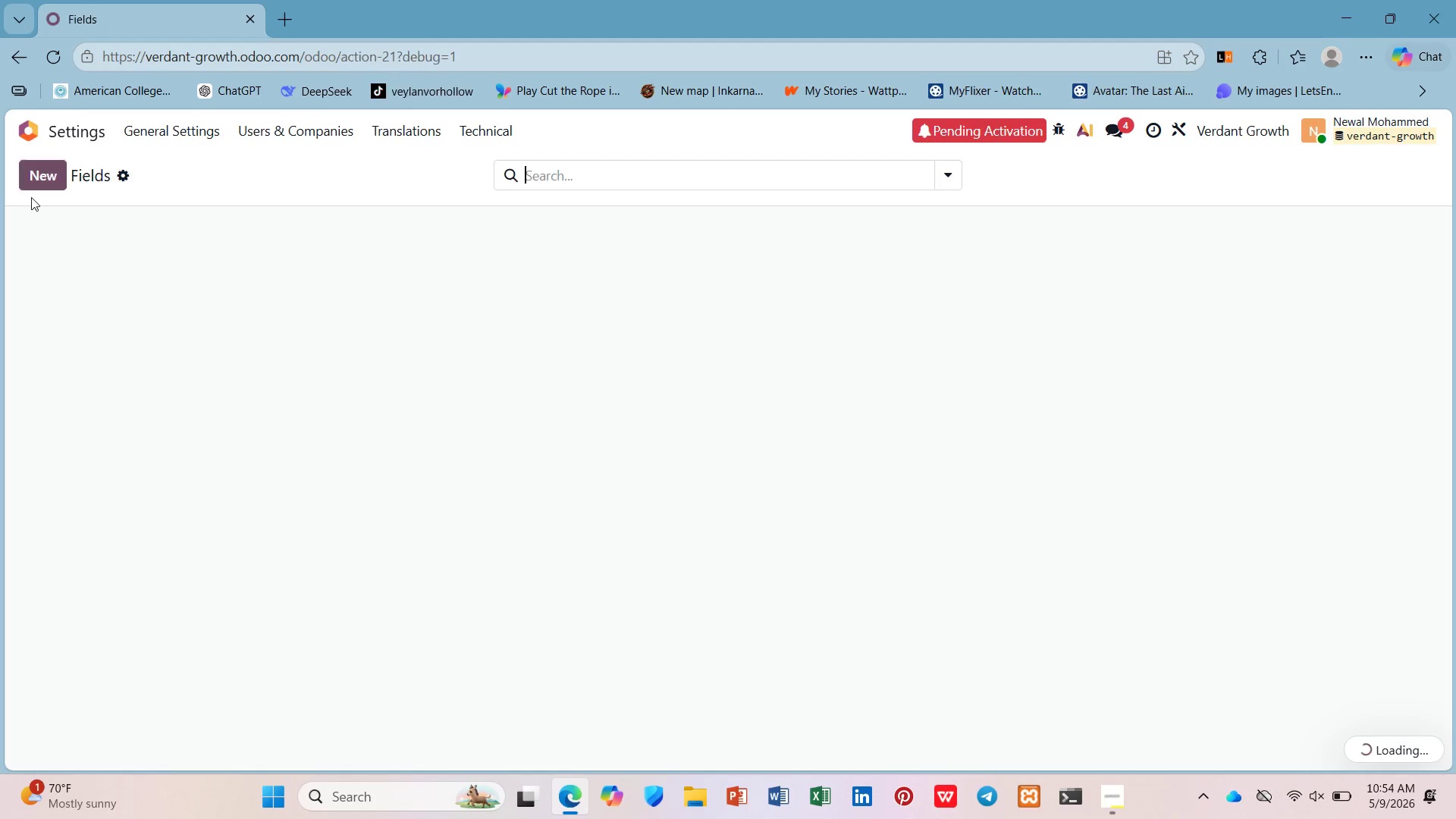 
left_click([35, 183])
 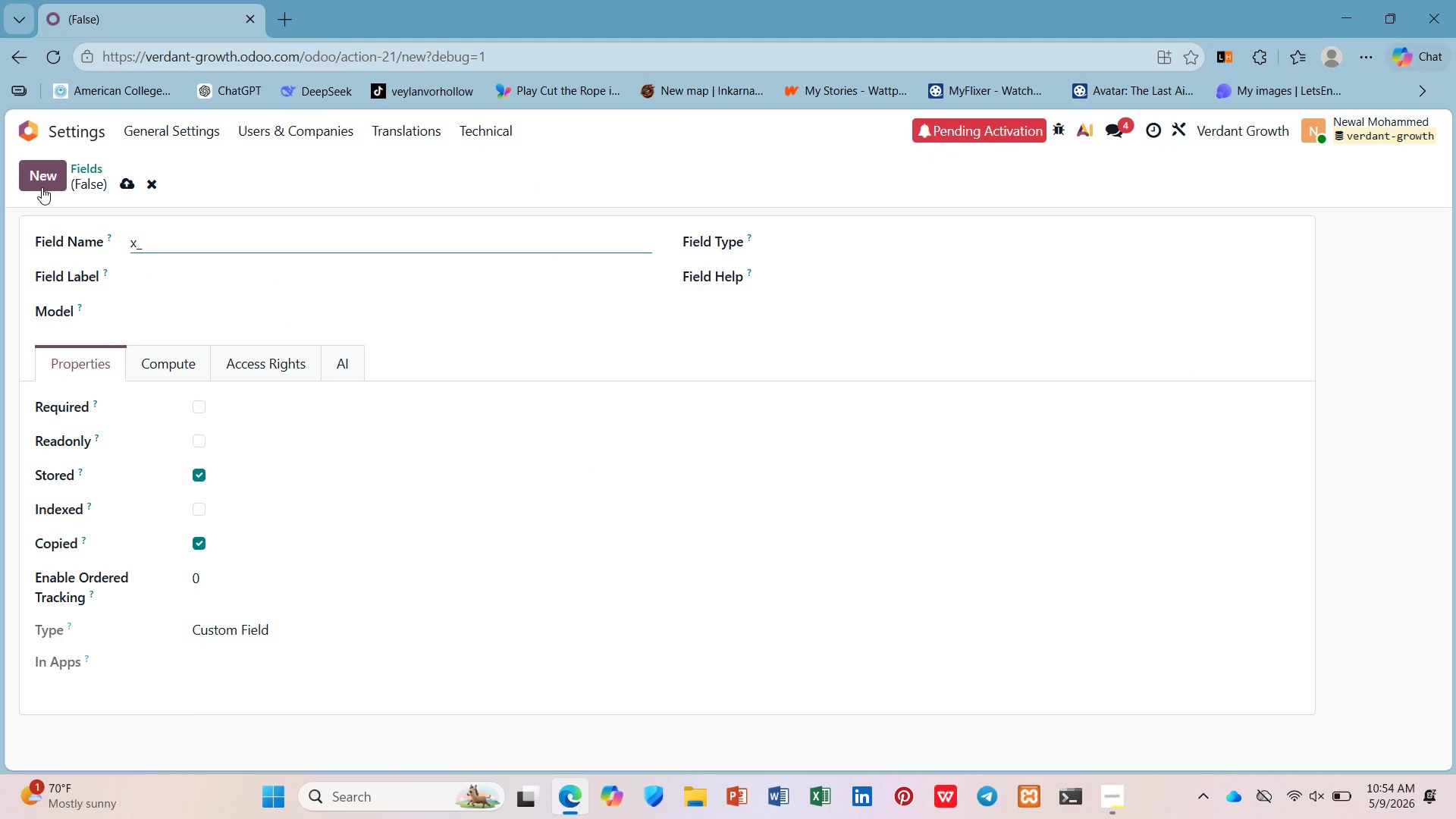 
wait(8.41)
 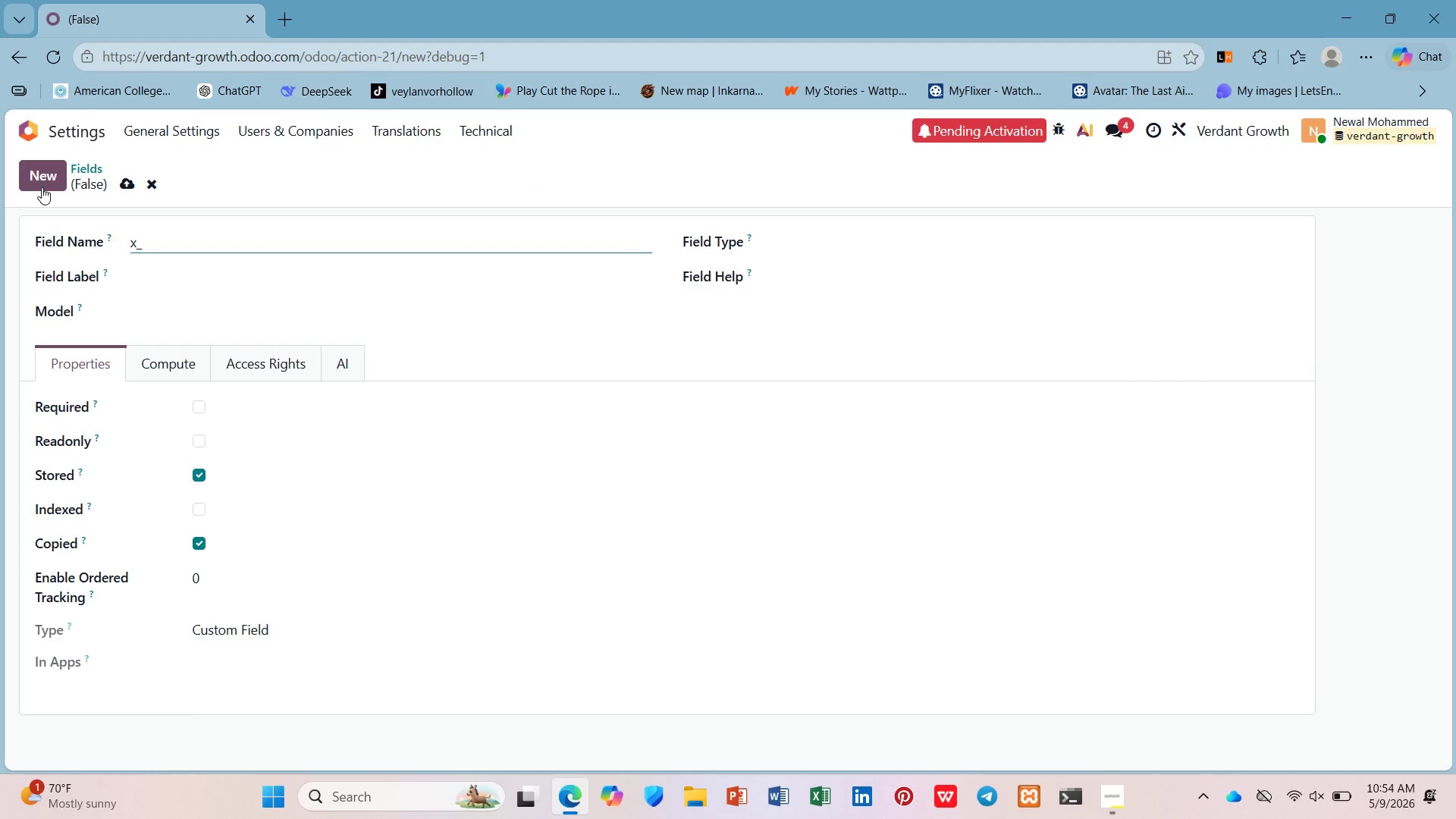 
type(sustainability_maturity)
 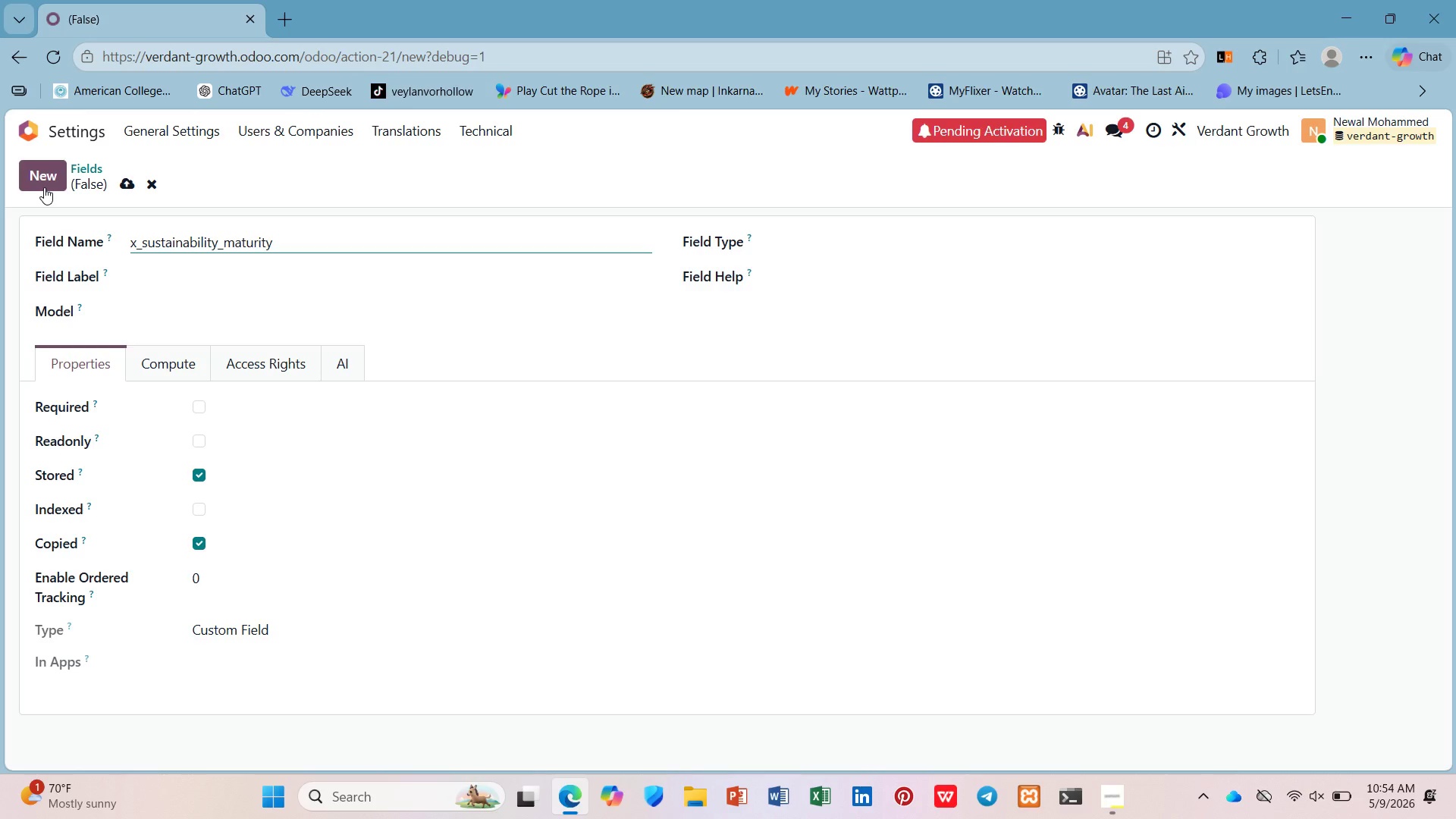 
wait(32.69)
 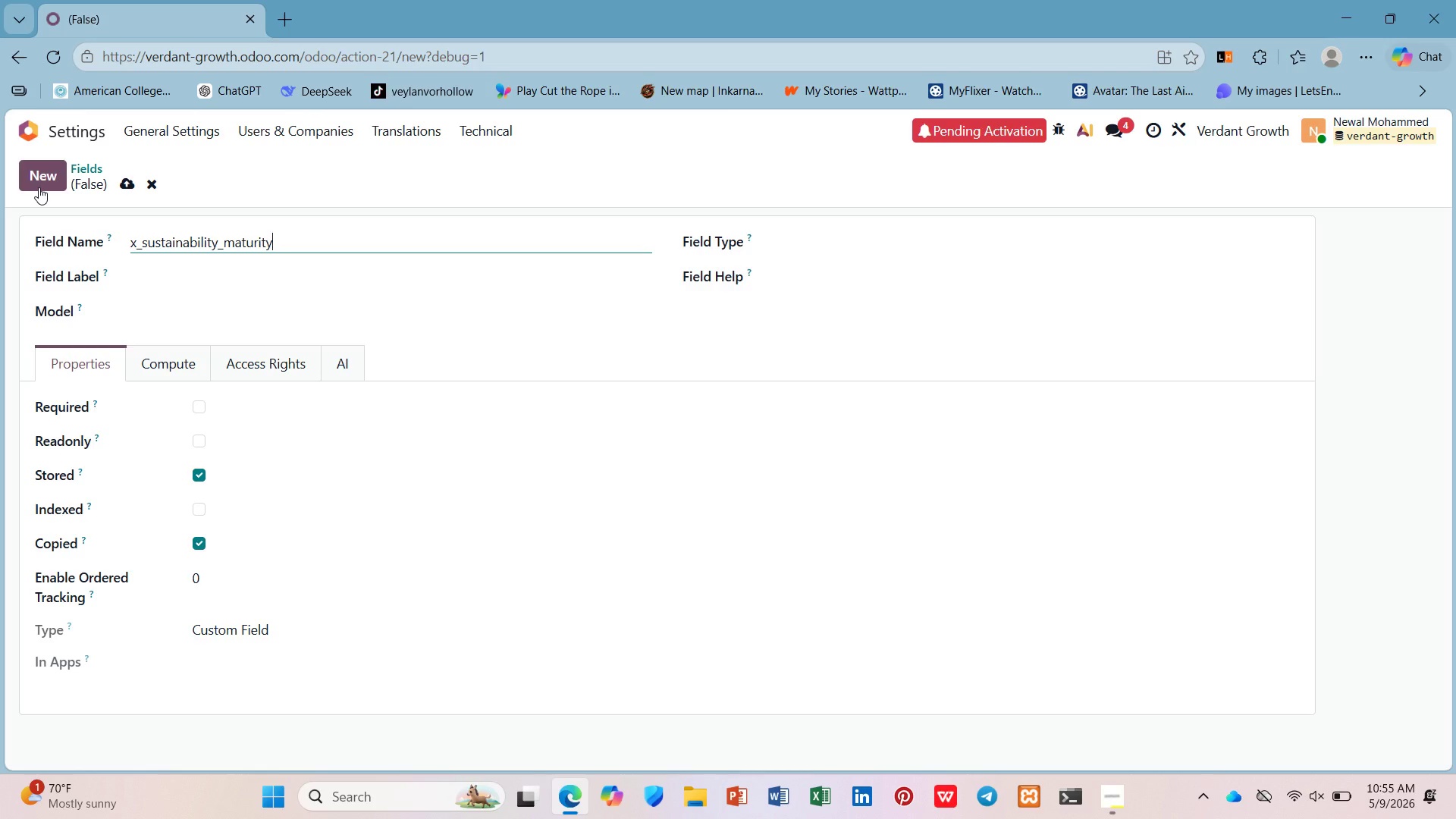 
left_click([147, 279])
 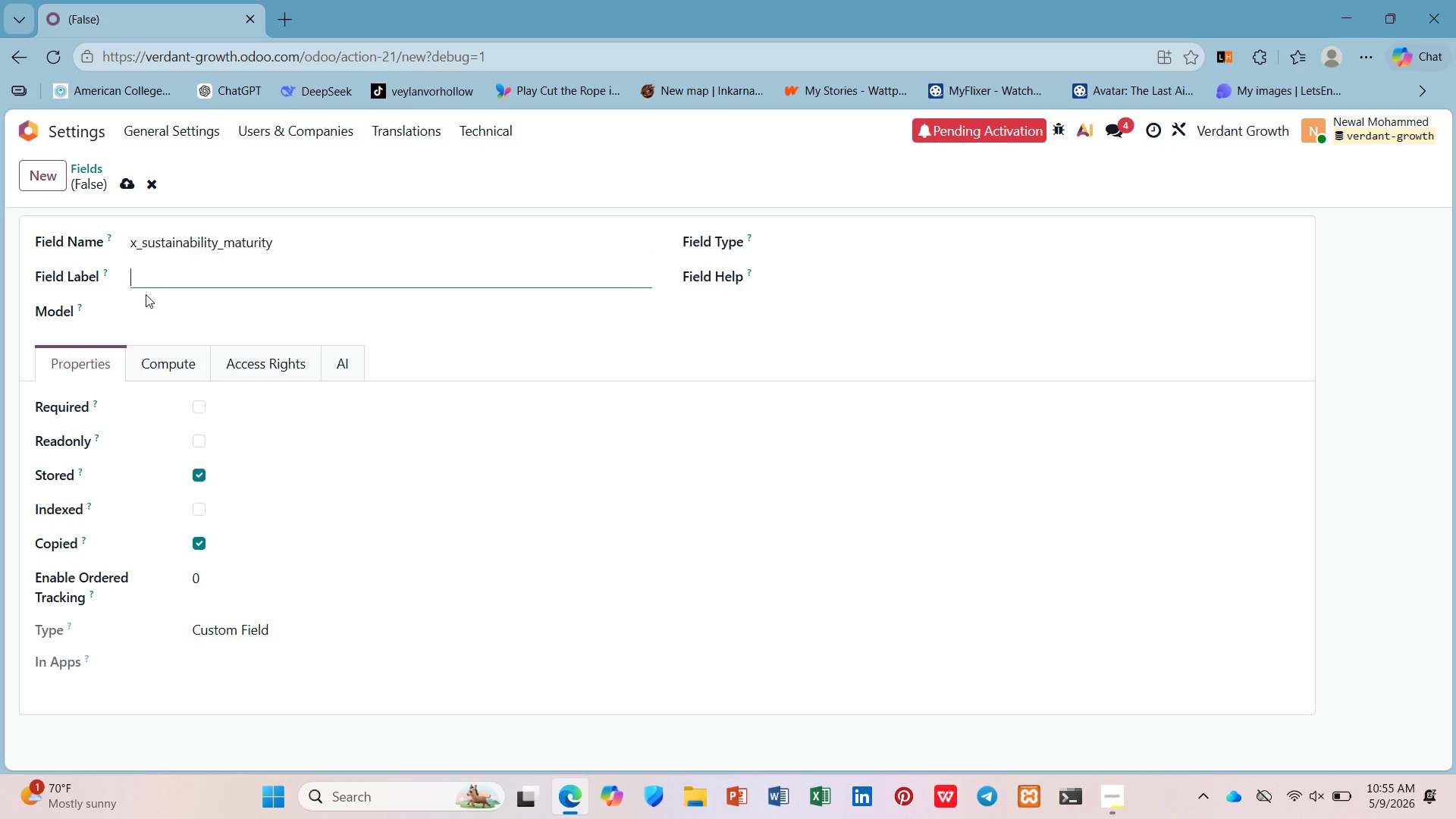 
type(Sustainability Maturity Level)
 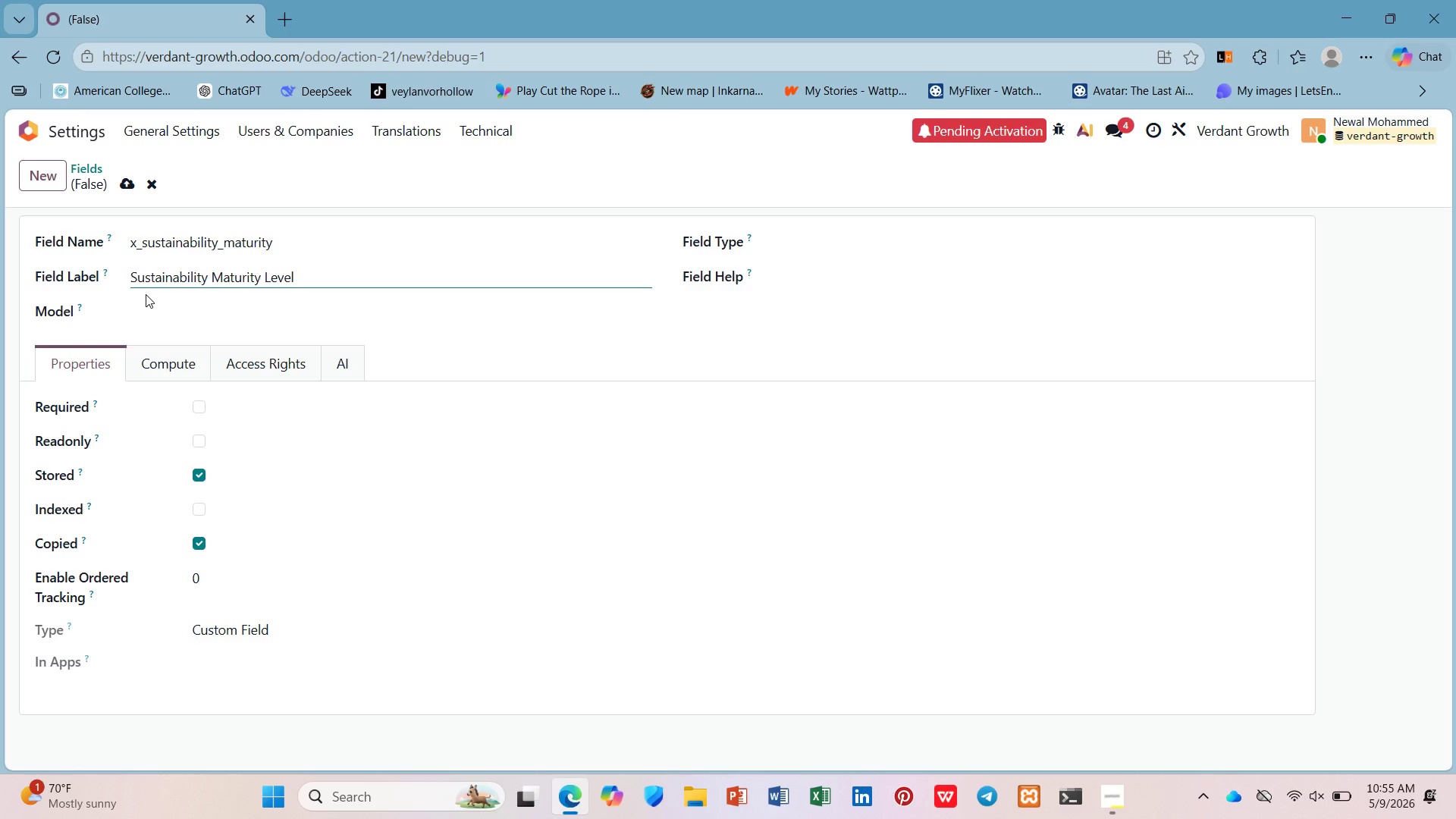 
mouse_move([153, 328])
 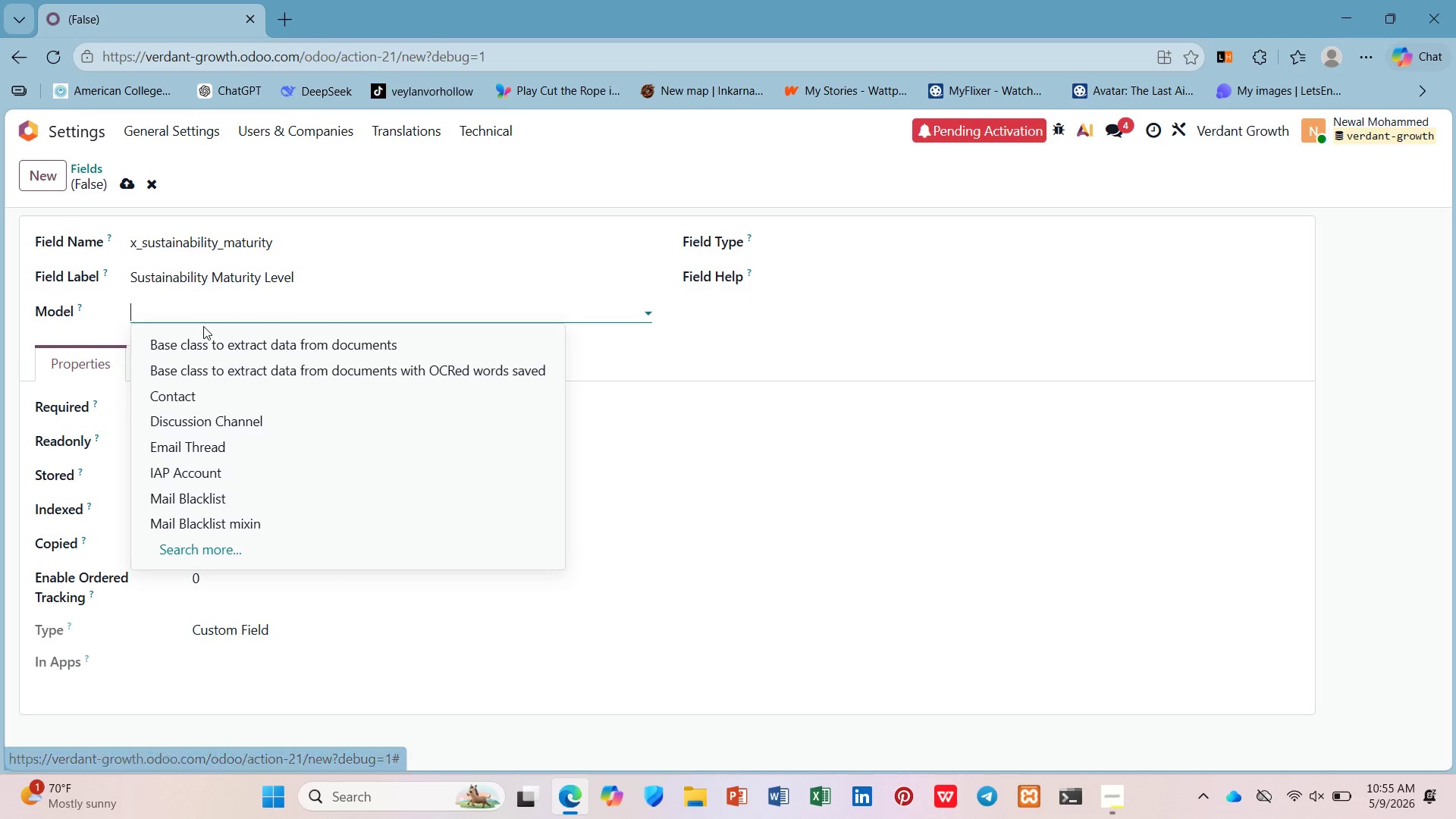 
type(mail)
 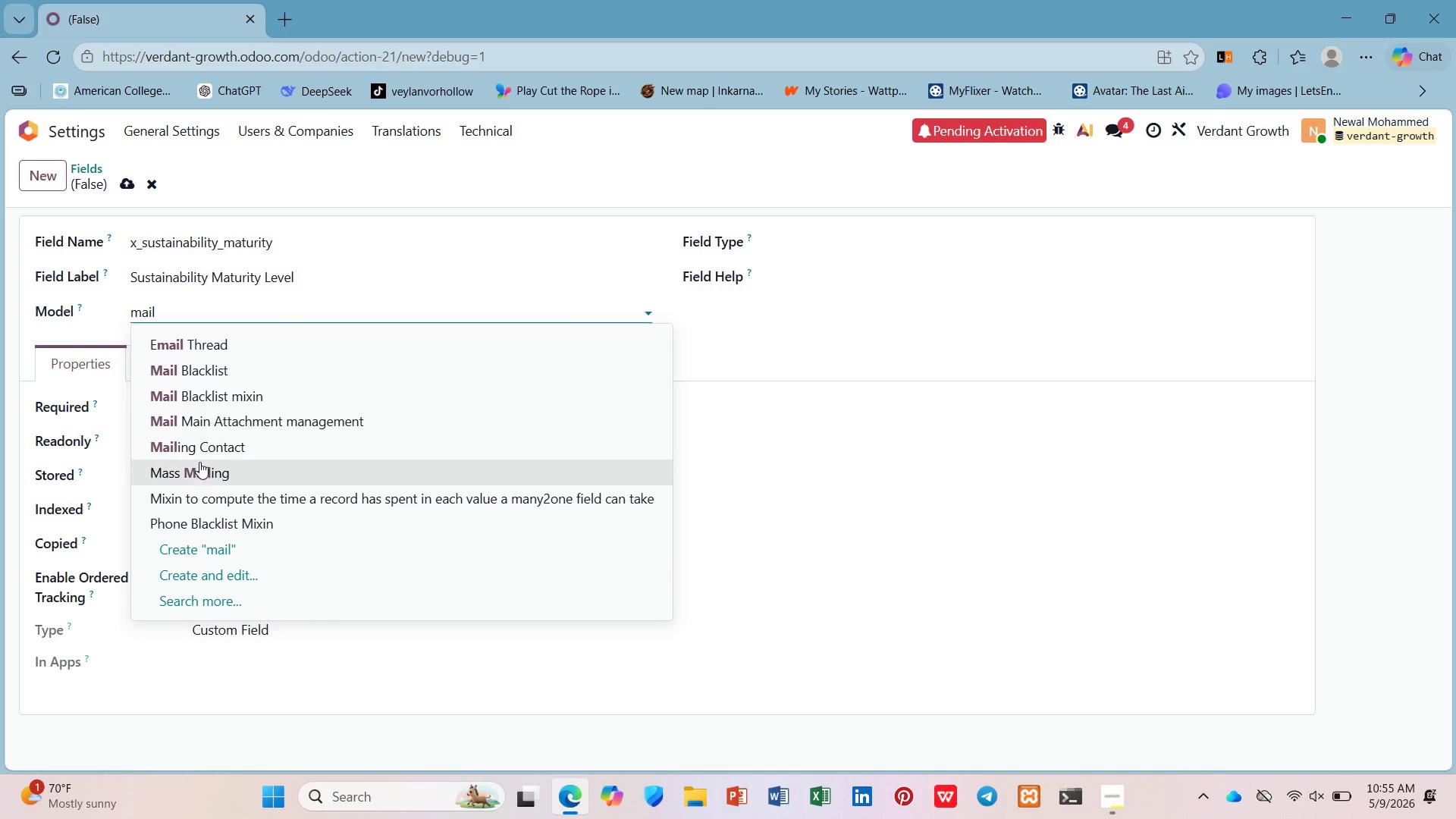 
left_click([200, 454])
 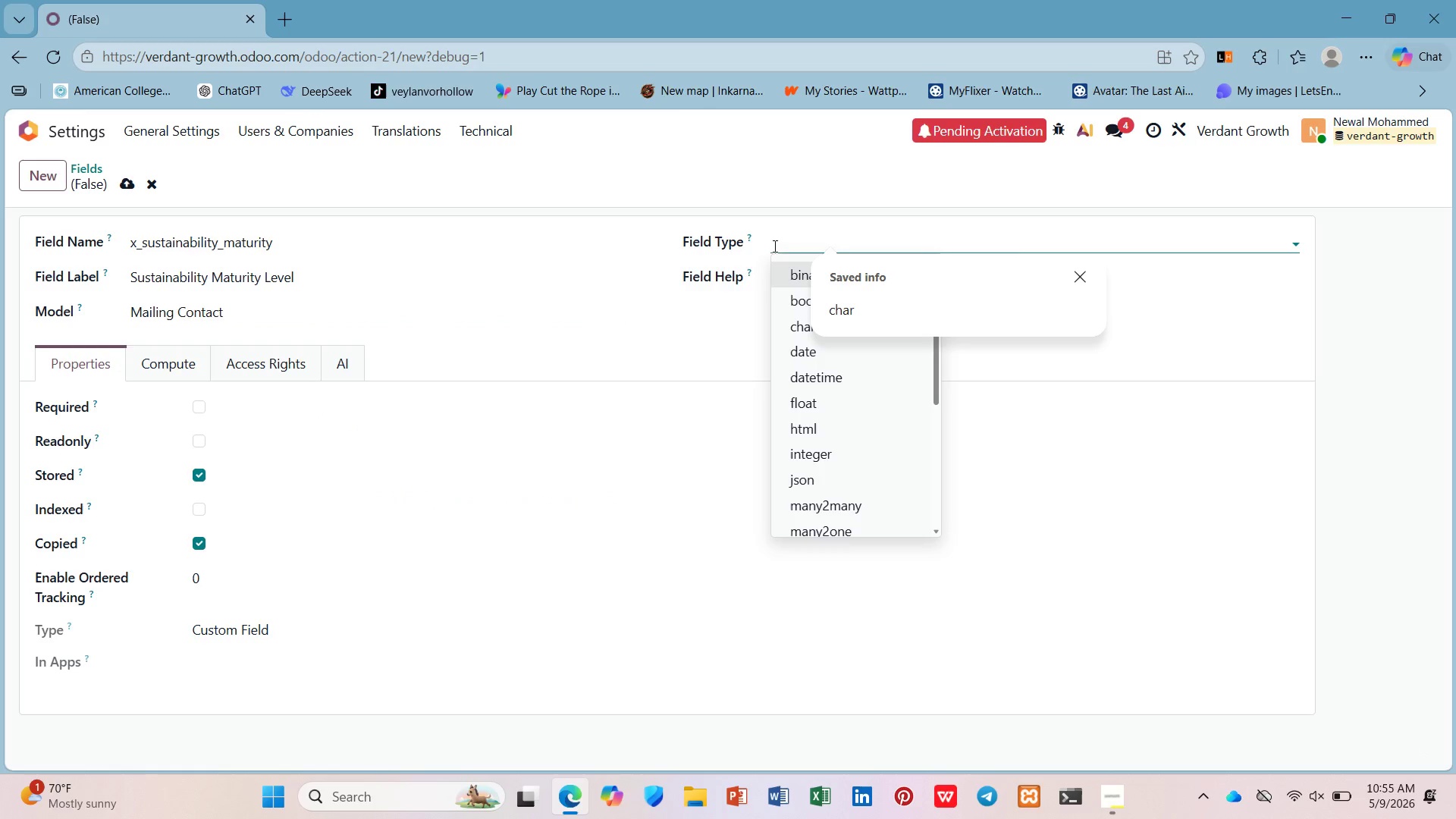 
left_click([790, 324])
 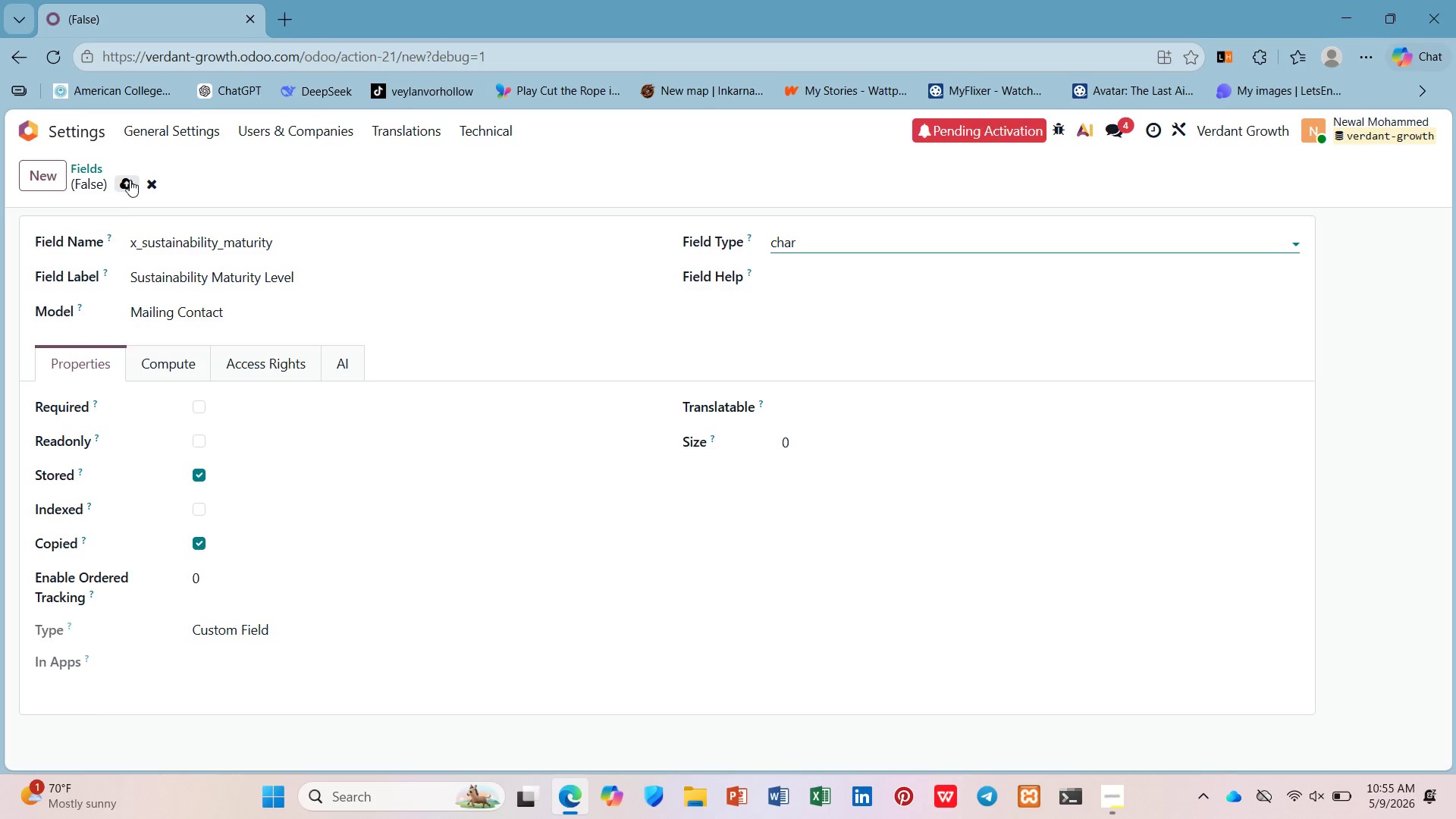 
wait(7.05)
 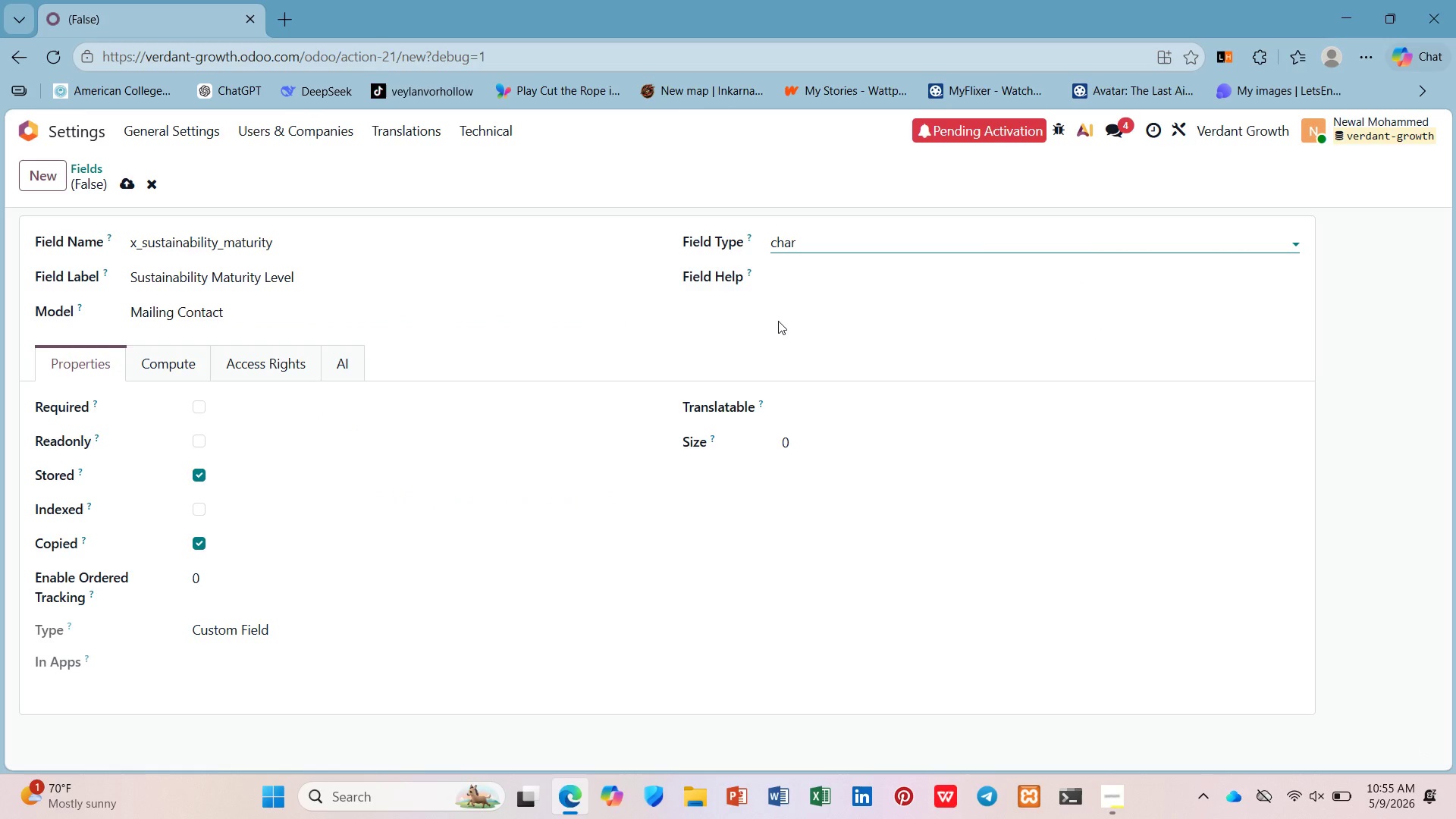 
left_click([129, 180])
 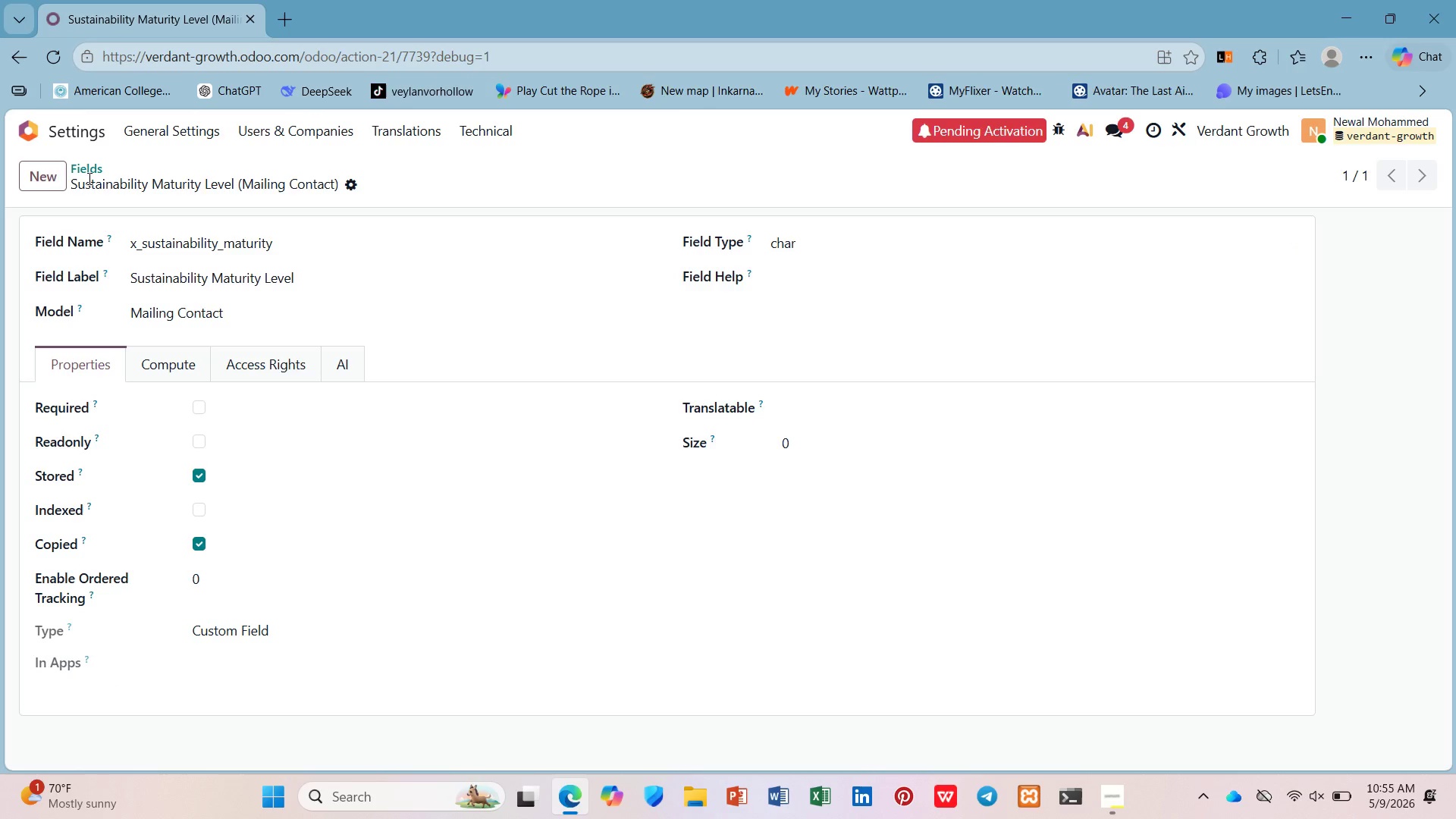 
left_click([43, 173])
 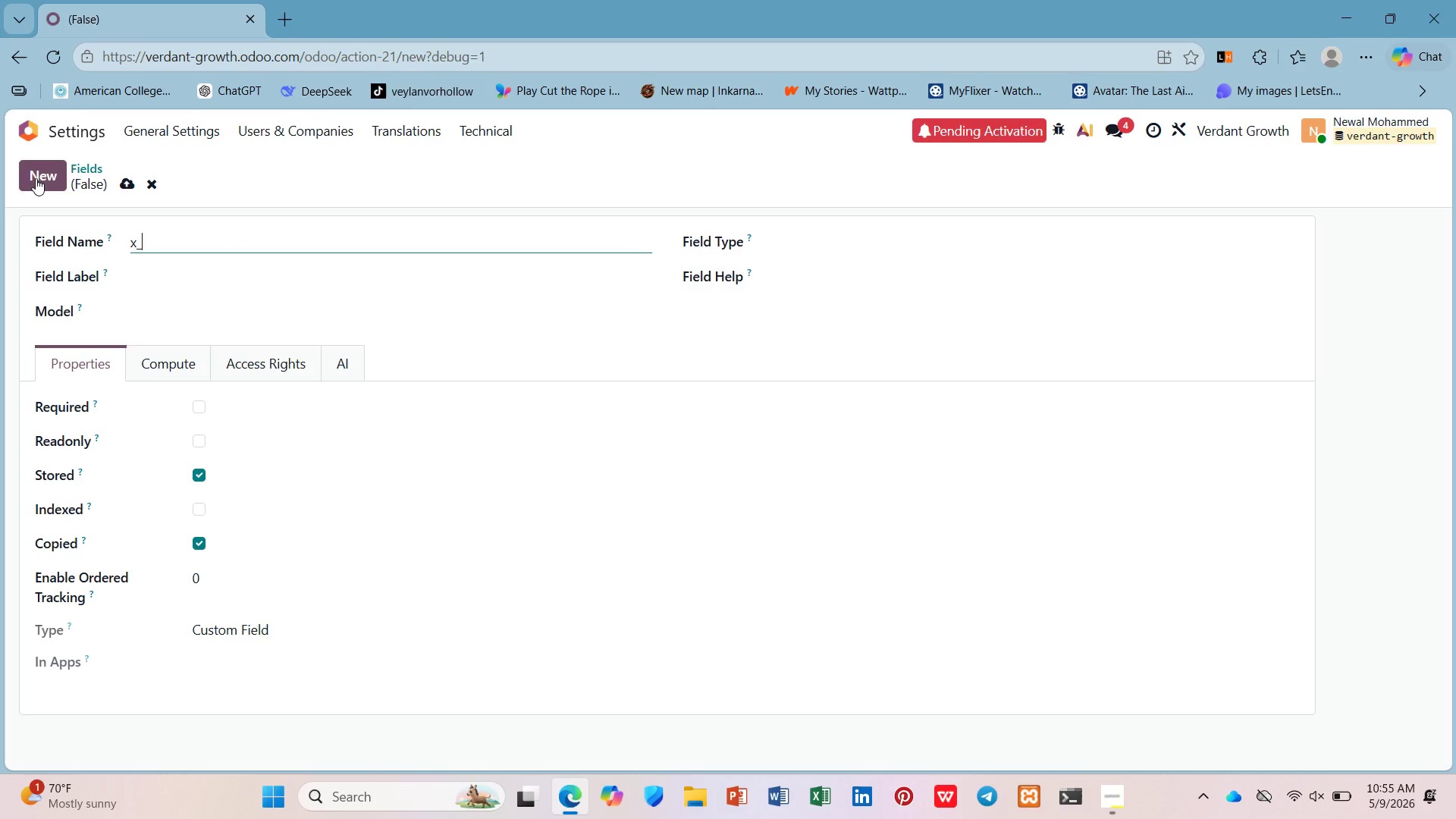 
type(waste )
key(Backspace)
type(_source)
 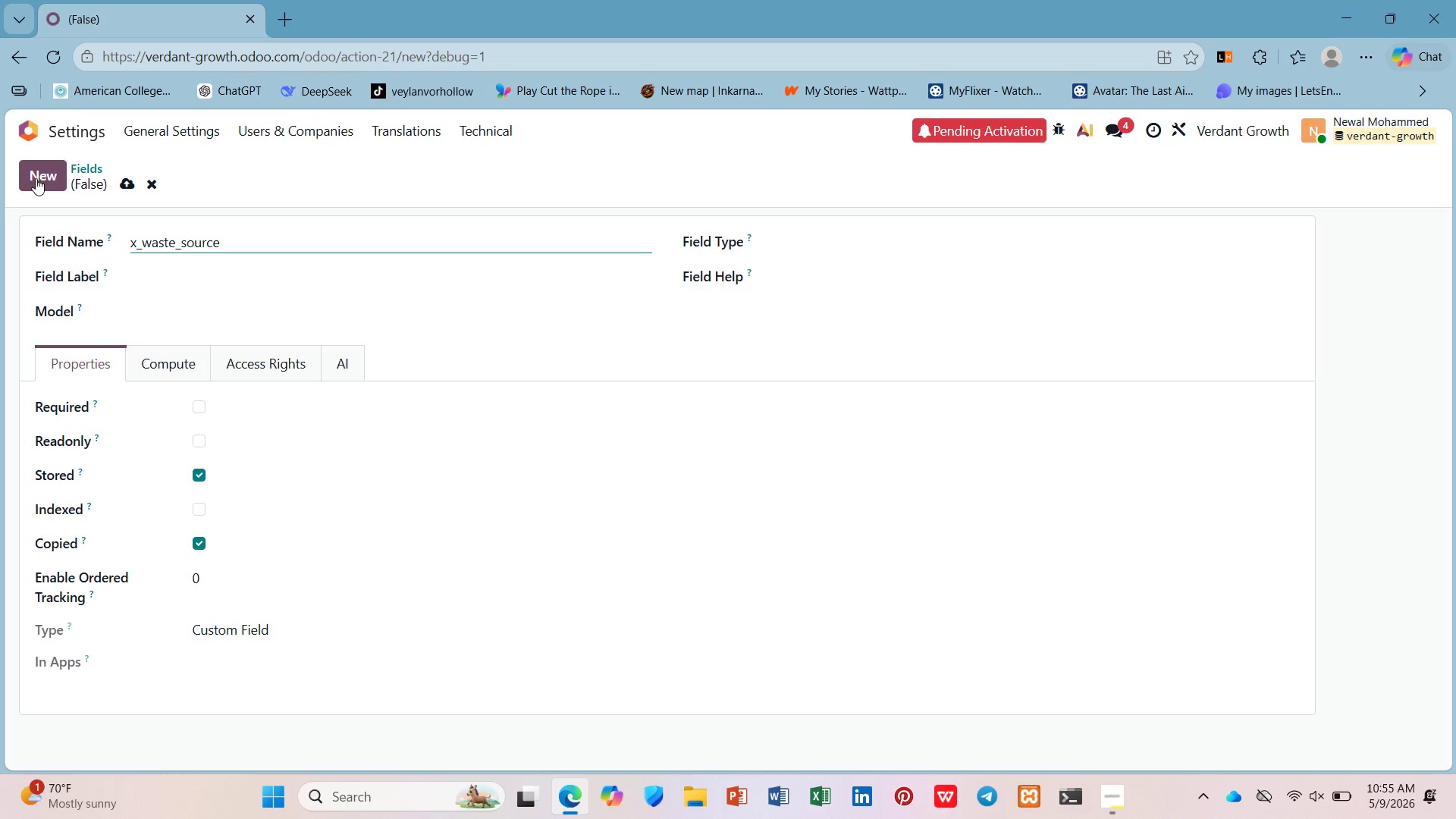 
wait(20.16)
 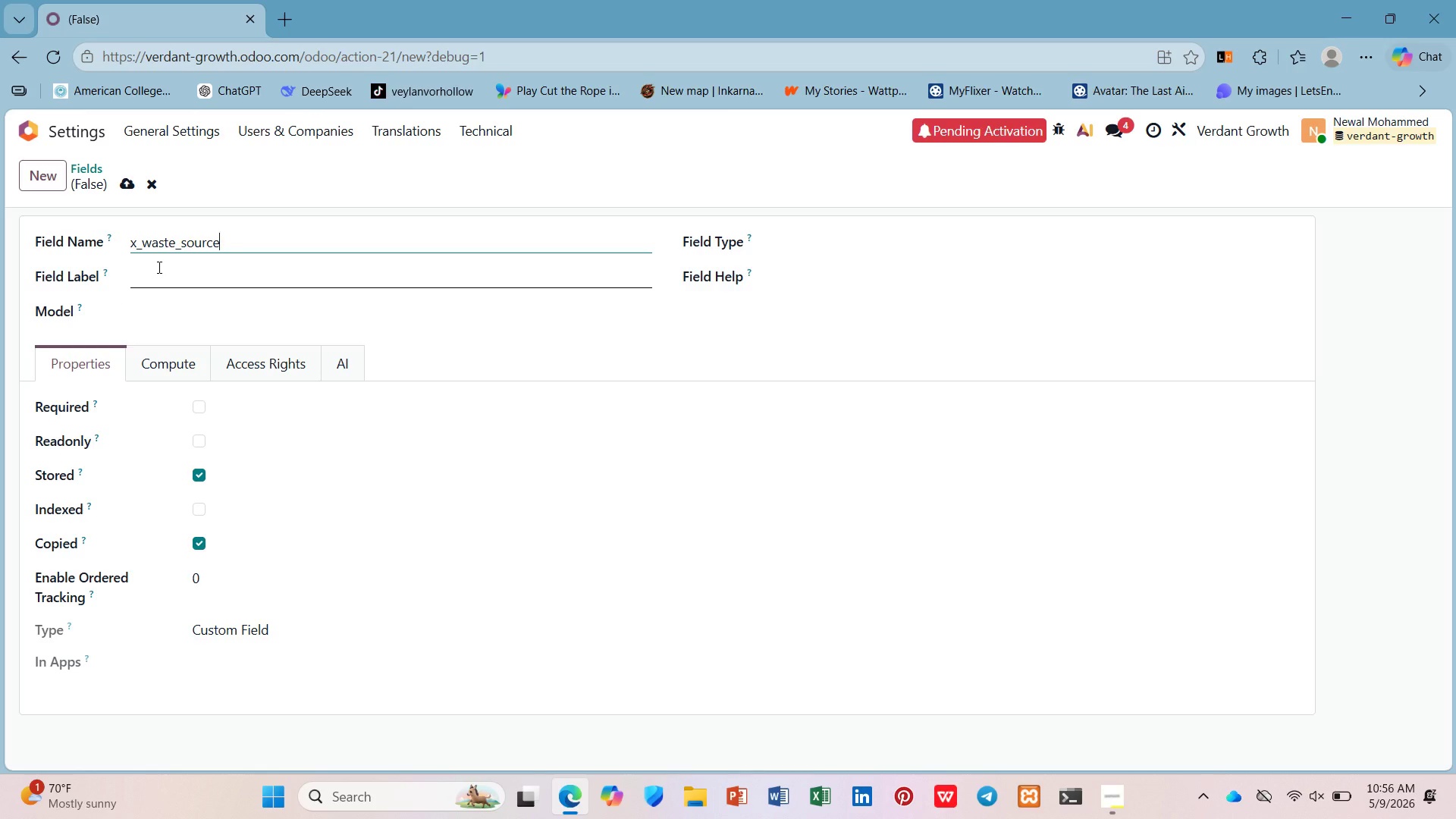 
left_click([150, 274])
 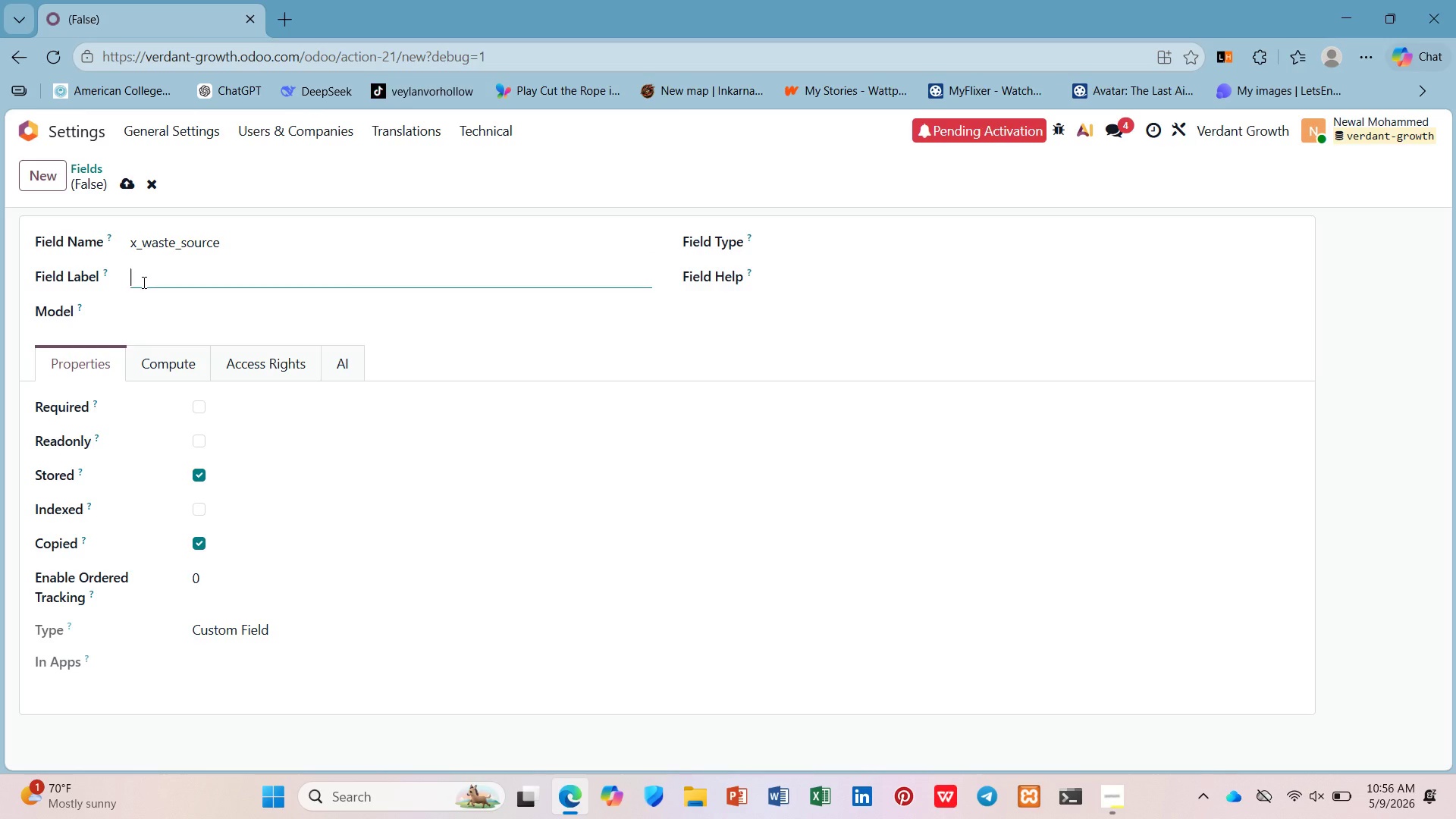 
type(Currwn)
key(Backspace)
key(Backspace)
type(ent Primary Waste Source)
 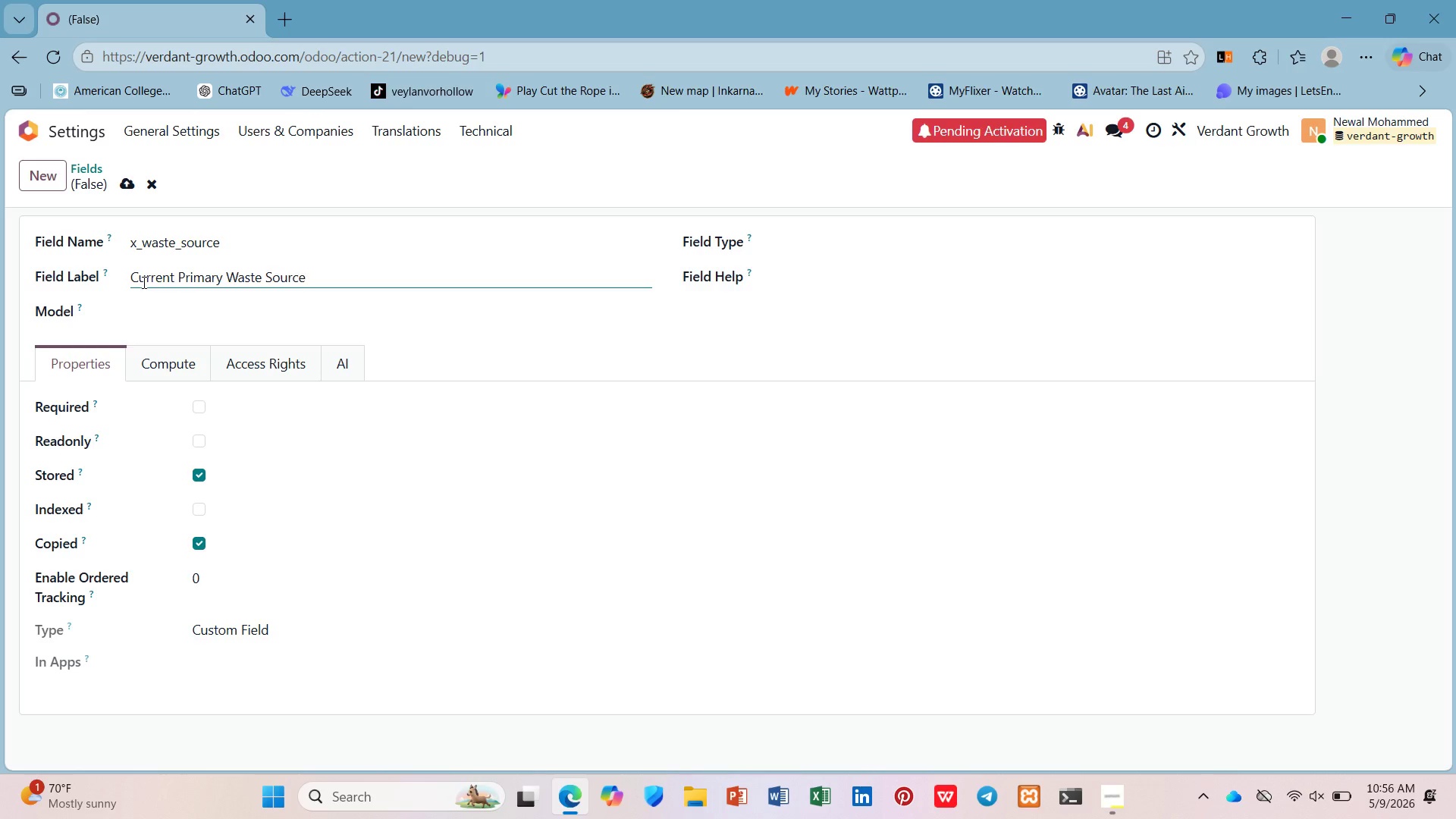 
wait(53.48)
 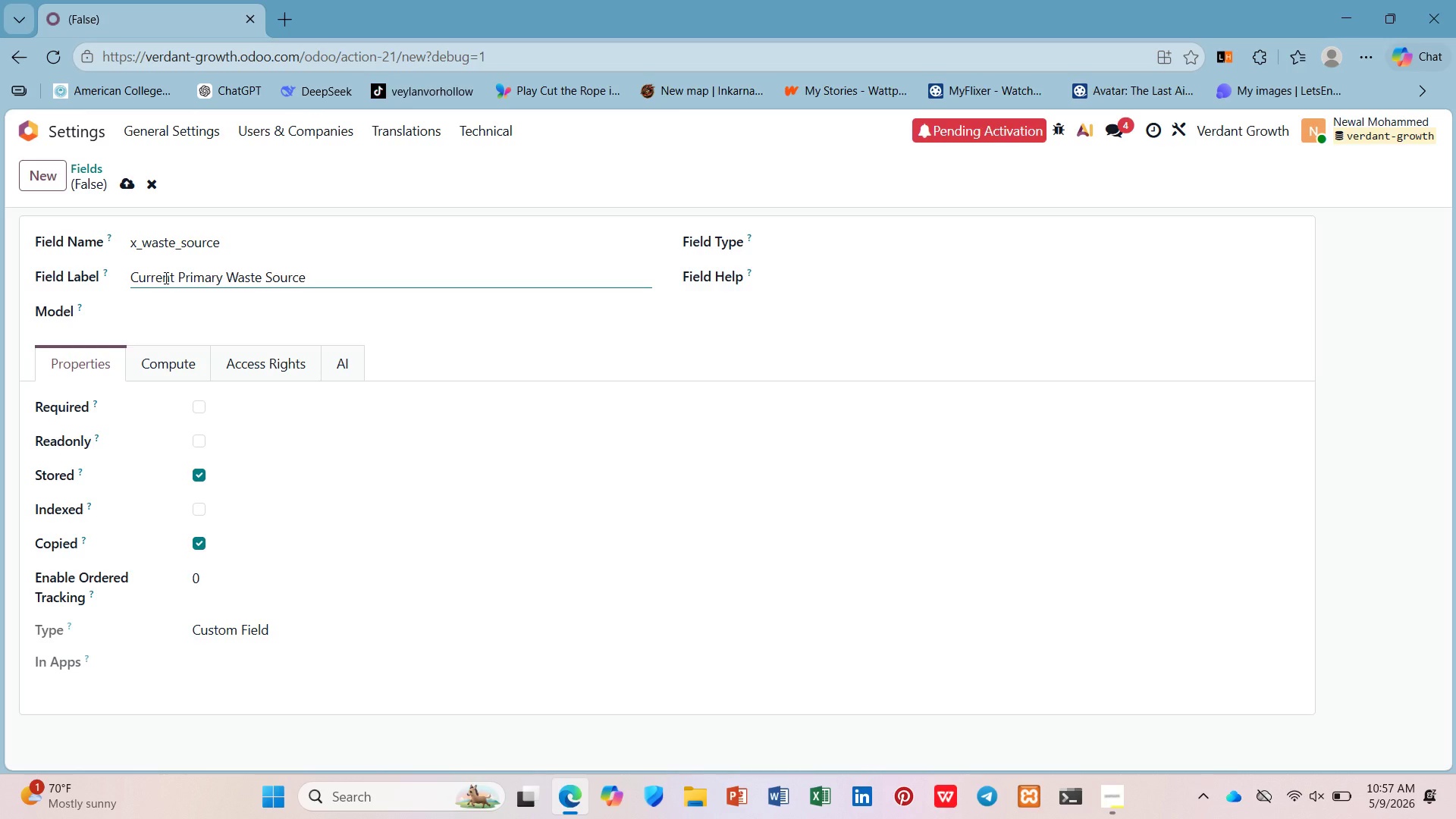 
left_click_drag(start_coordinate=[345, 275], to_coordinate=[96, 300])
 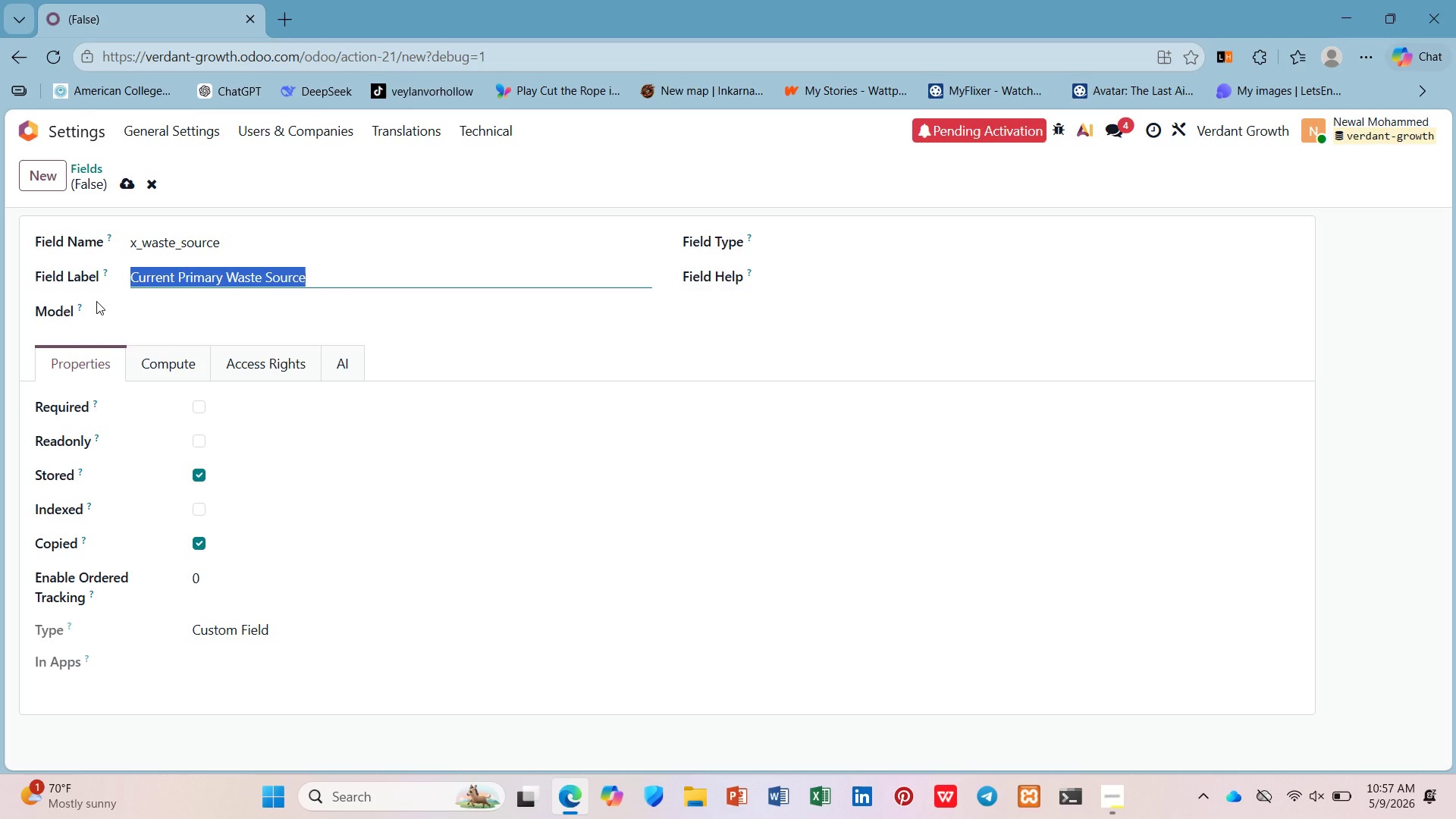 
key(Shift+BracketLeft)
 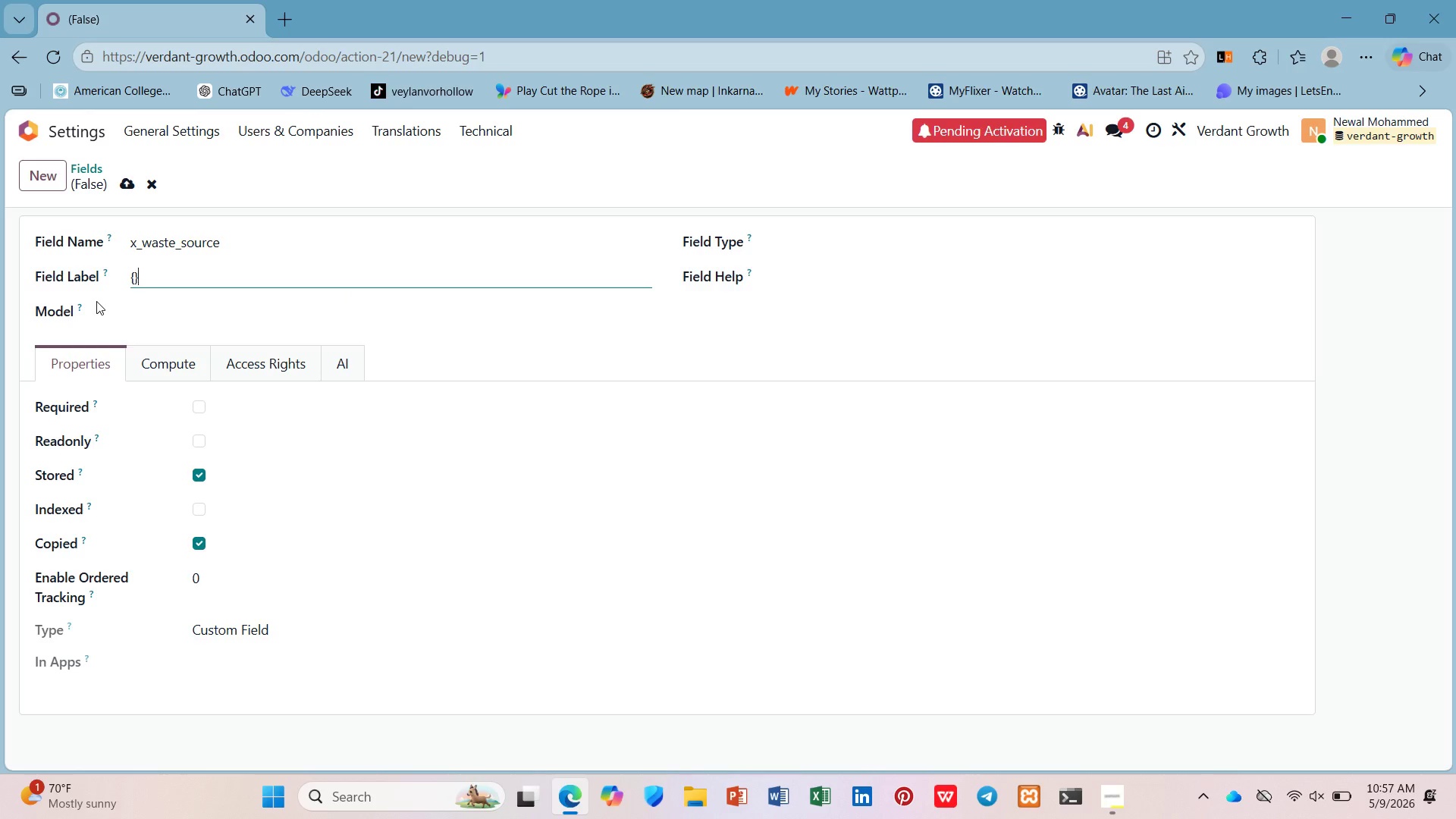 
key(Shift+BracketRight)
 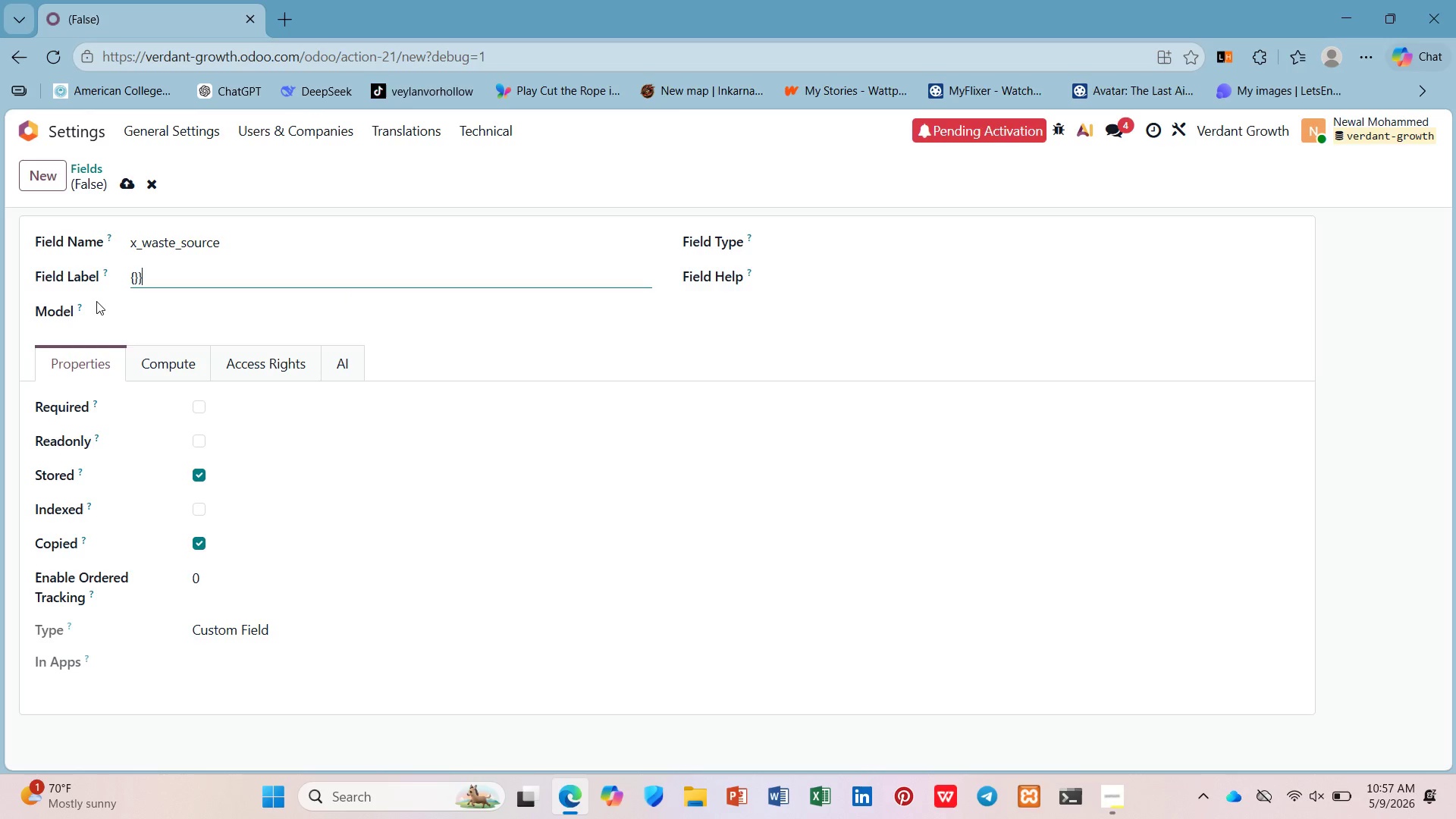 
key(Shift+BracketRight)
 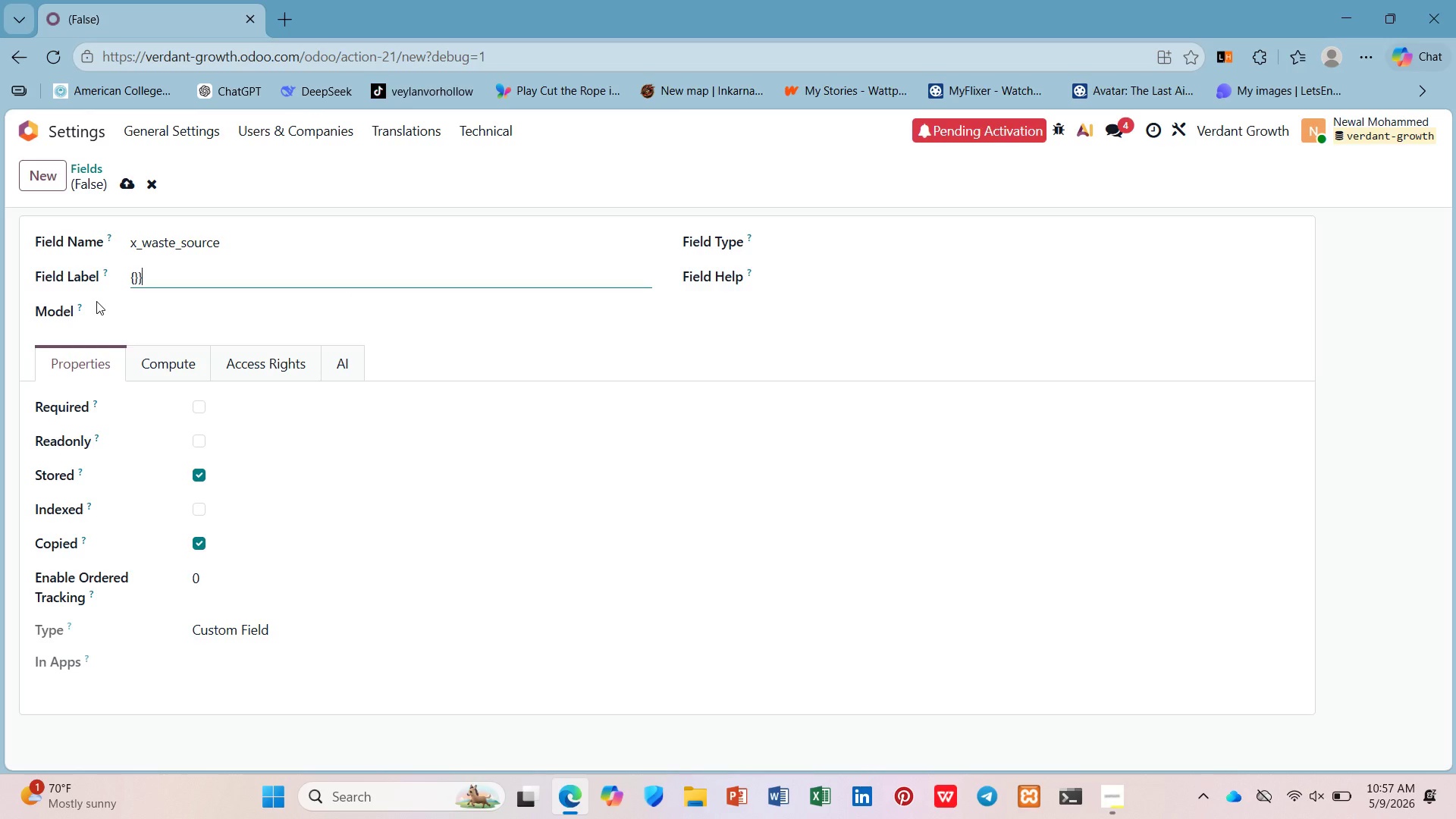 
key(ArrowLeft)
 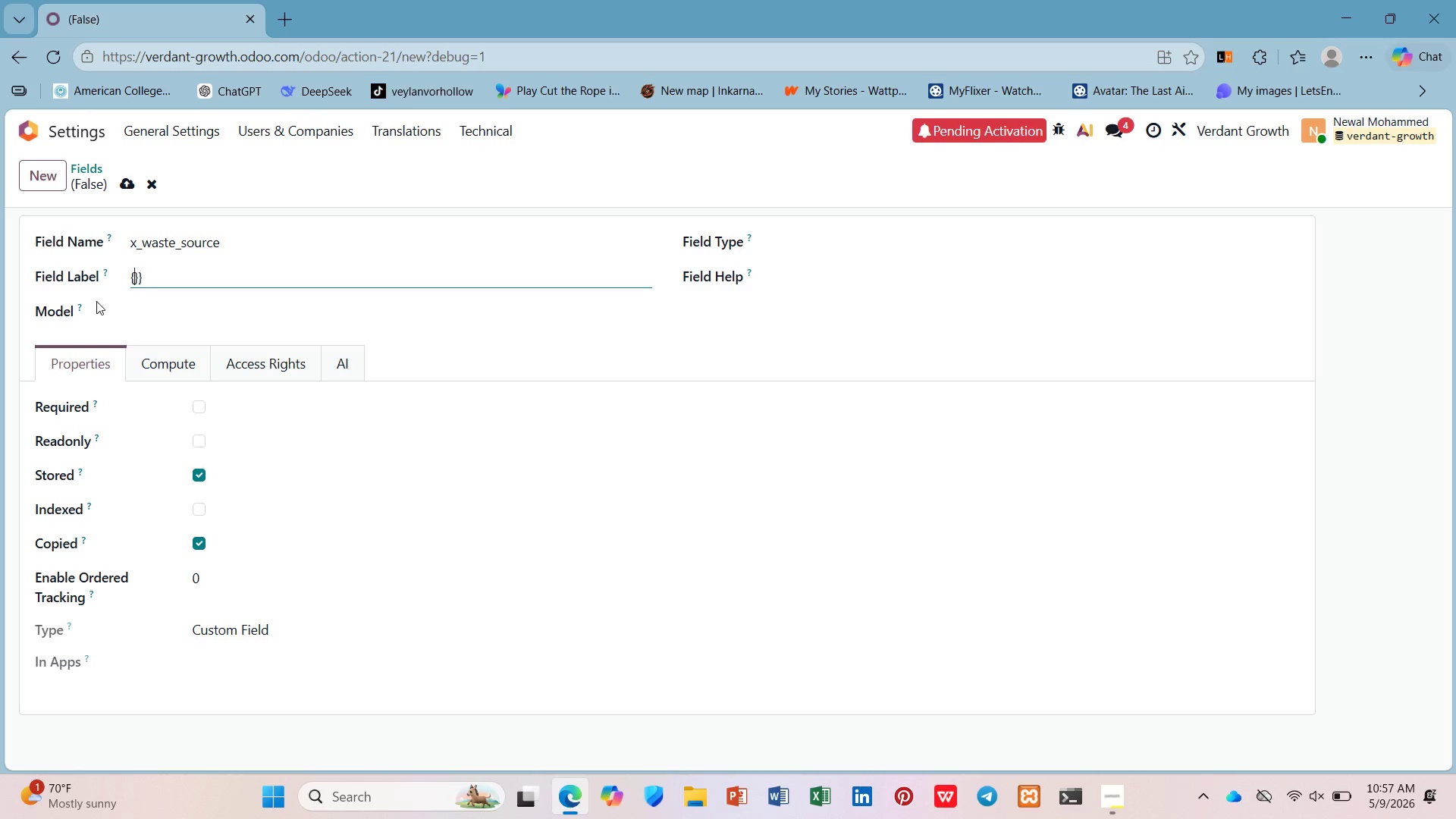 
key(ArrowLeft)
 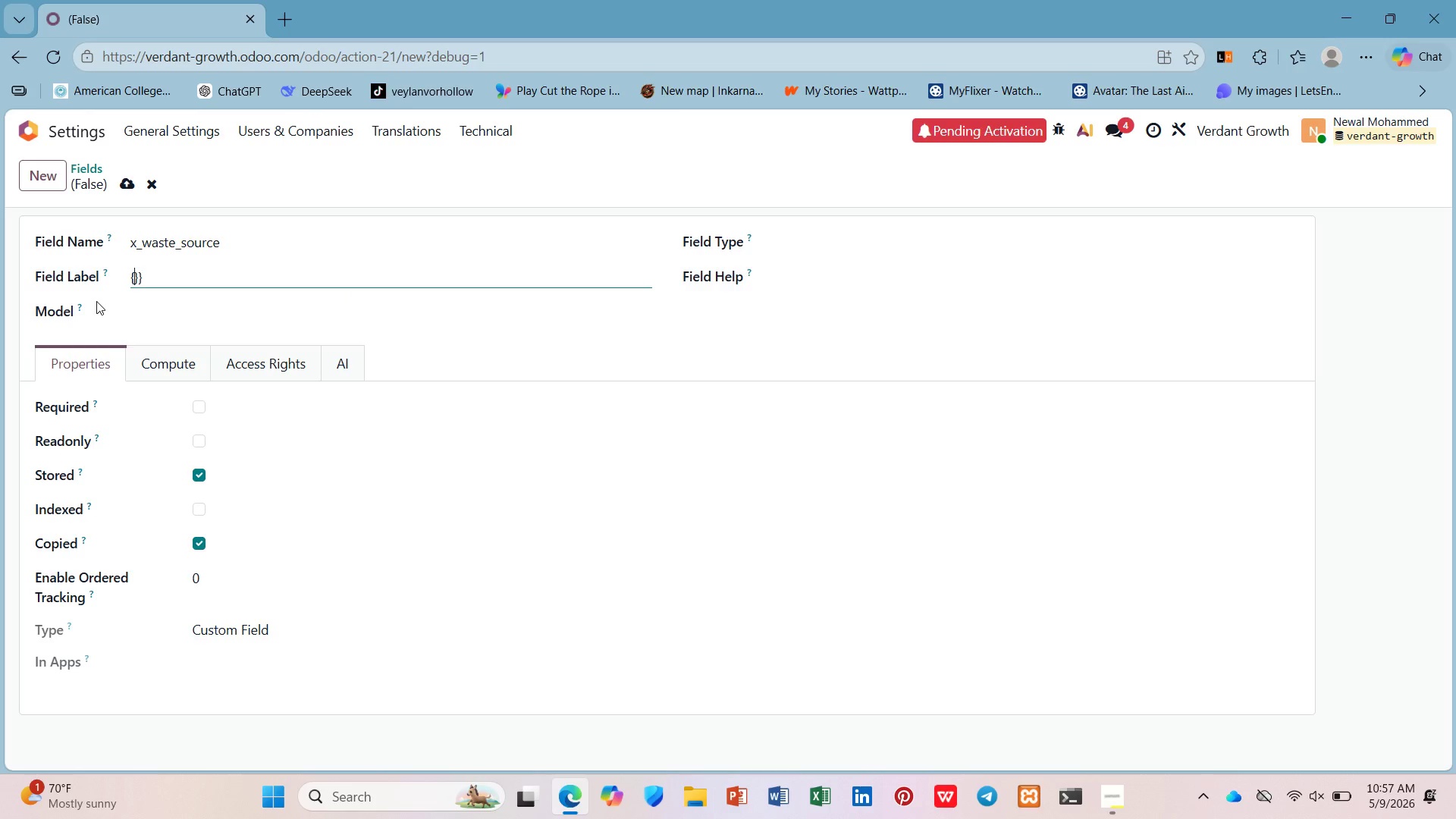 
type({oject.x_waste_source)
 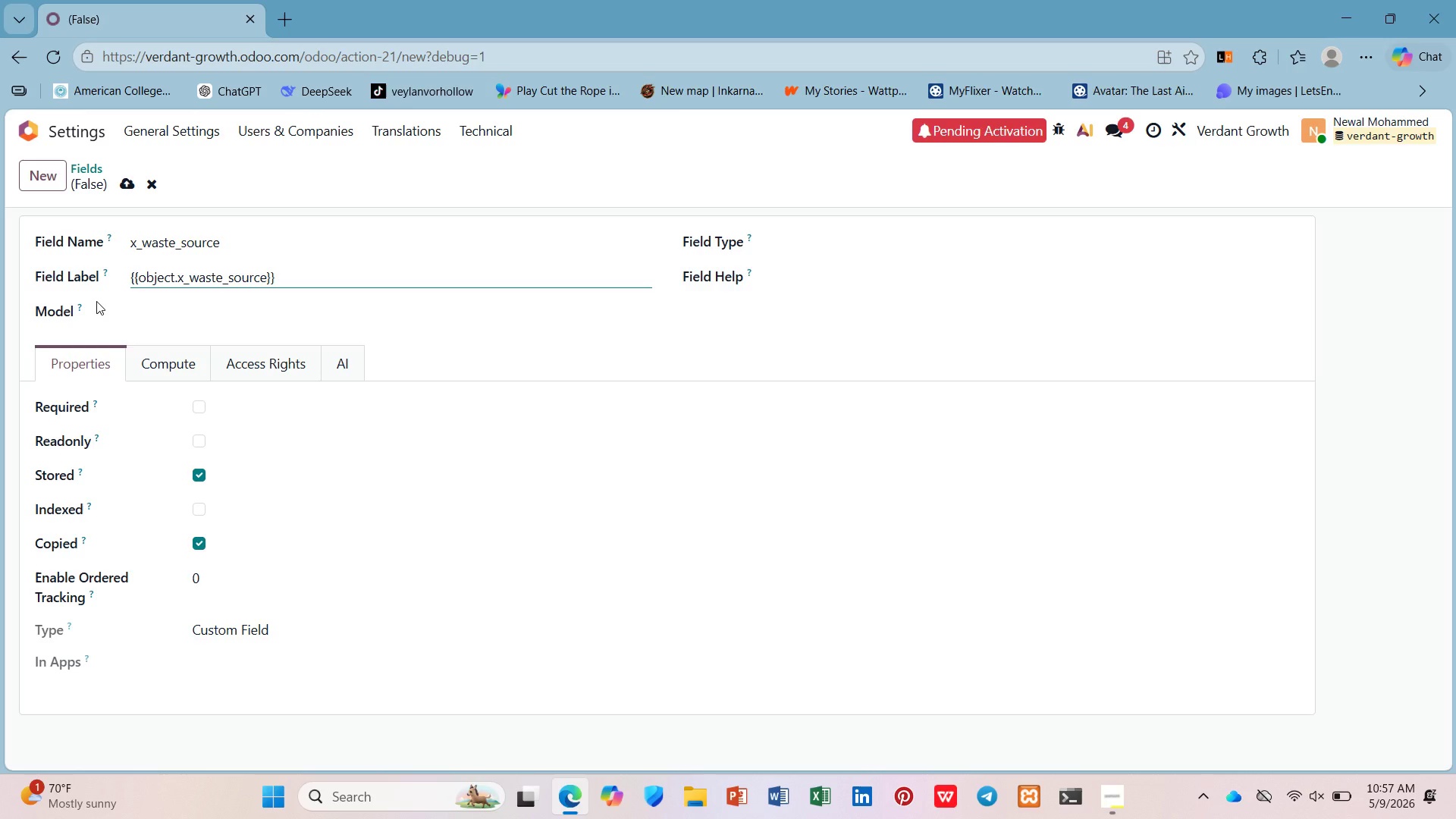 
hold_key(key=B, duration=0.42)
 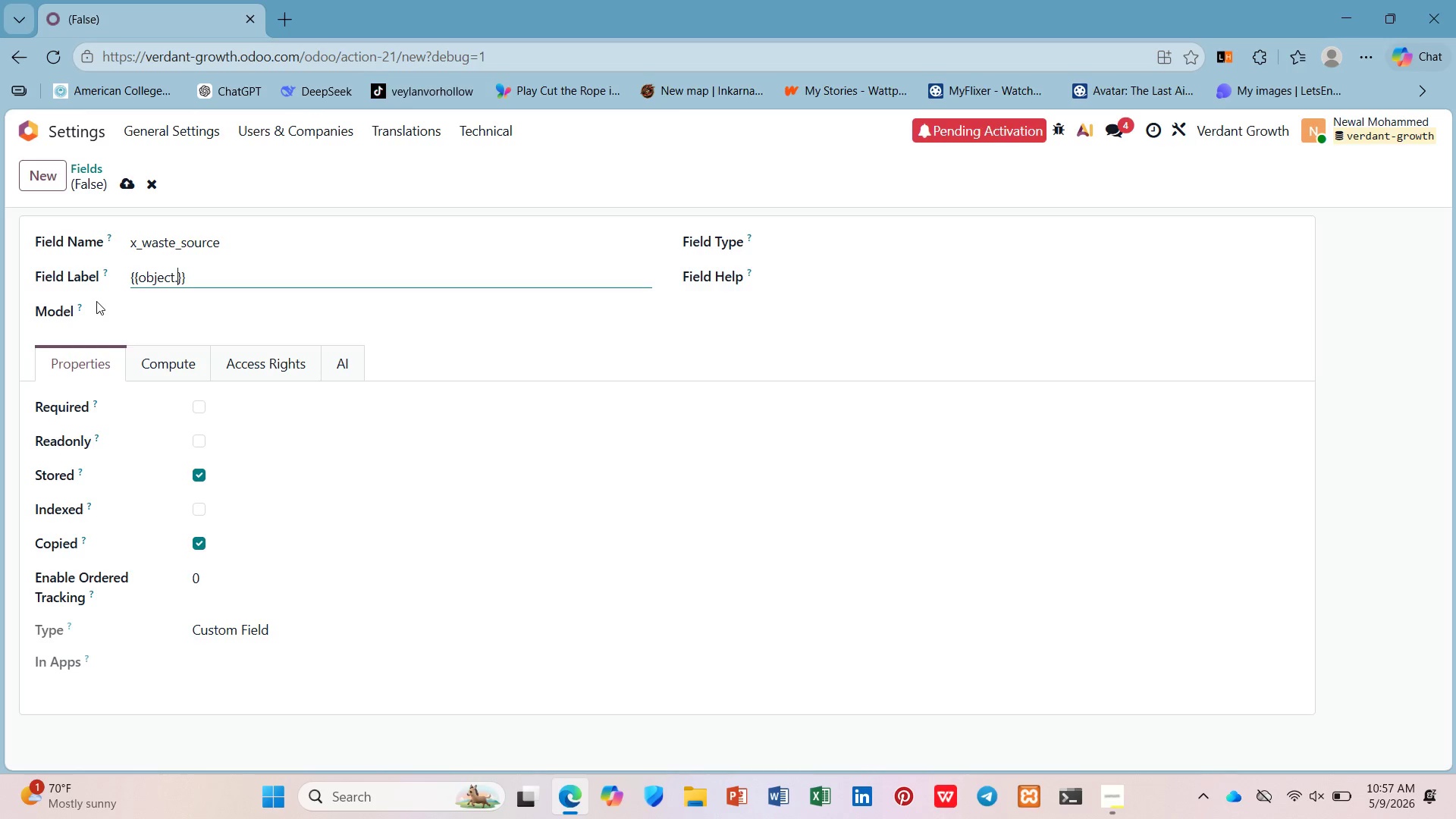 
key(Space)
 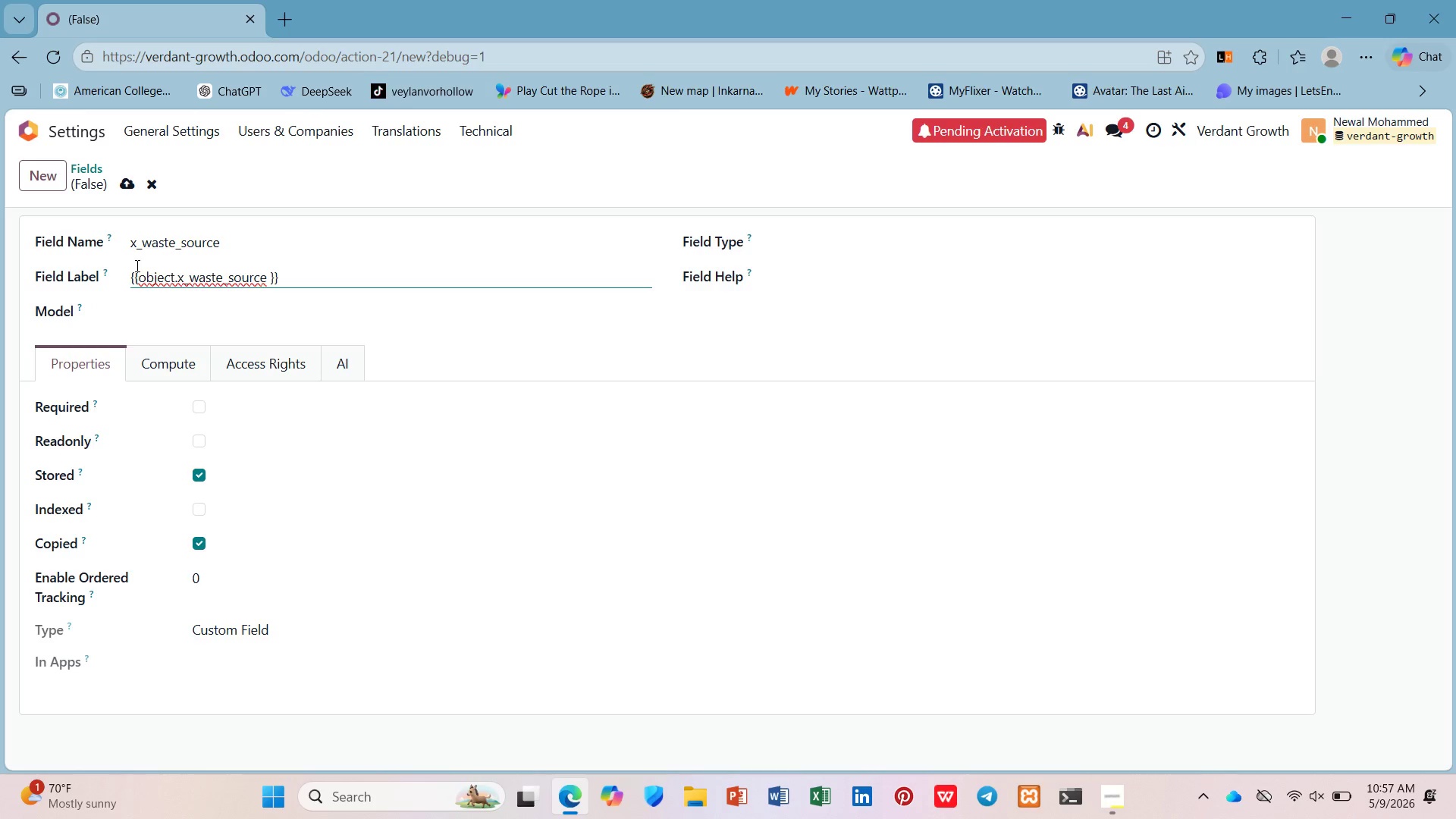 
left_click([136, 265])
 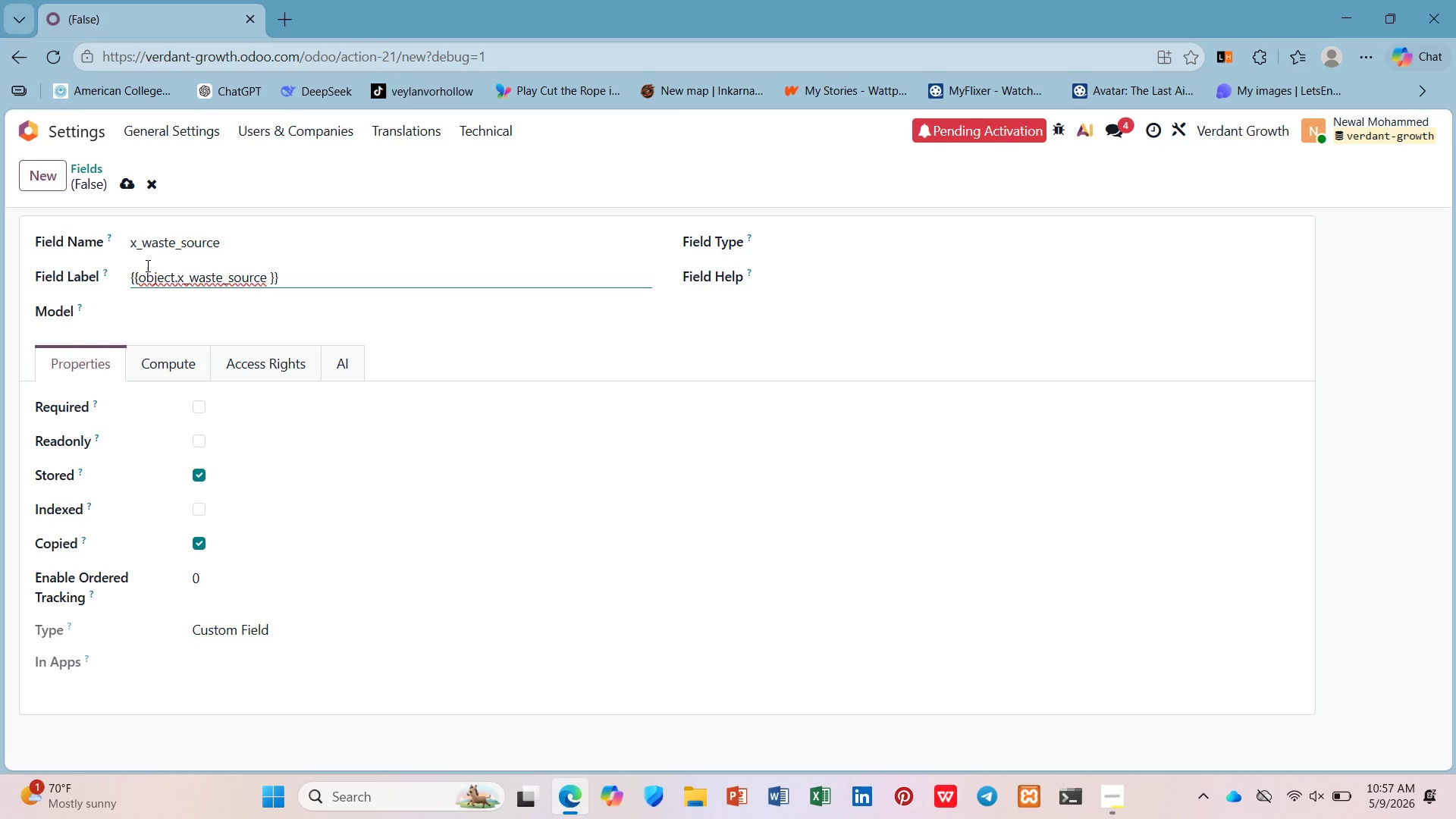 
key(ArrowRight)
 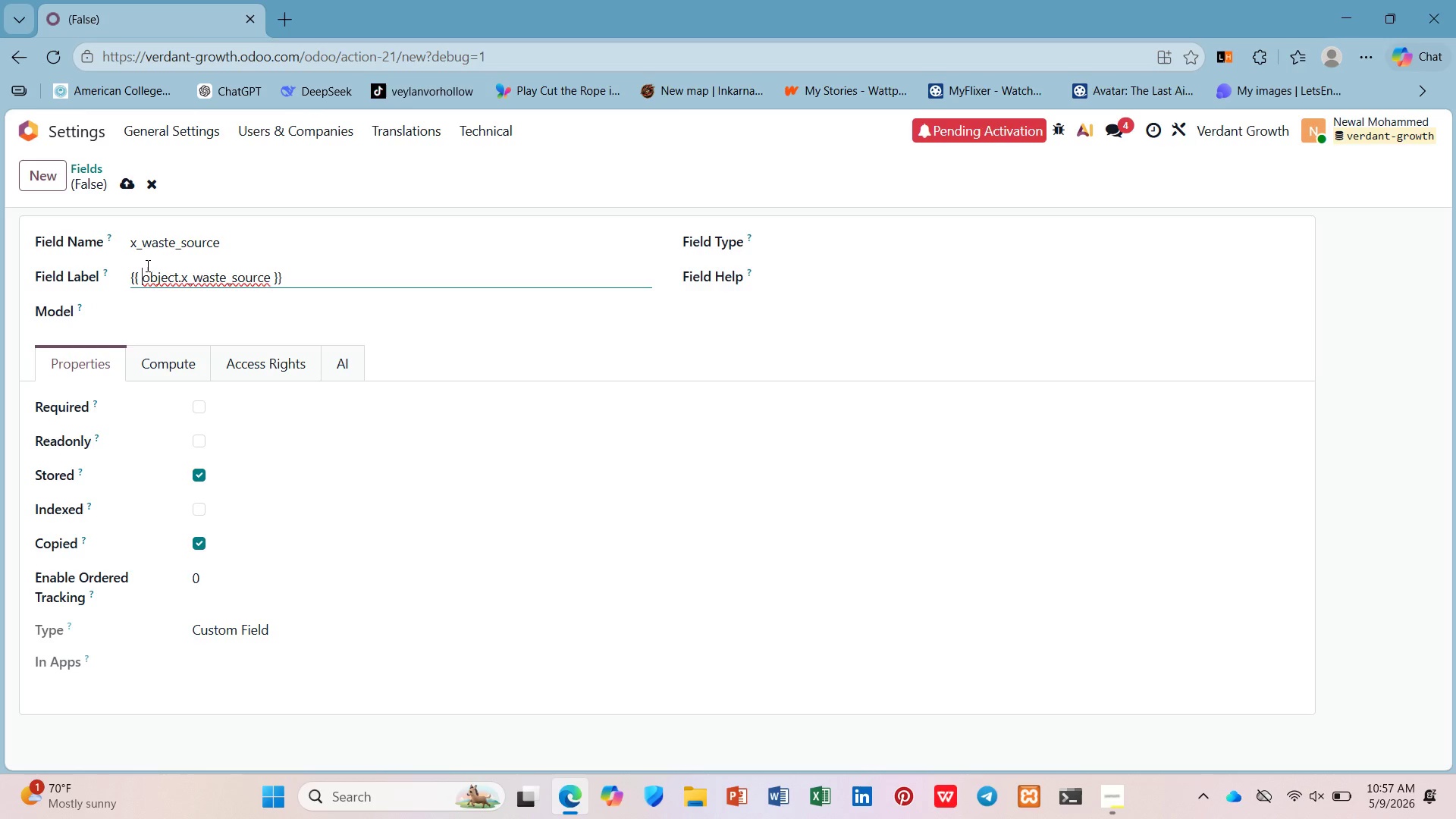 
key(Space)
 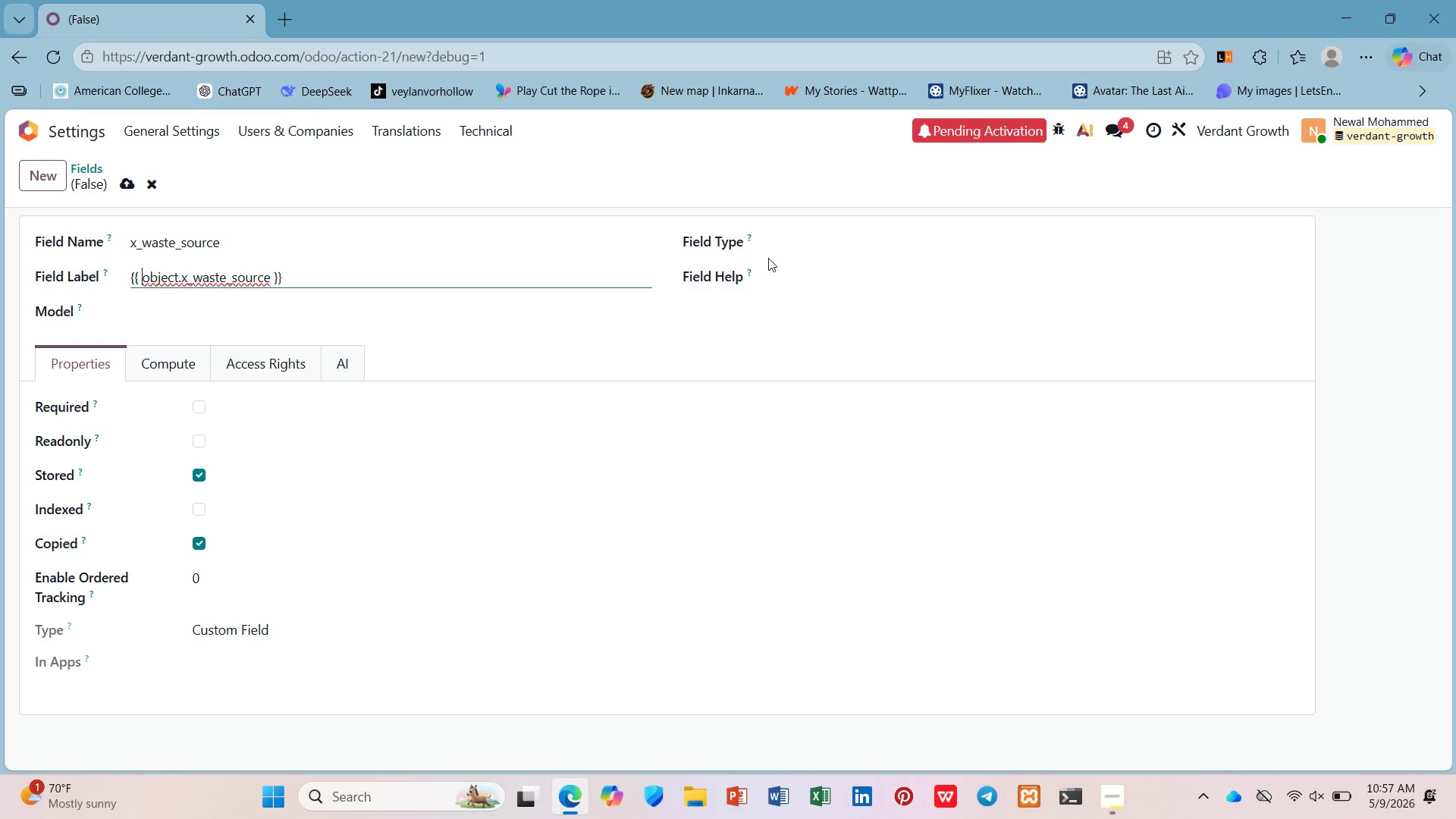 
left_click([784, 237])
 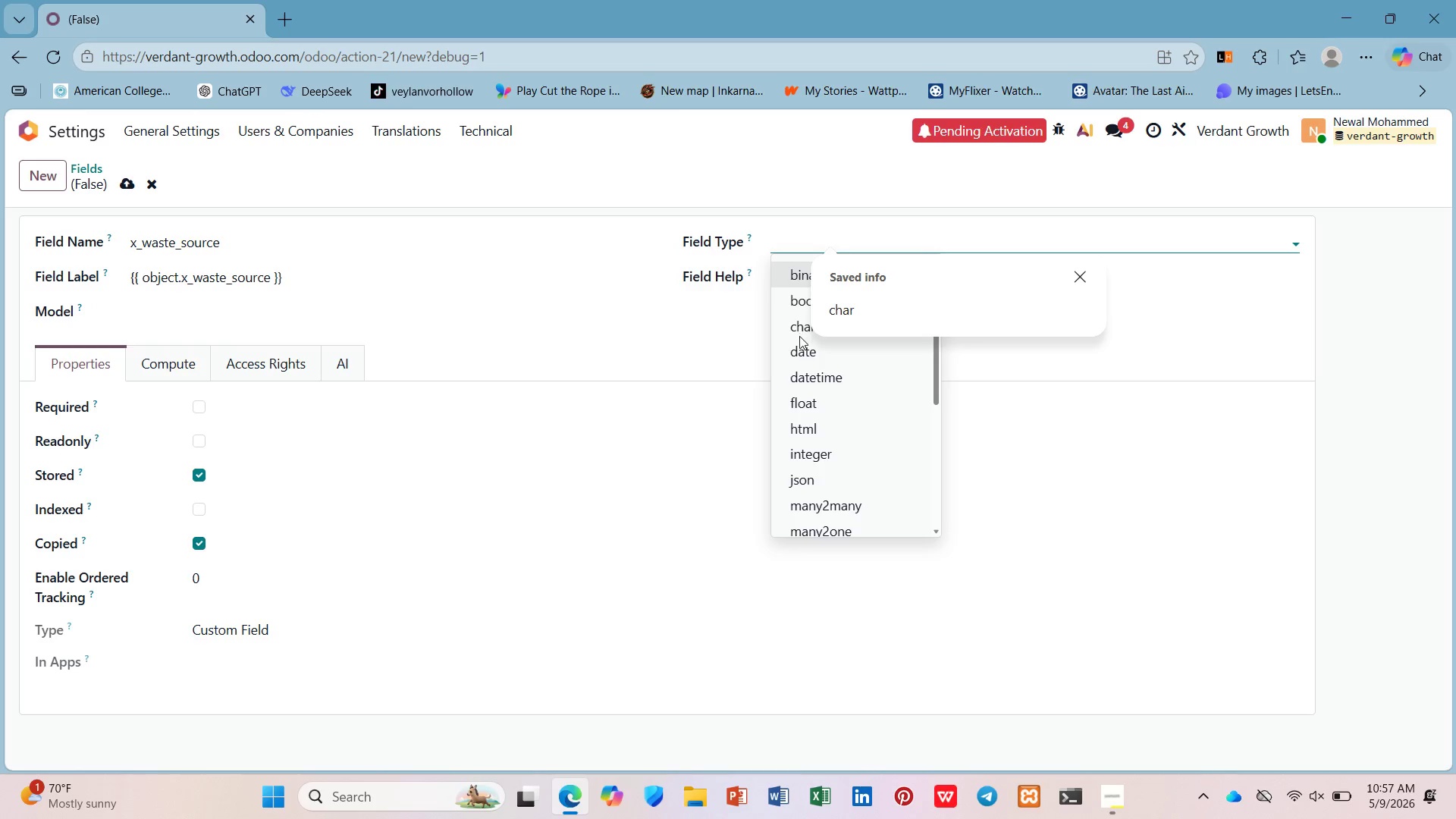 
left_click([792, 333])
 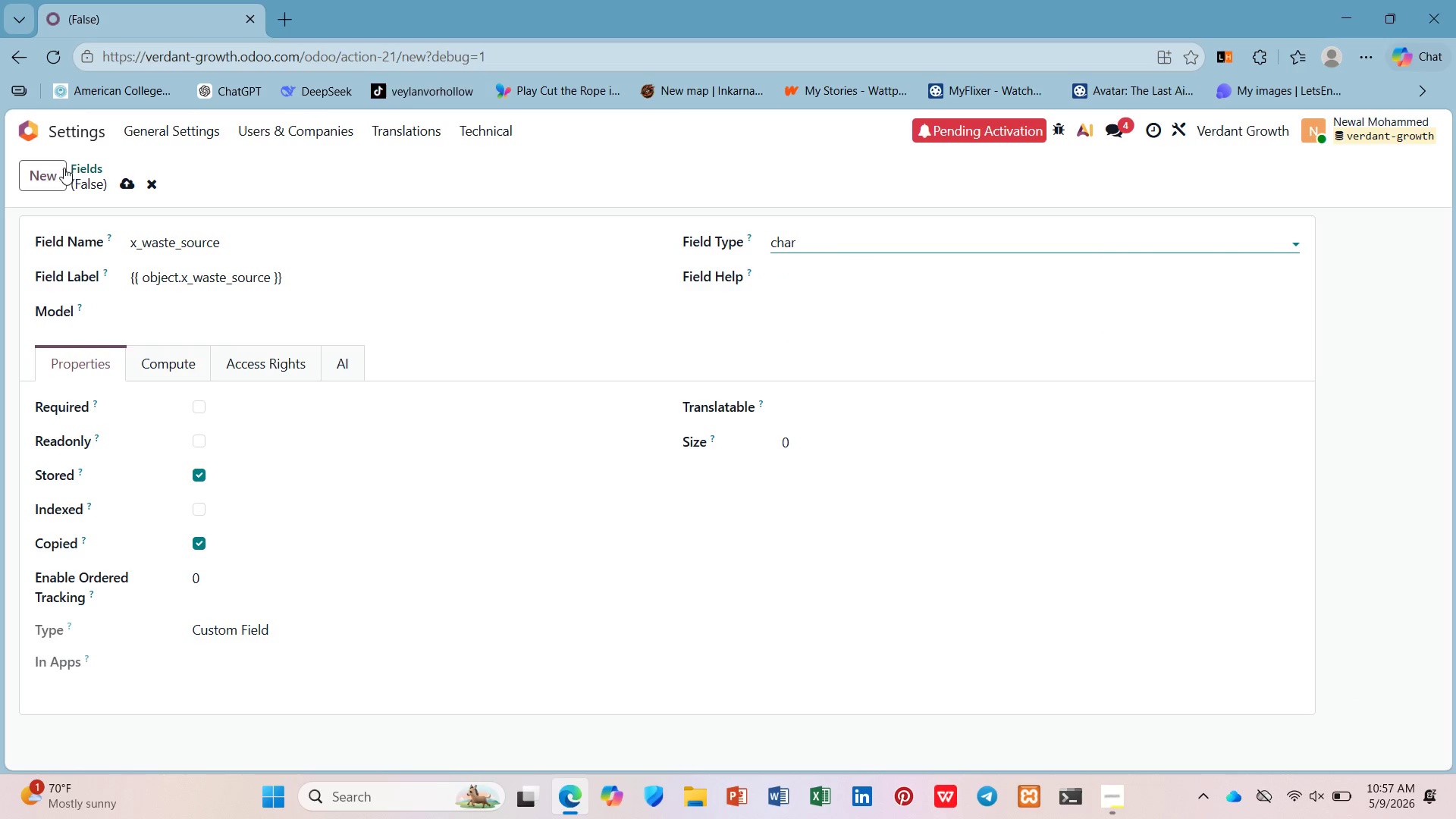 
left_click([121, 177])
 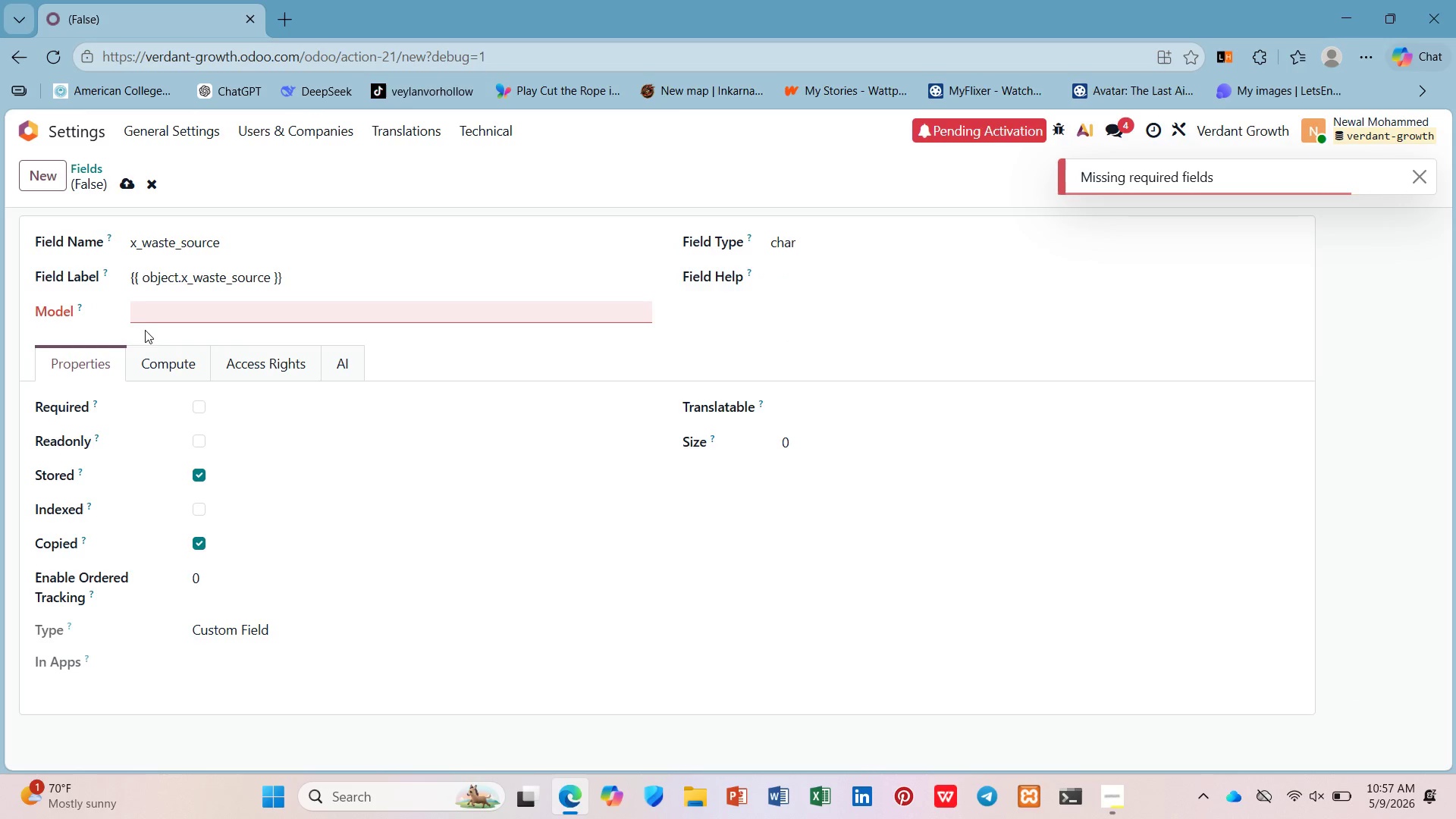 
left_click([155, 315])
 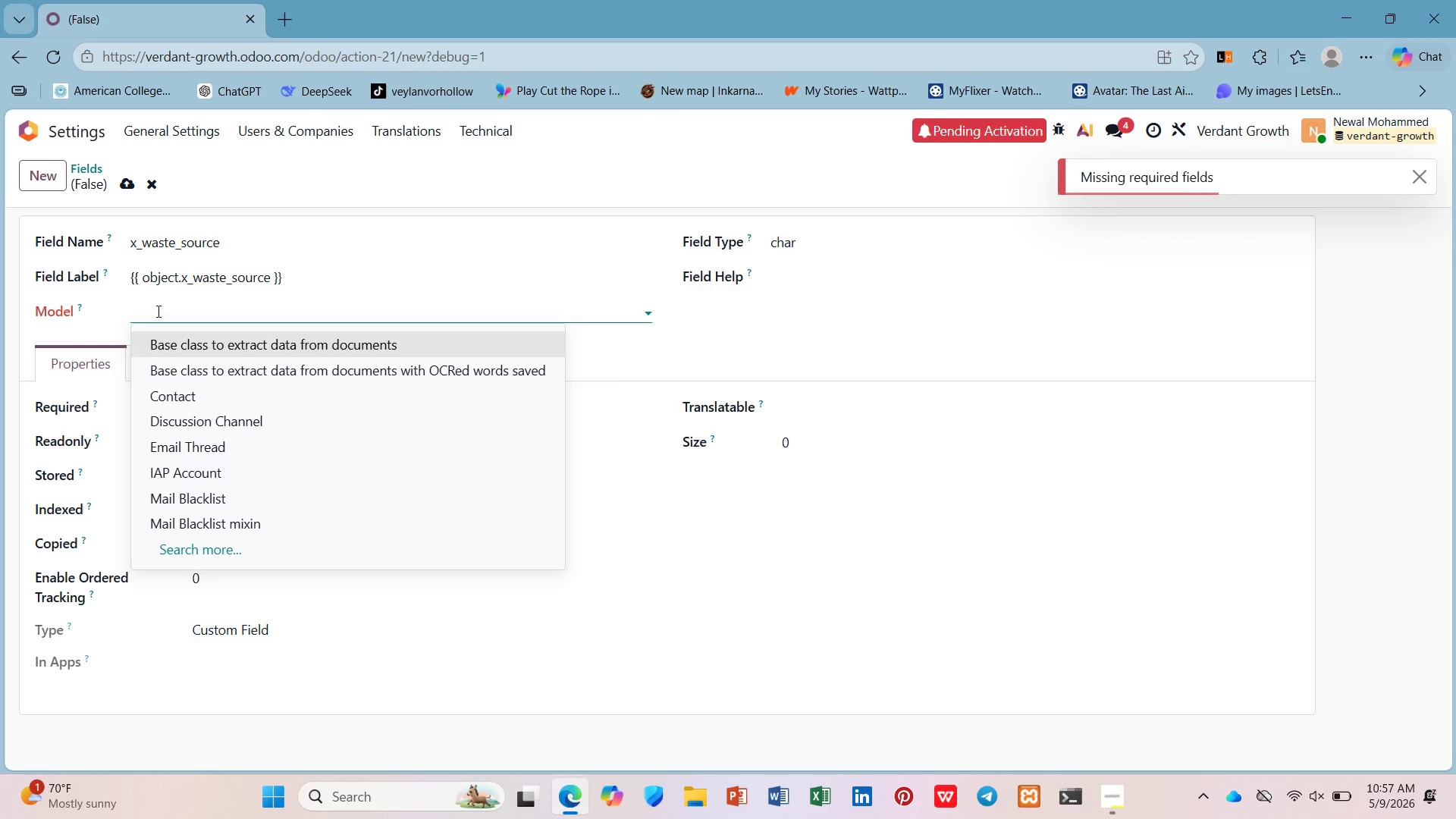 
type(mai)
 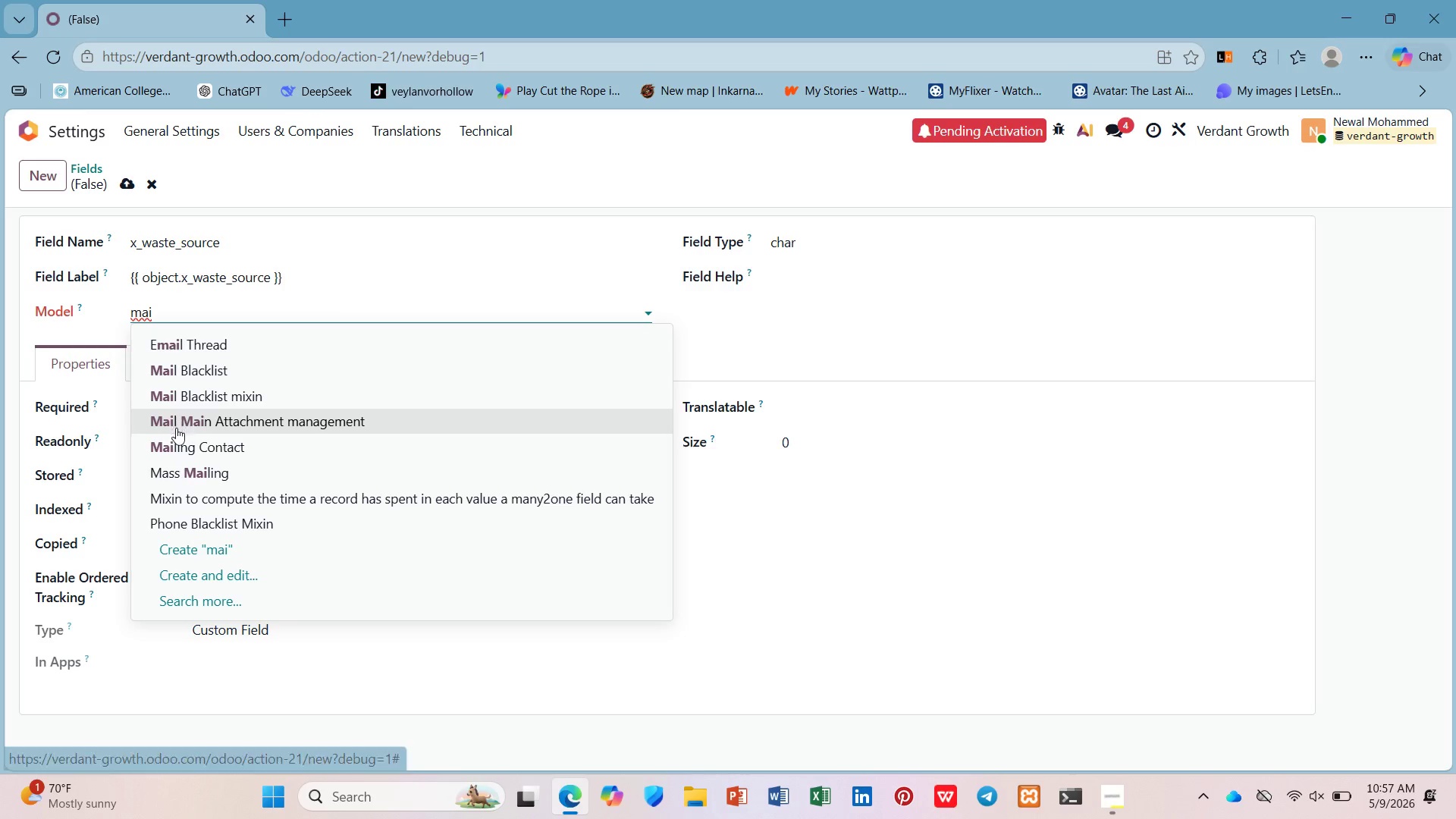 
left_click([180, 448])
 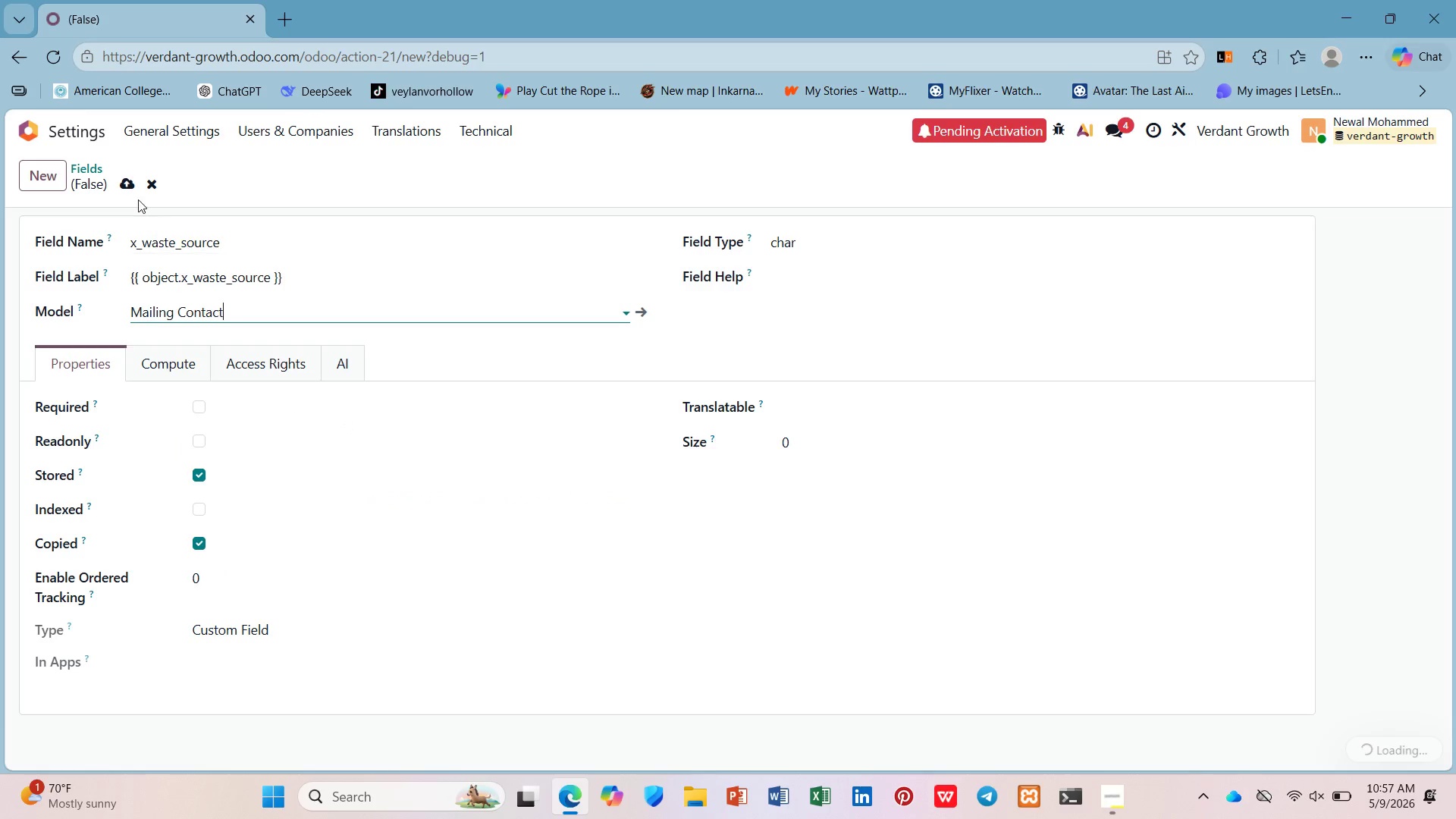 
left_click([126, 187])
 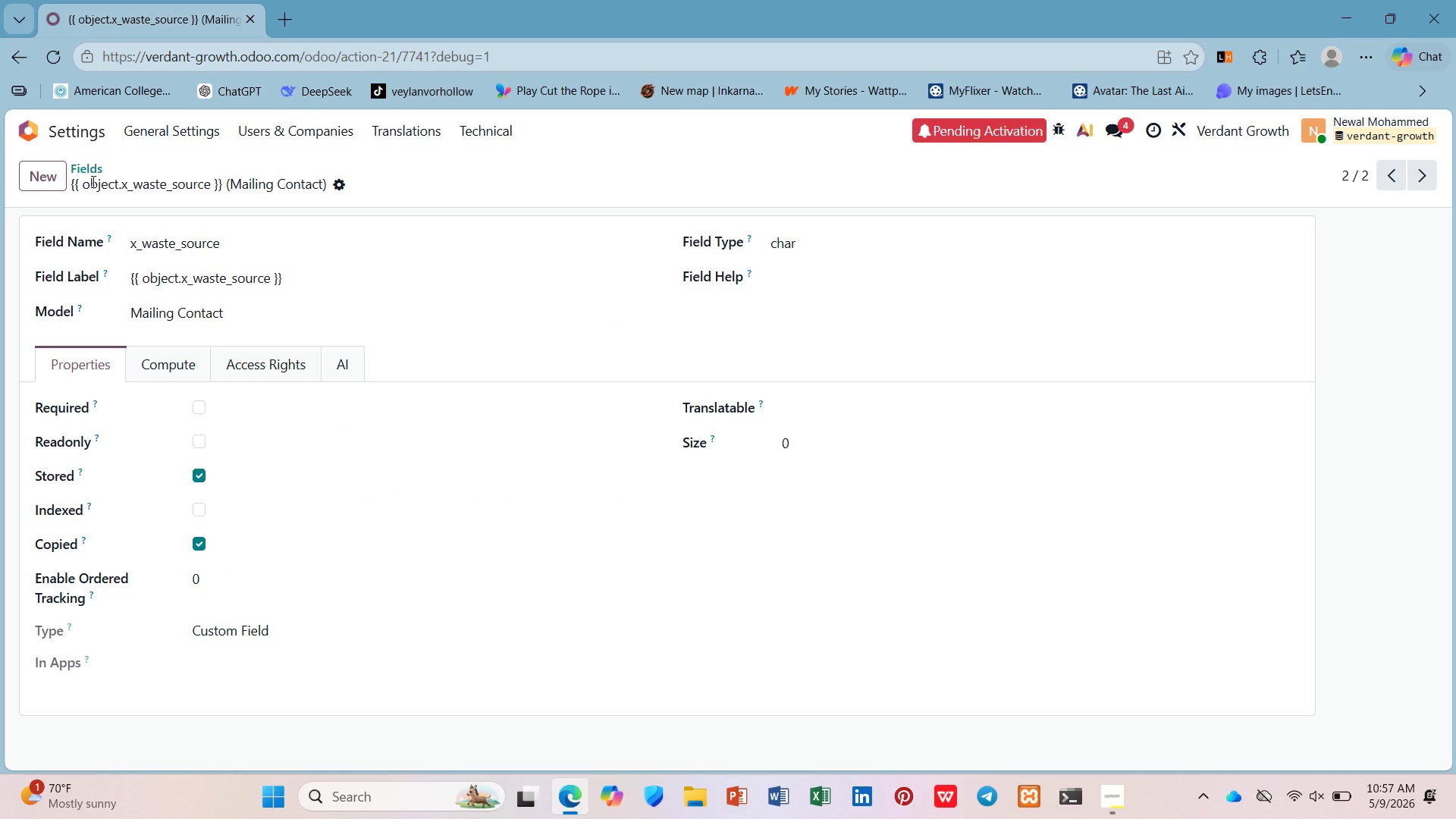 
left_click([91, 168])
 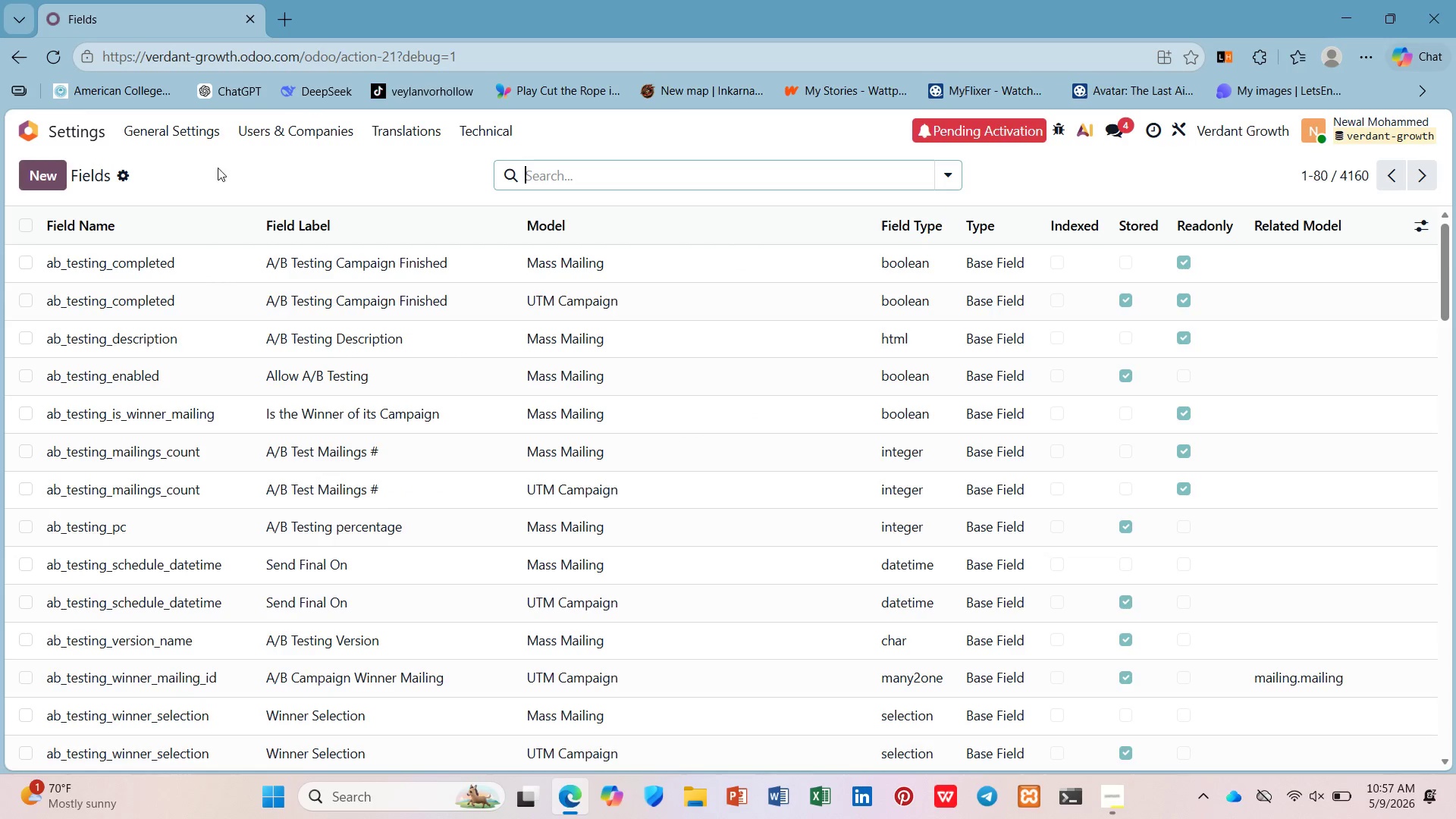 
scroll: coordinate [215, 382], scroll_direction: down, amount: 20.0
 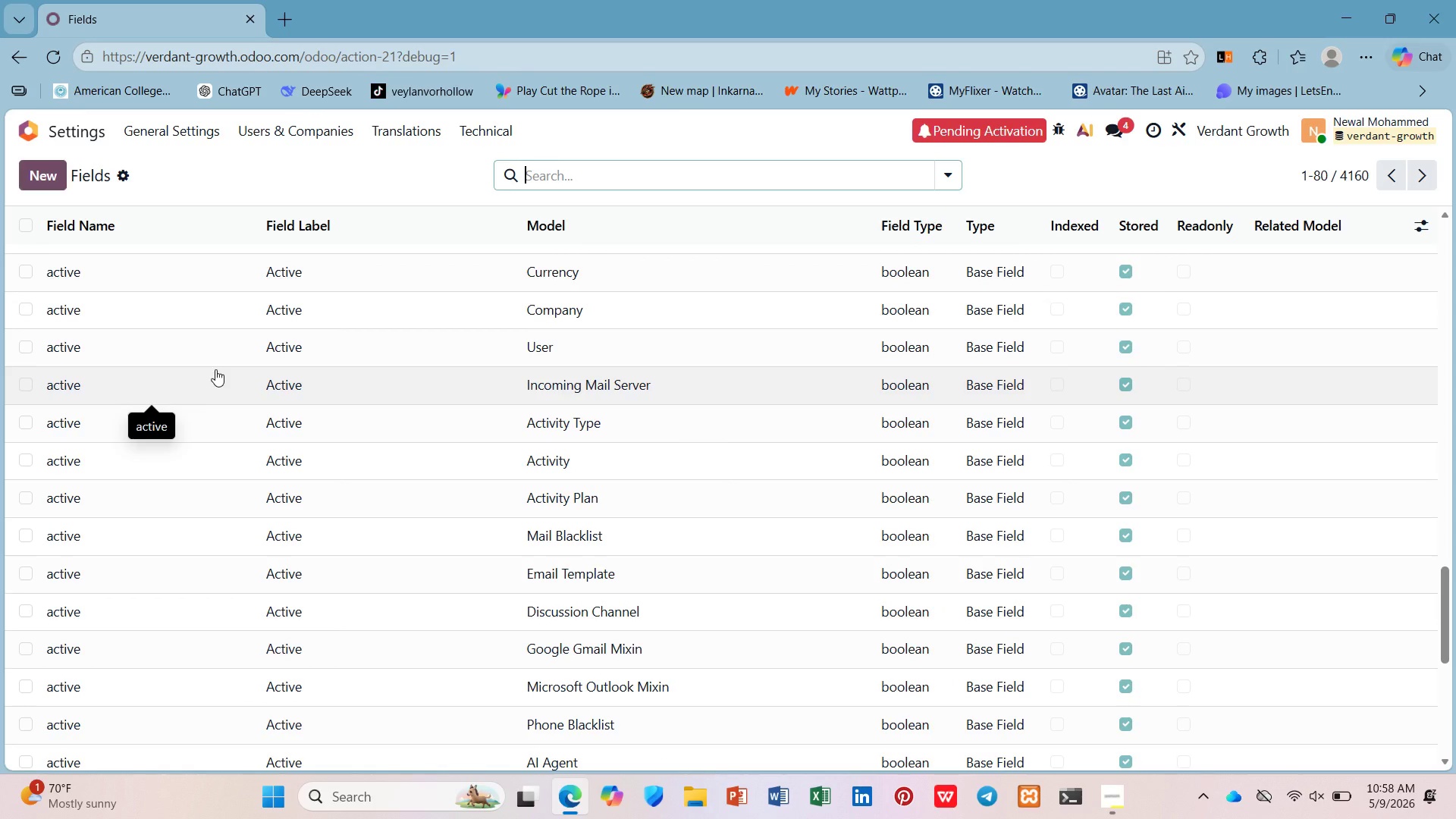 
wait(8.53)
 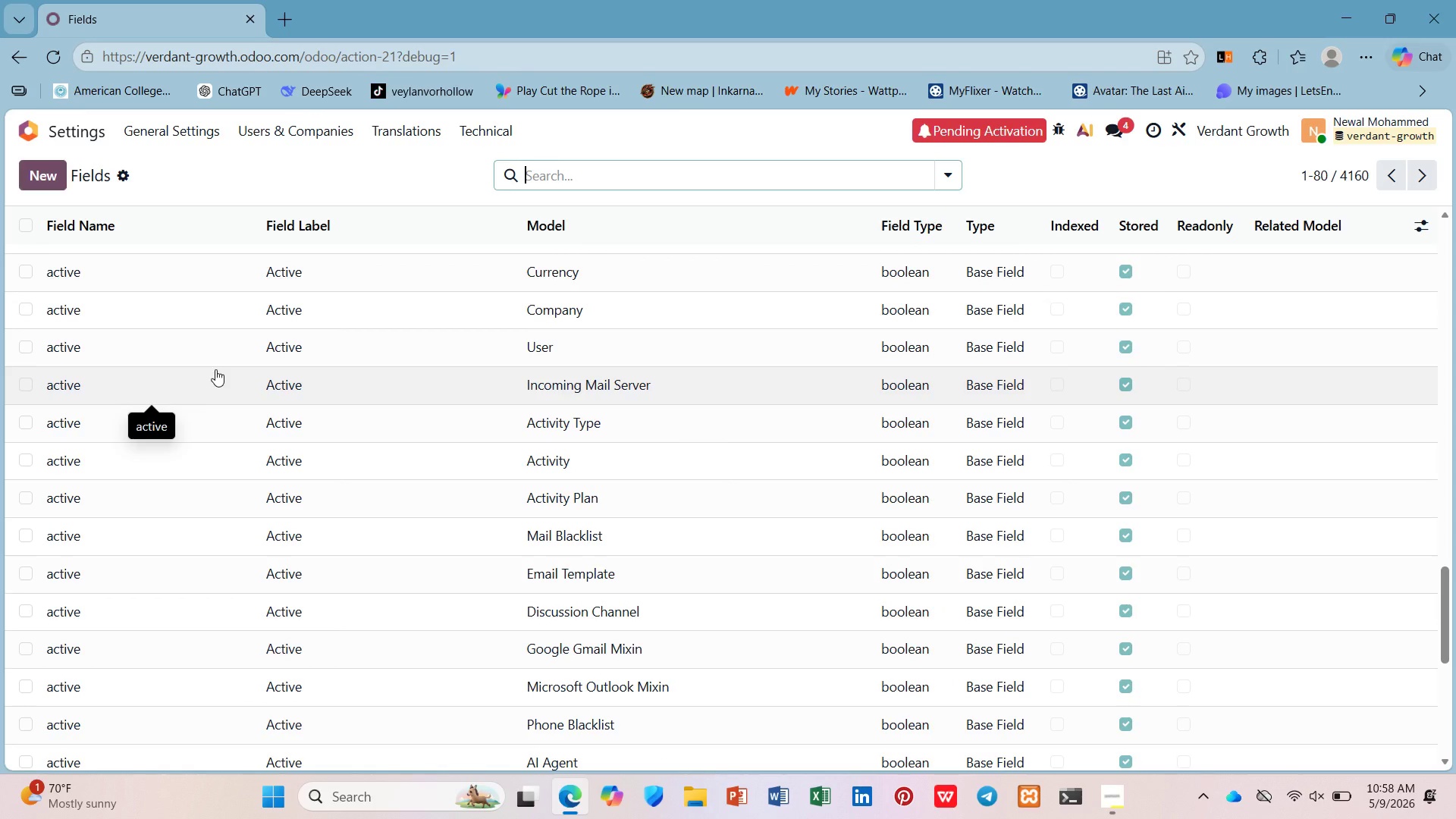 
type(sust)
 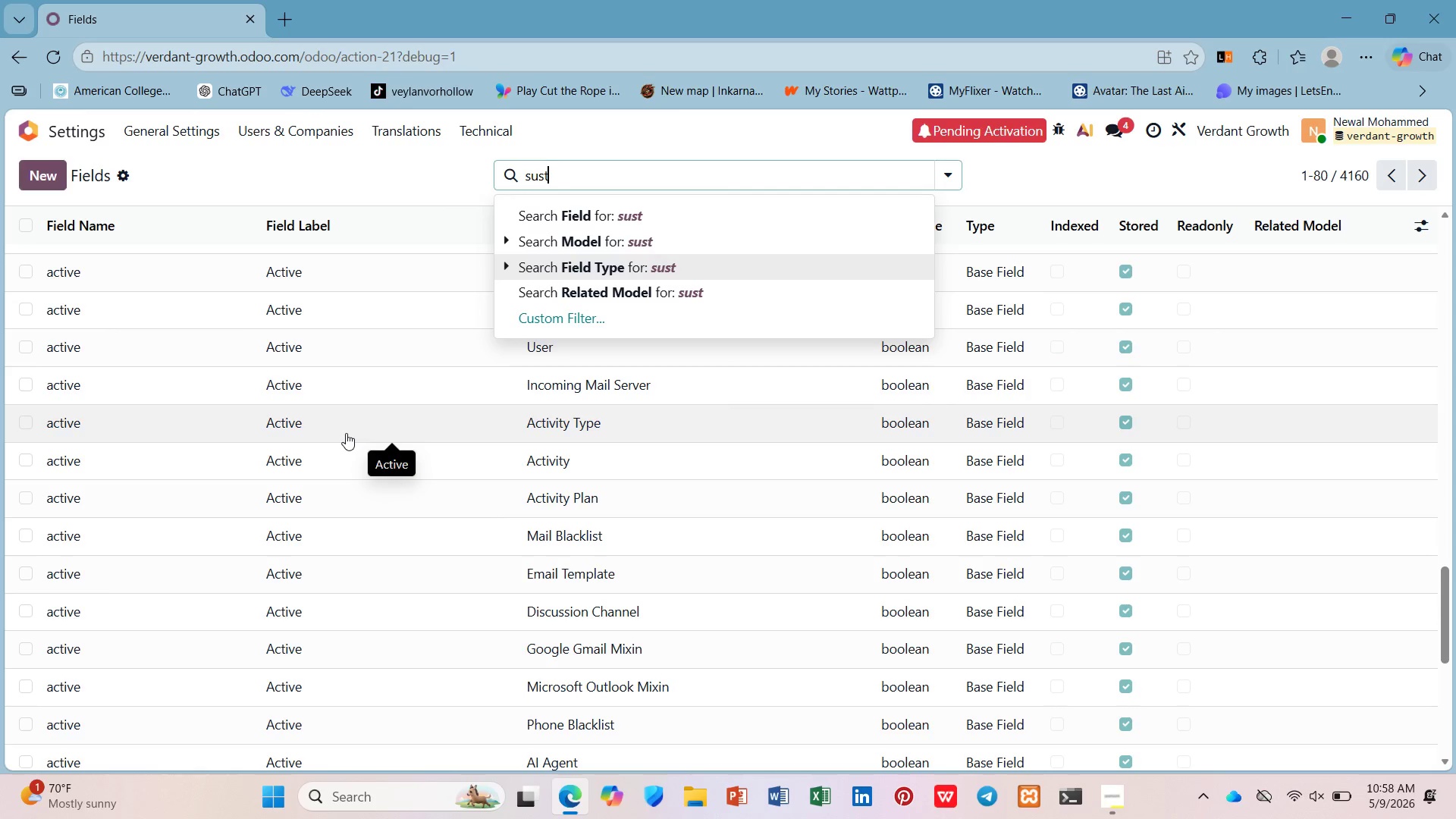 
key(Enter)
 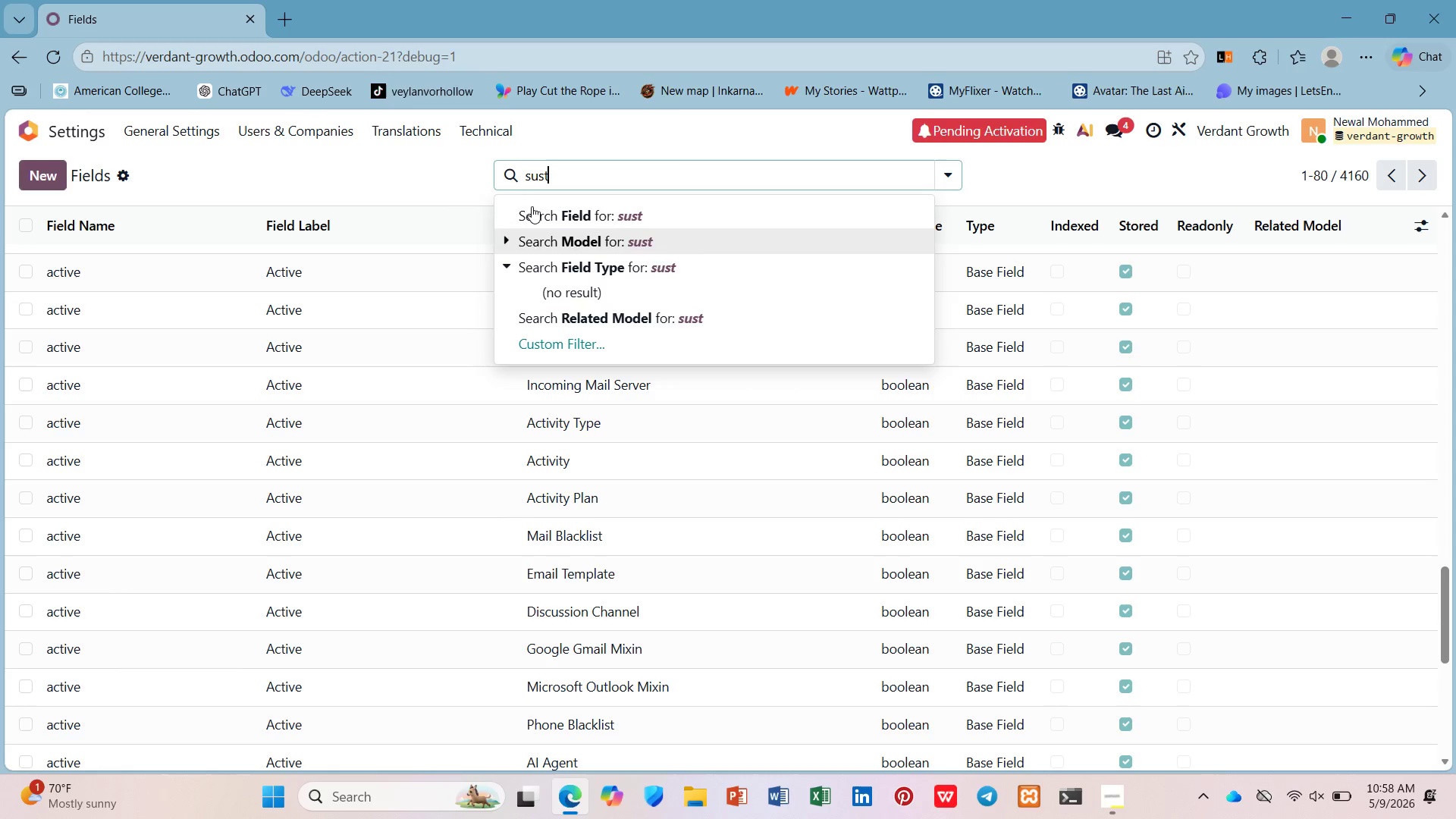 
left_click([532, 205])
 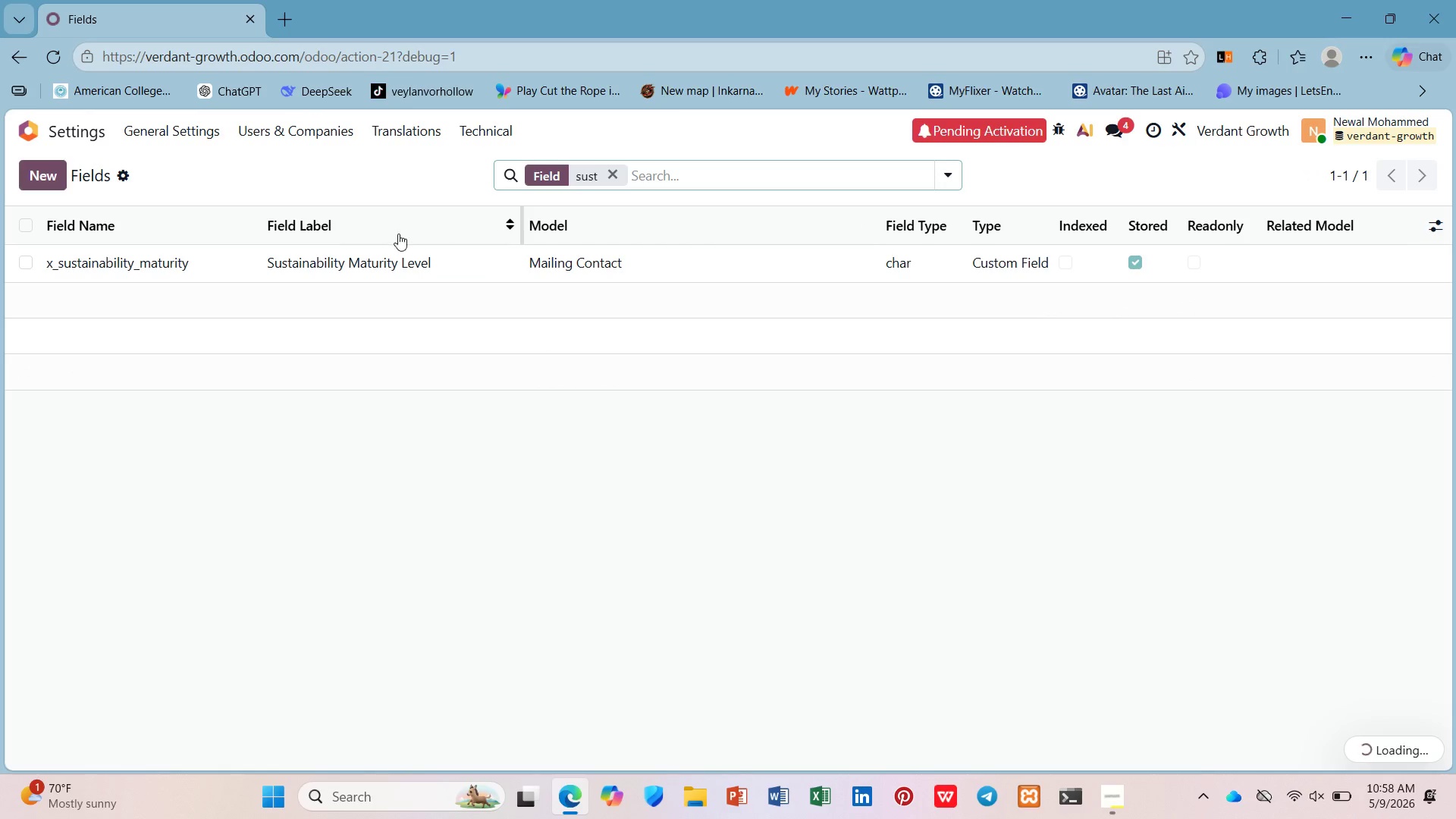 
left_click([385, 258])
 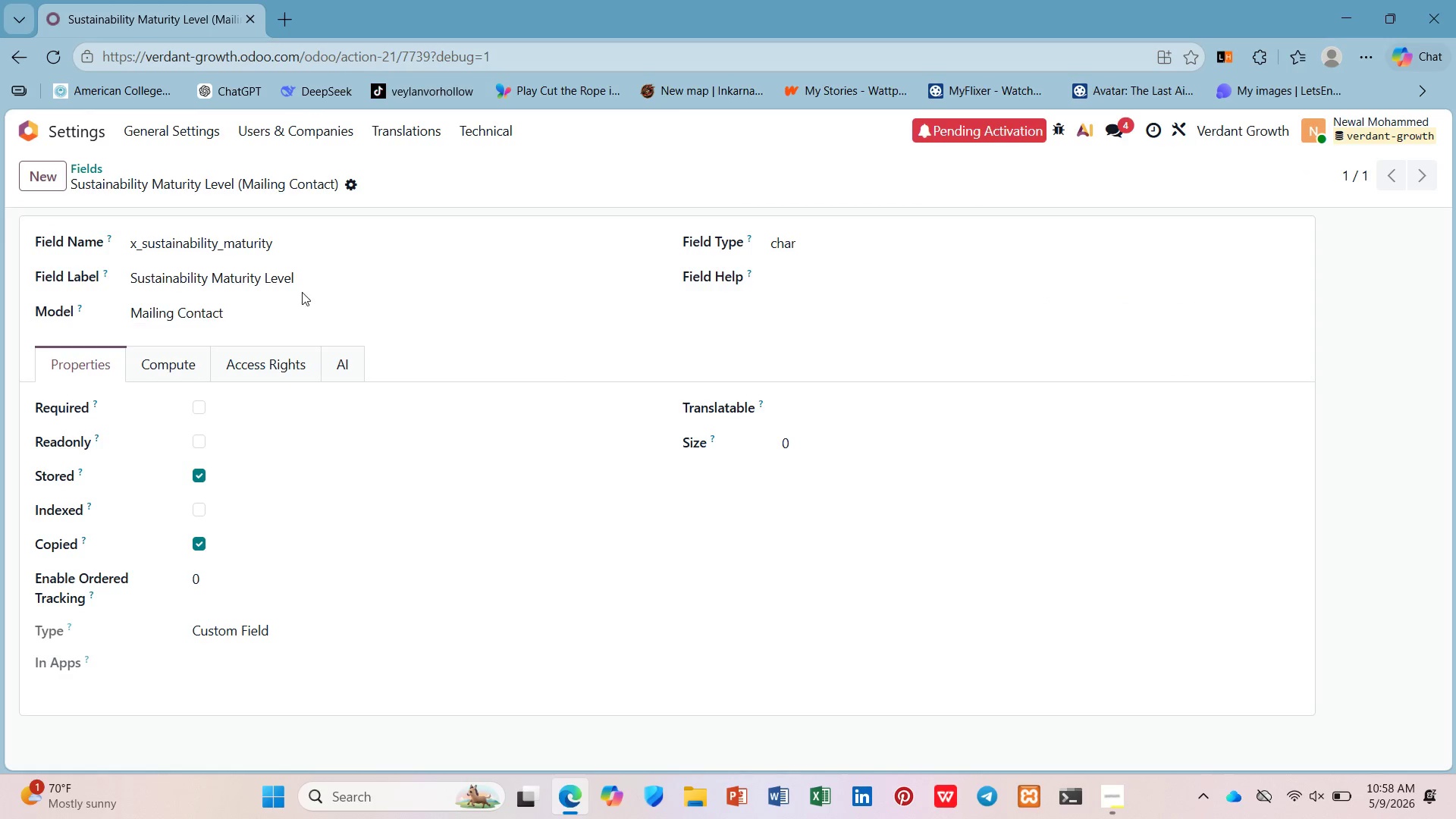 
left_click_drag(start_coordinate=[324, 271], to_coordinate=[113, 275])
 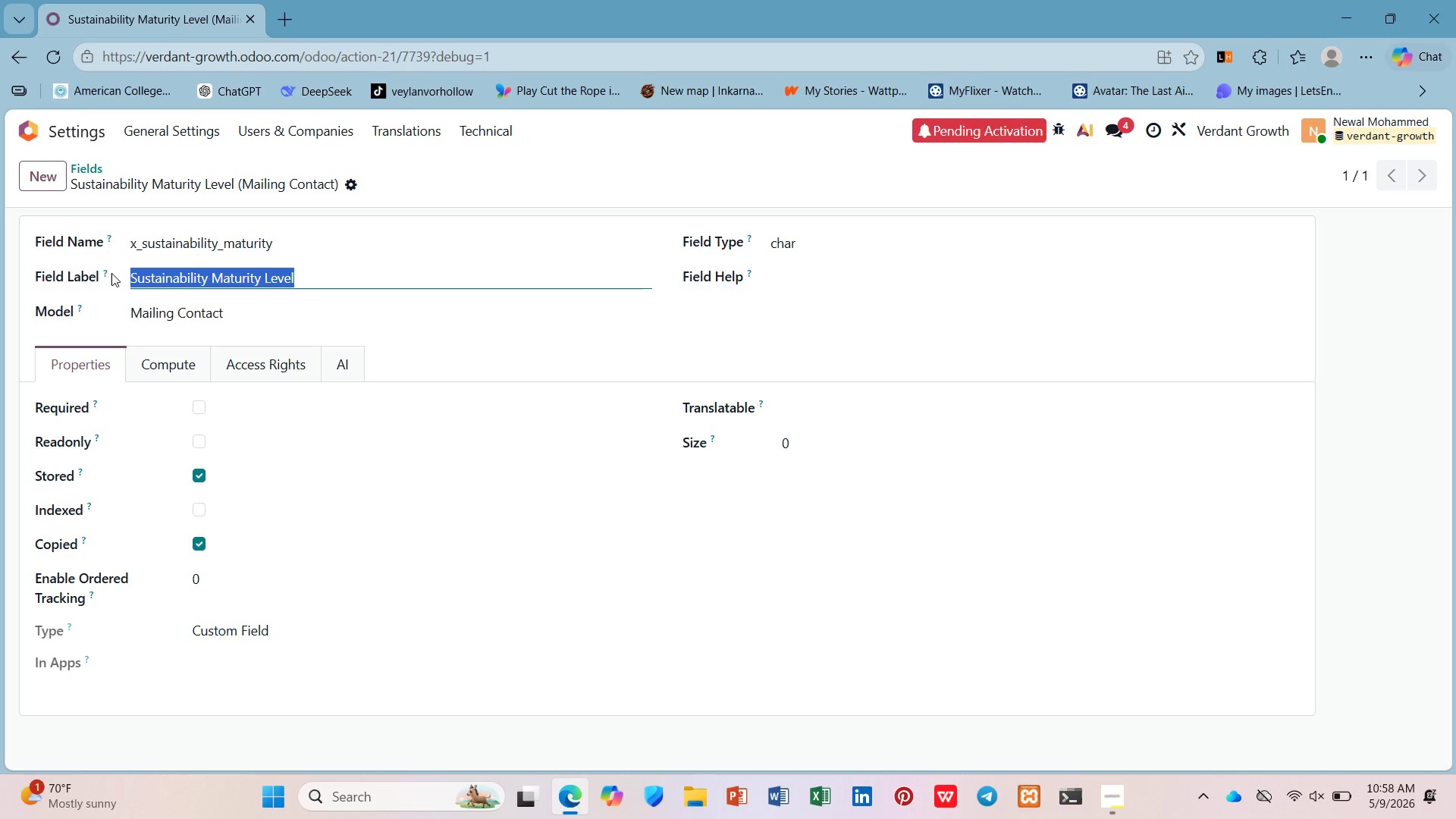 
wait(20.69)
 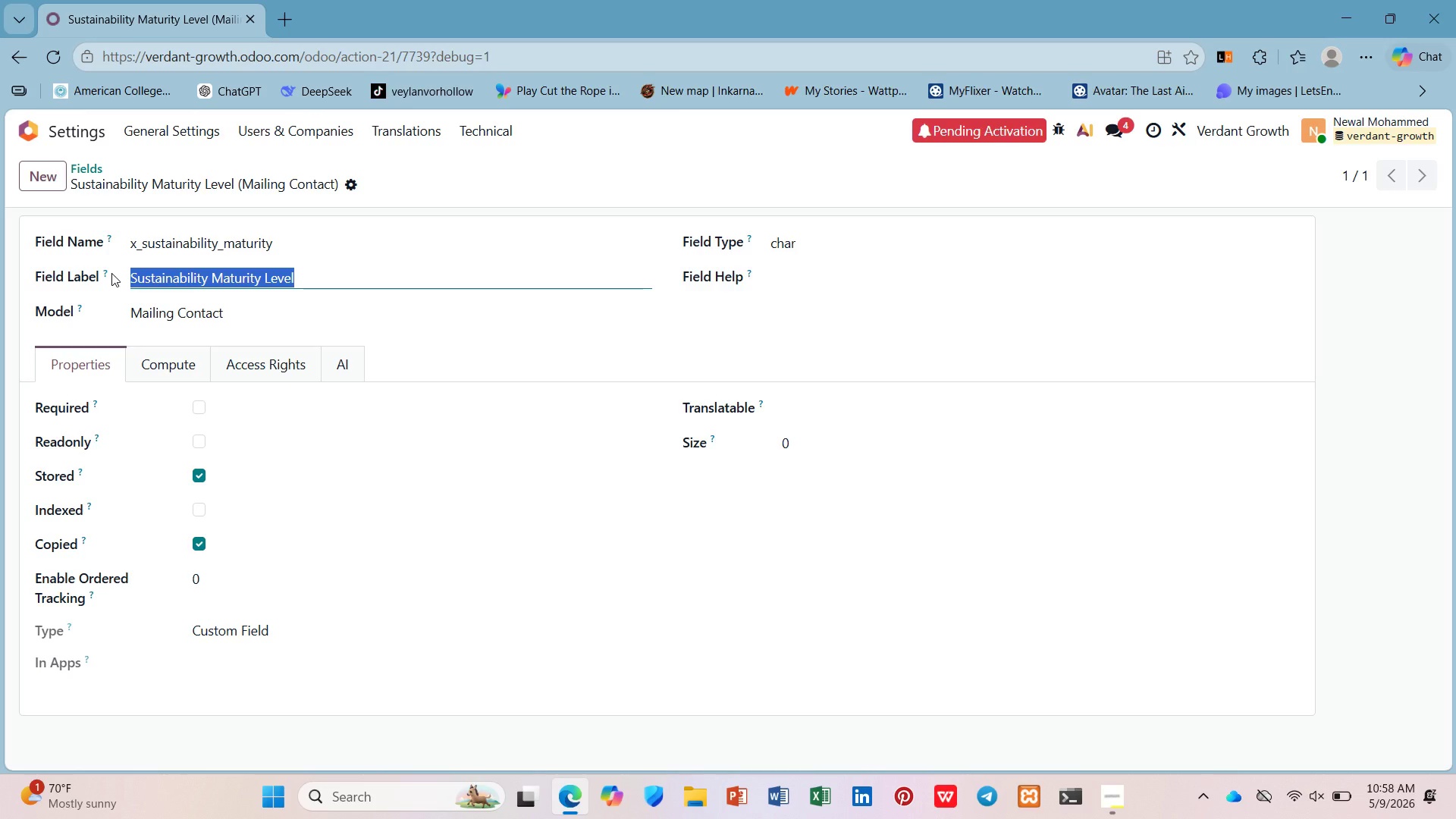 
key(Shift+BracketLeft)
 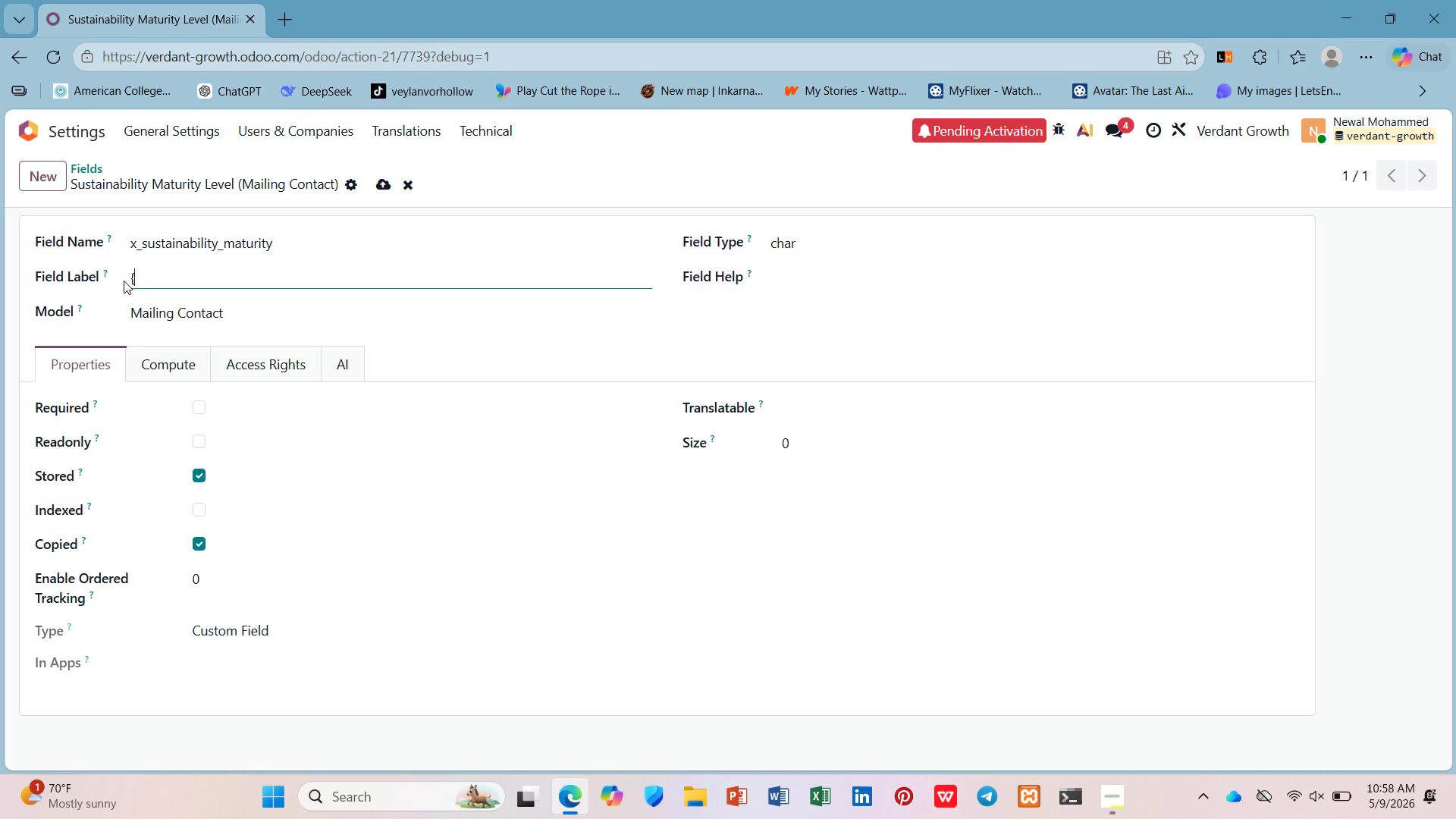 
key(Shift+BracketLeft)
 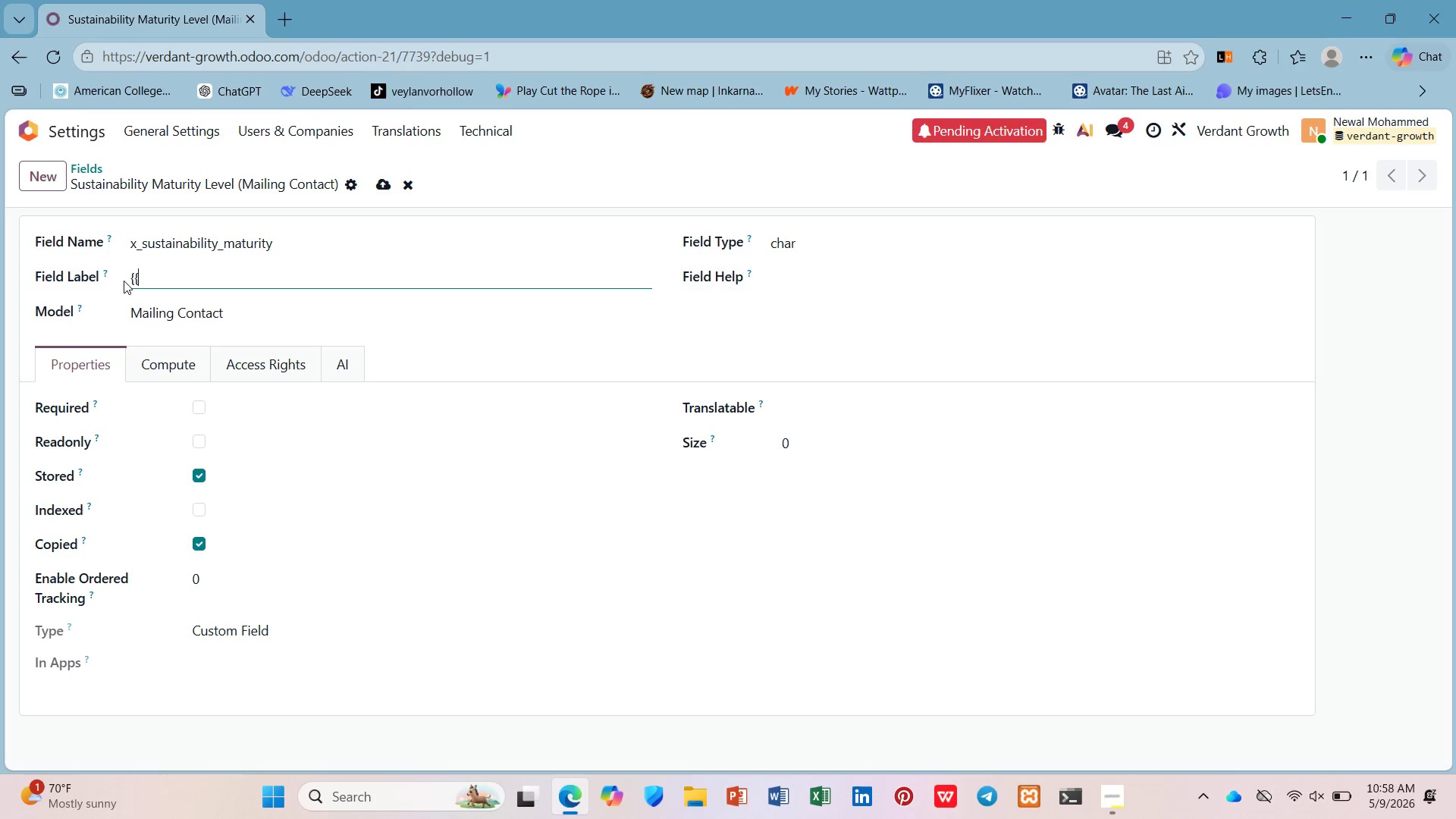 
key(Shift+BracketRight)
 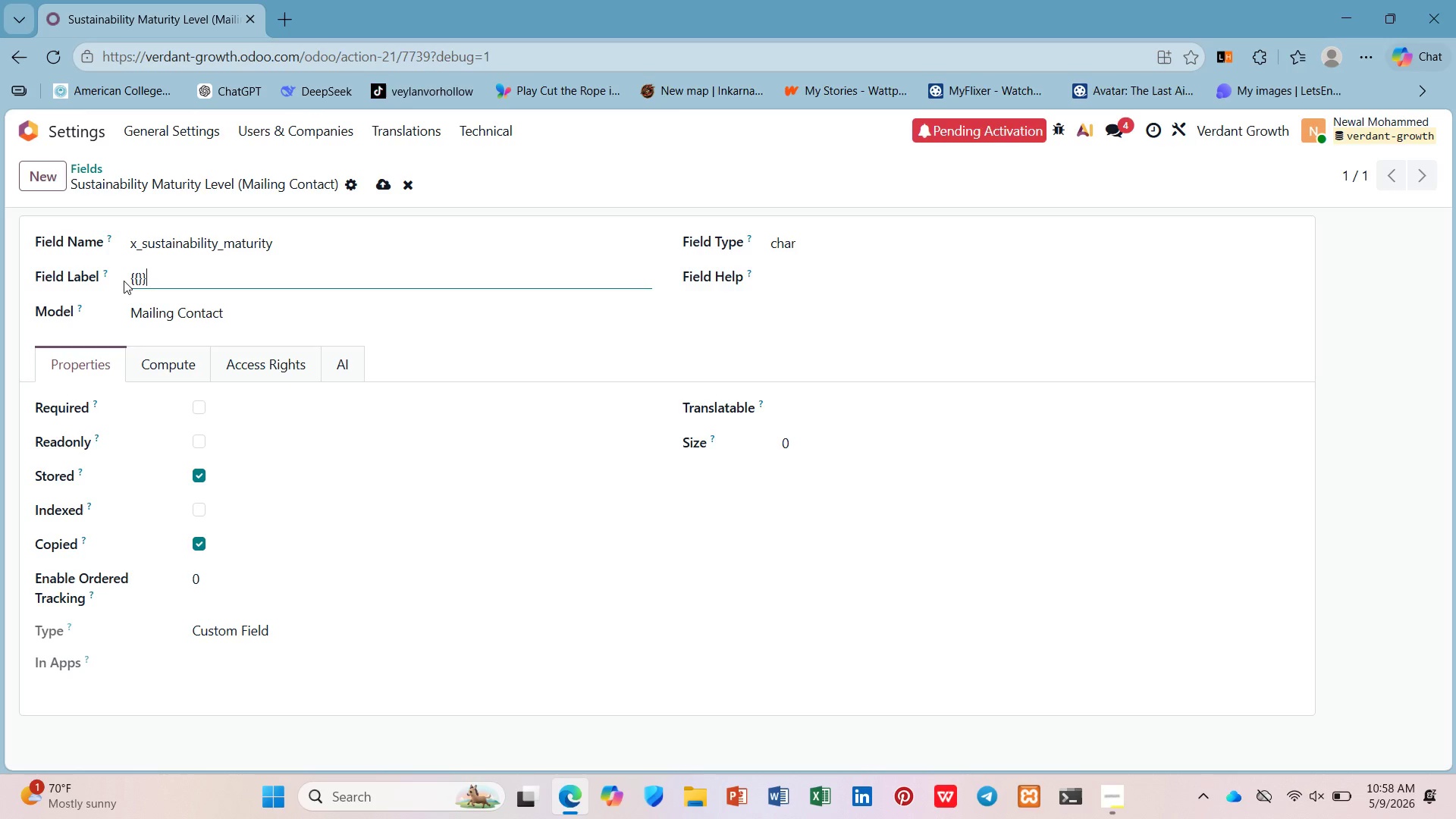 
key(Shift+BracketRight)
 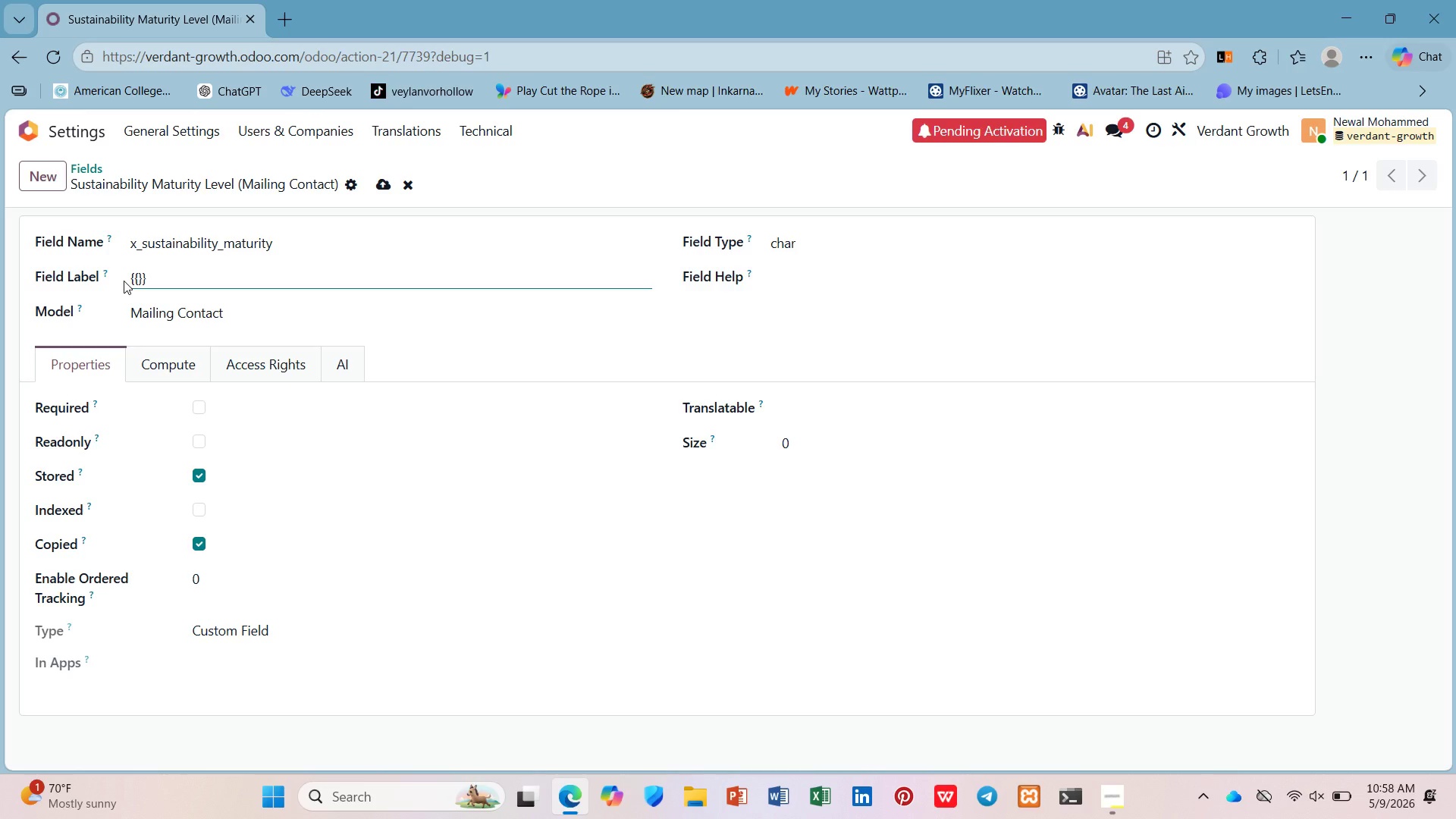 
key(ArrowLeft)
 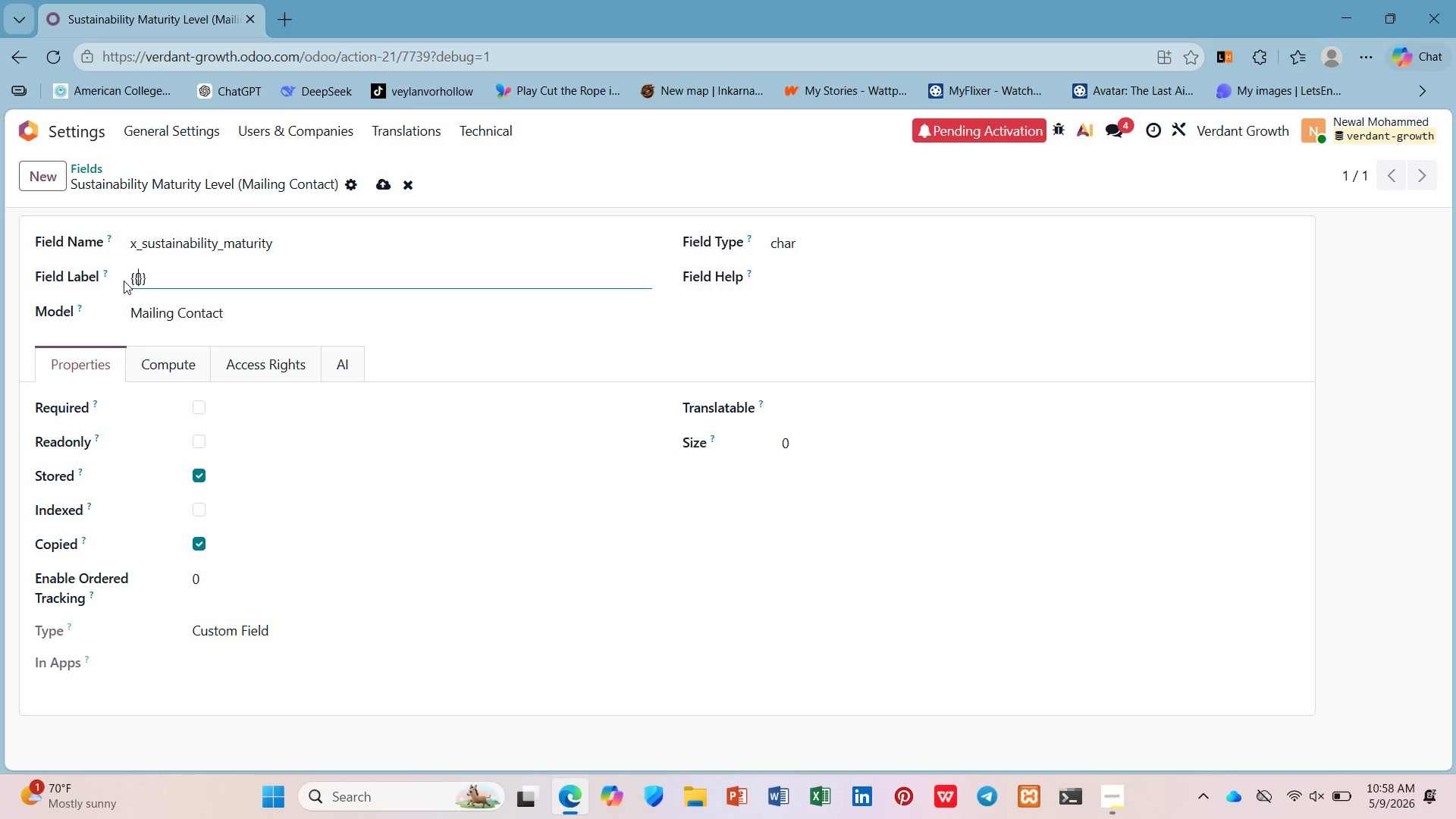 
key(ArrowLeft)
 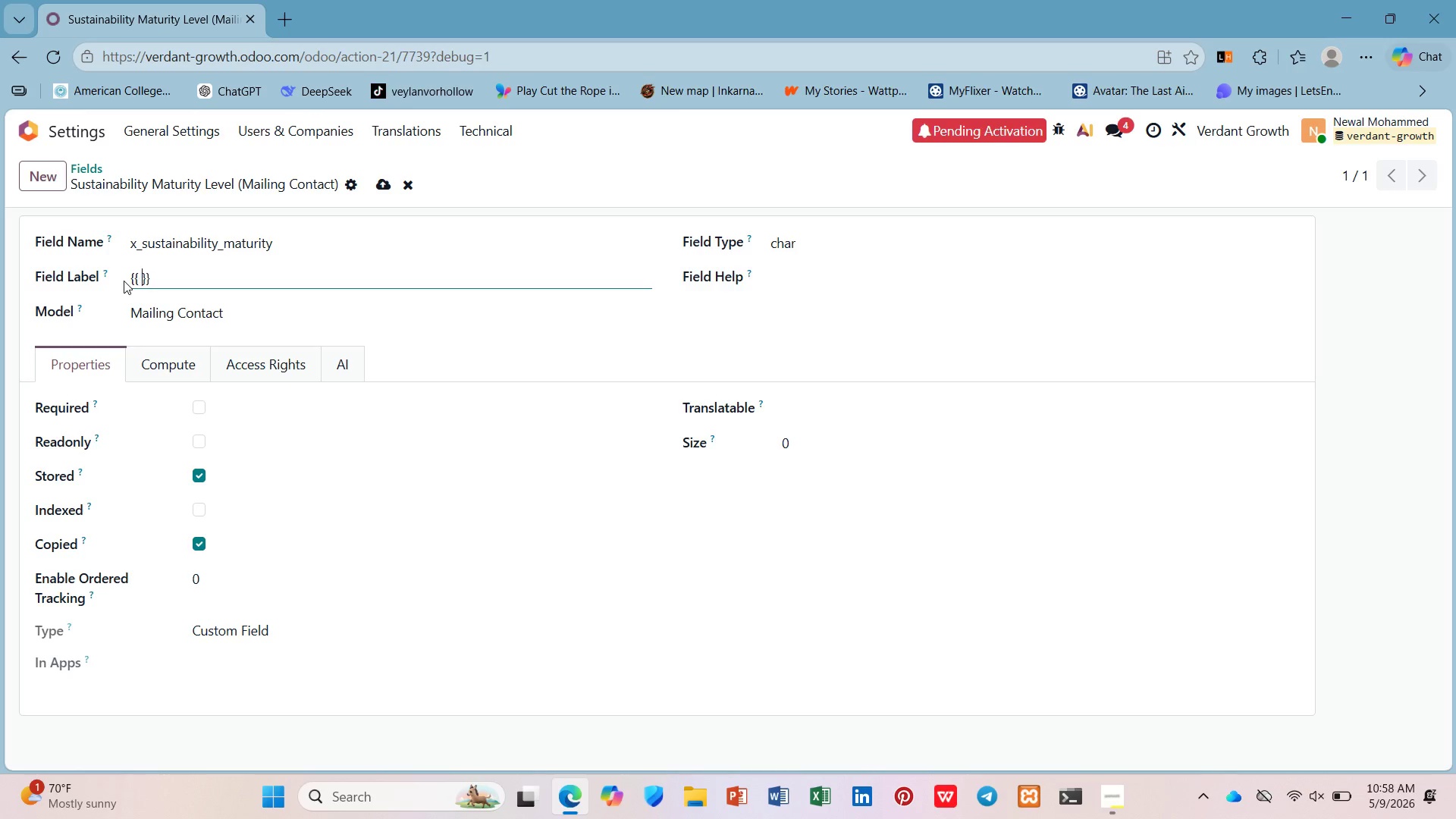 
type( object.x_sustainability_maturity )
 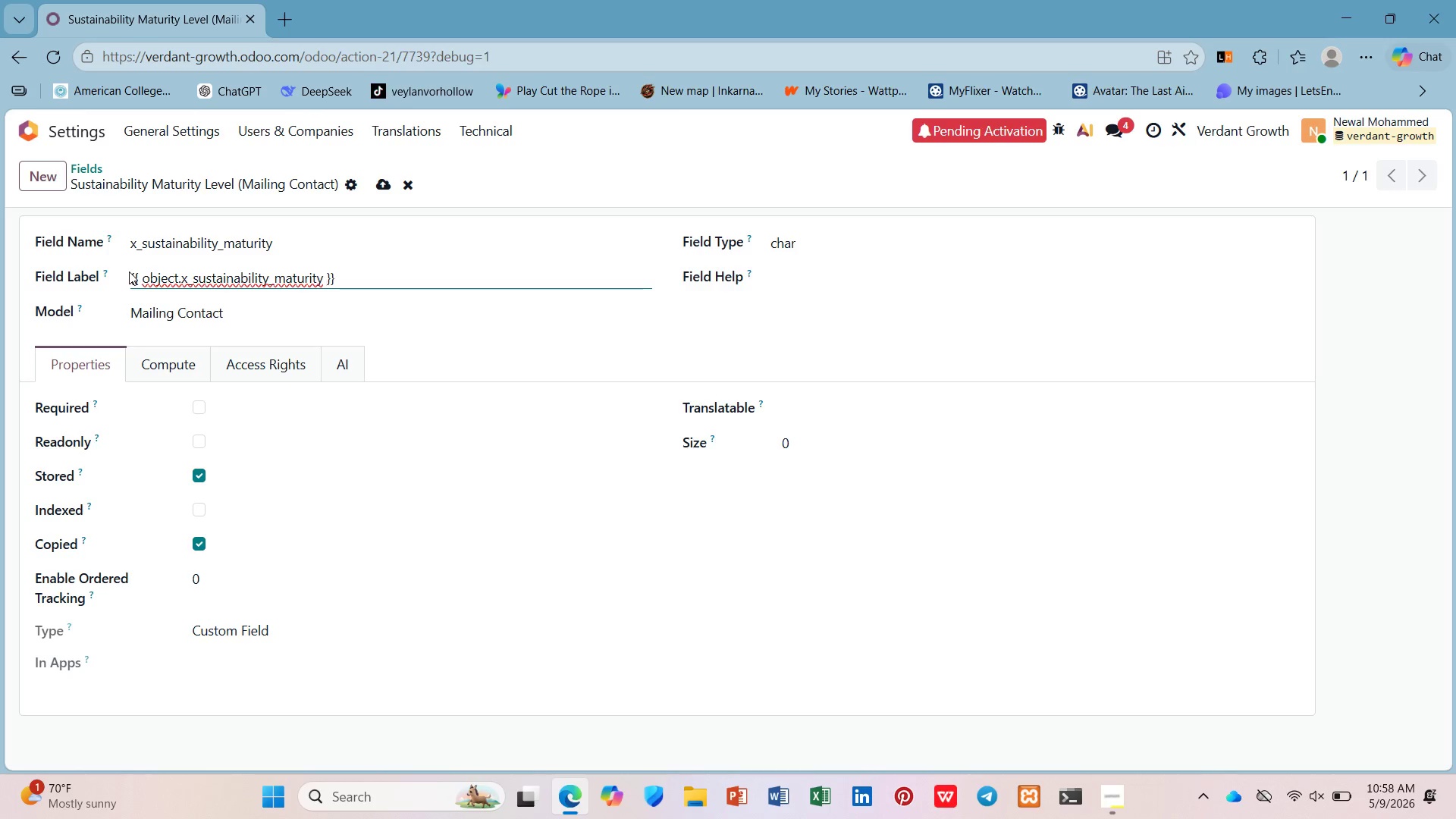 
left_click([376, 175])
 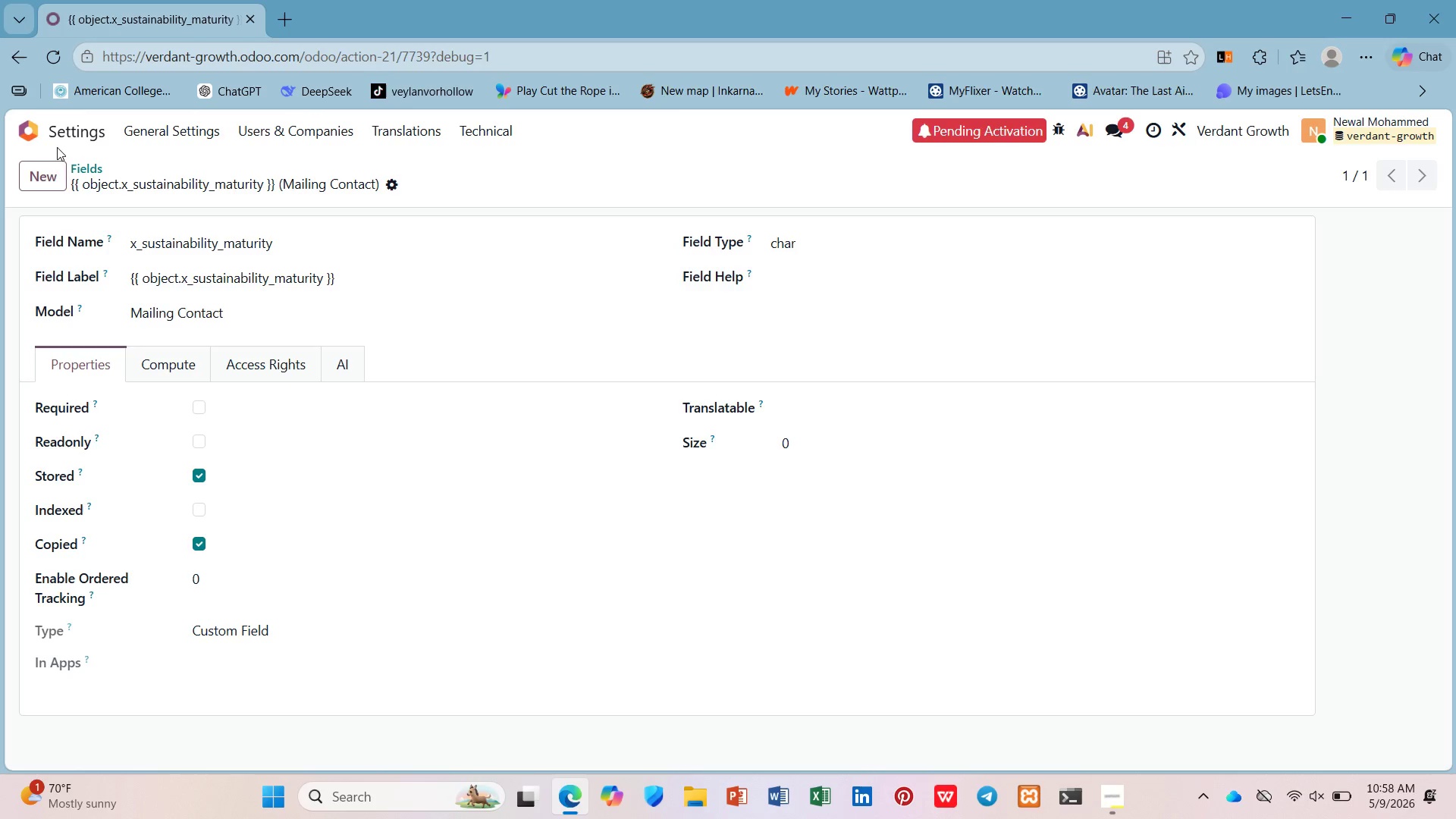 
left_click([79, 165])
 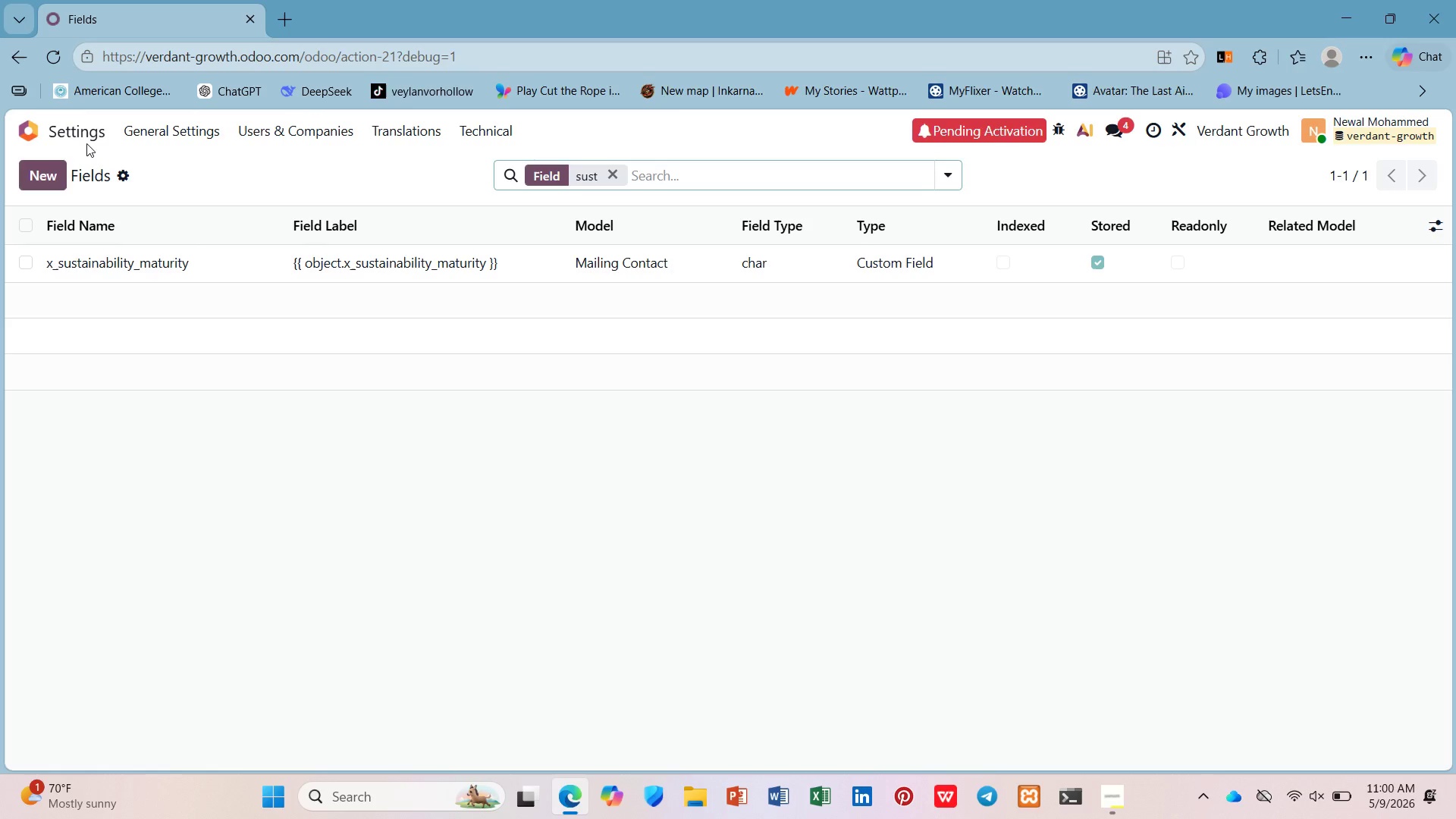 
wait(70.34)
 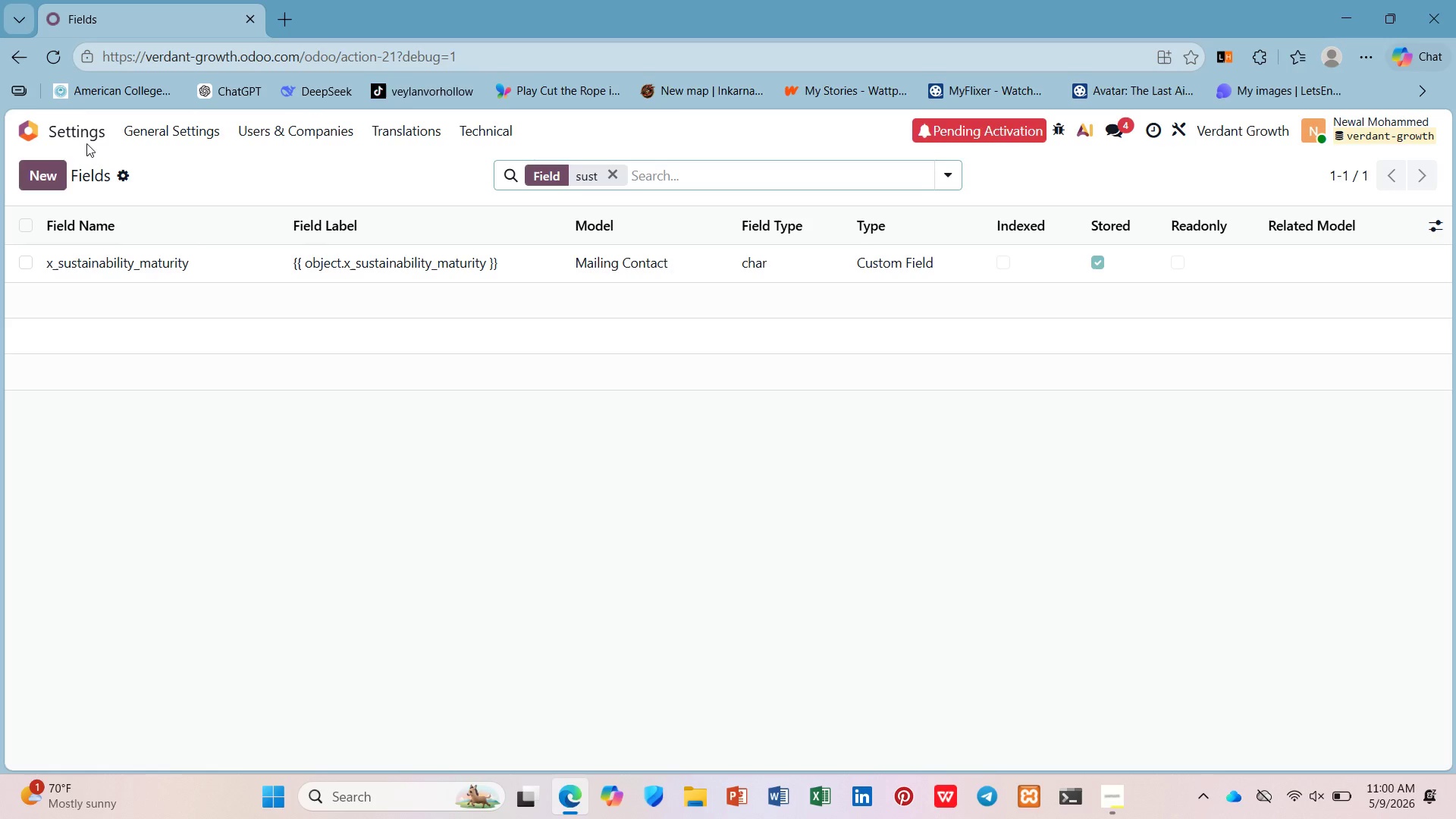 
left_click([52, 138])
 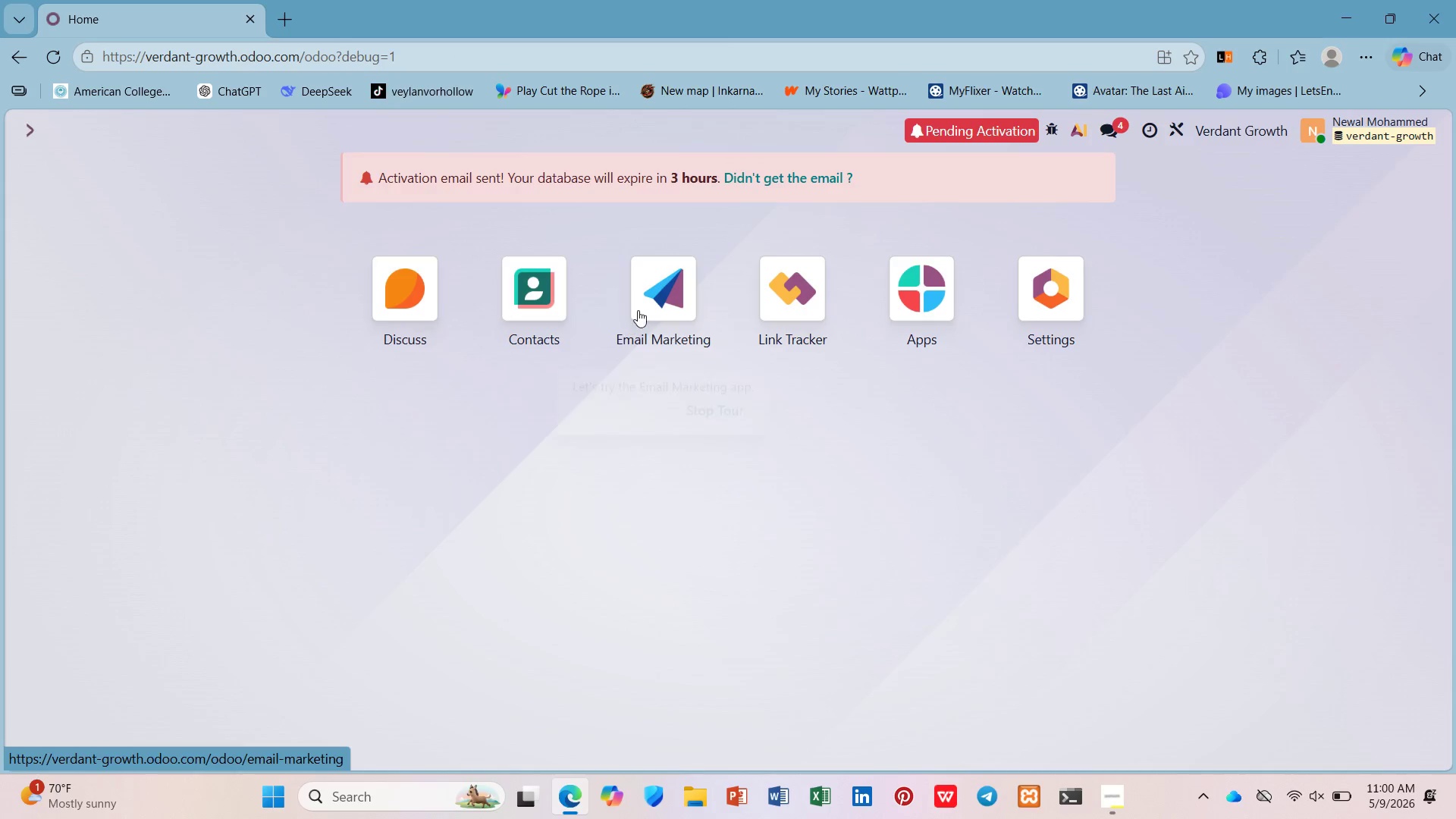 
left_click([651, 303])
 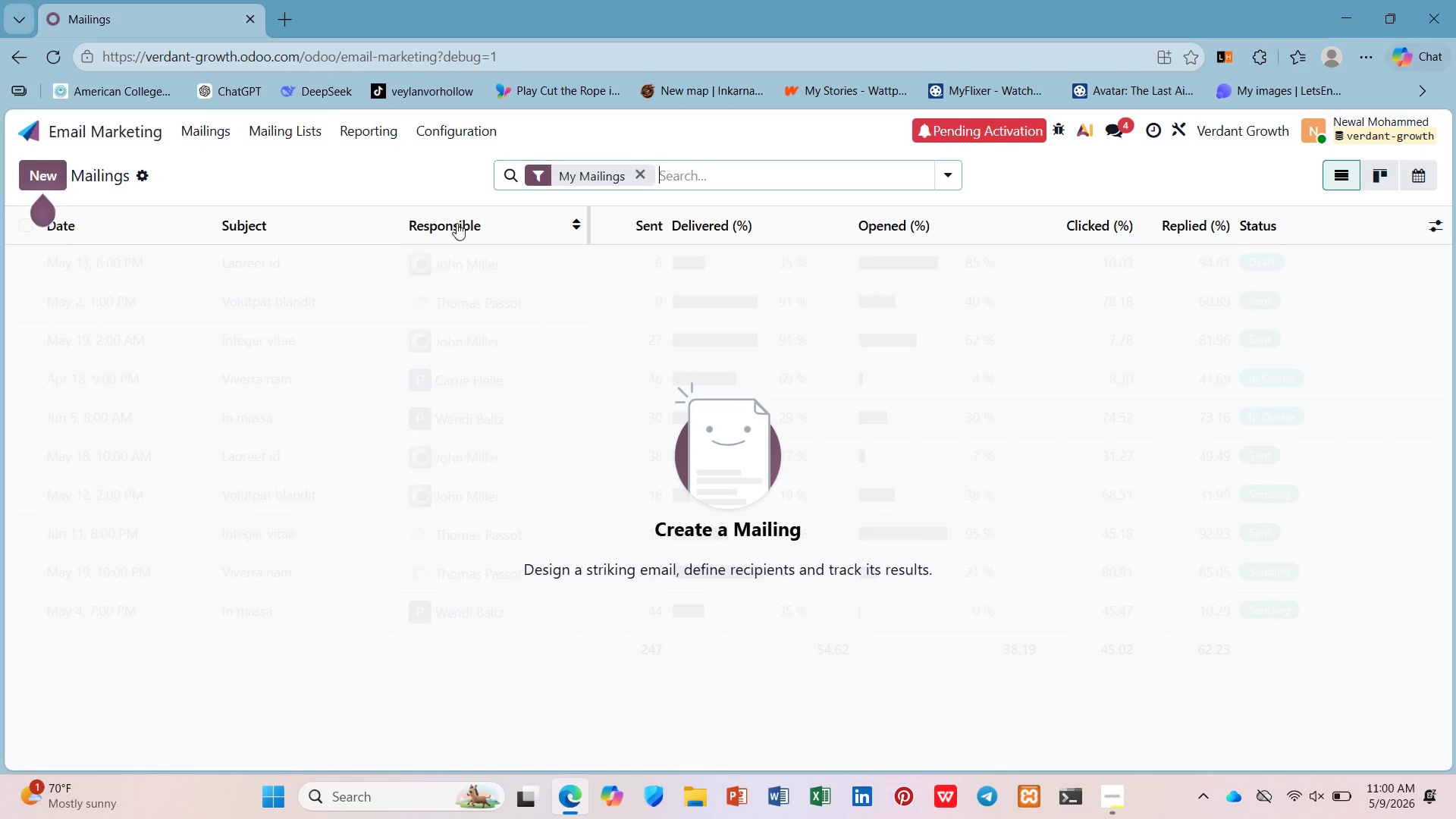 
left_click([449, 141])
 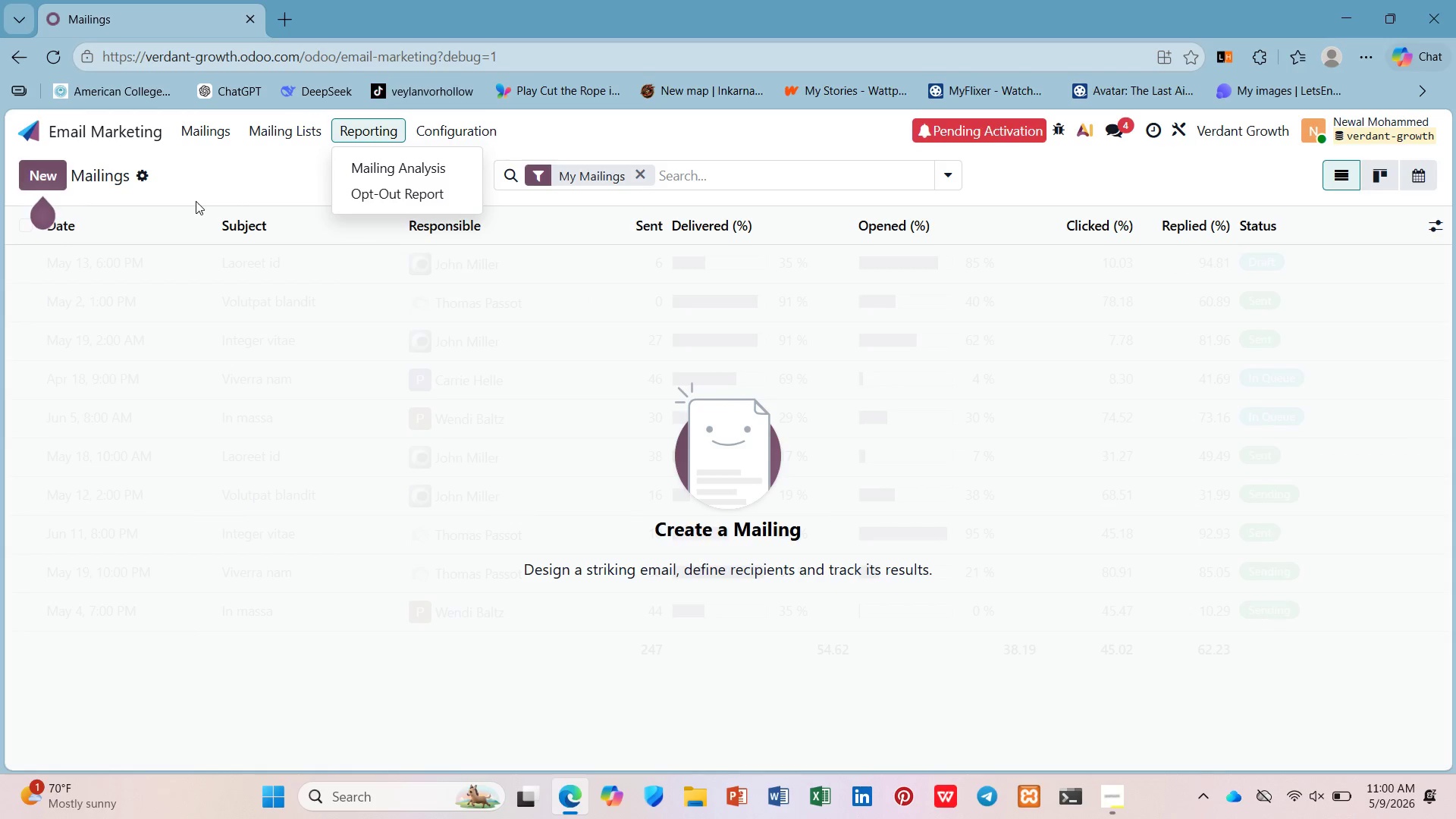 
wait(5.52)
 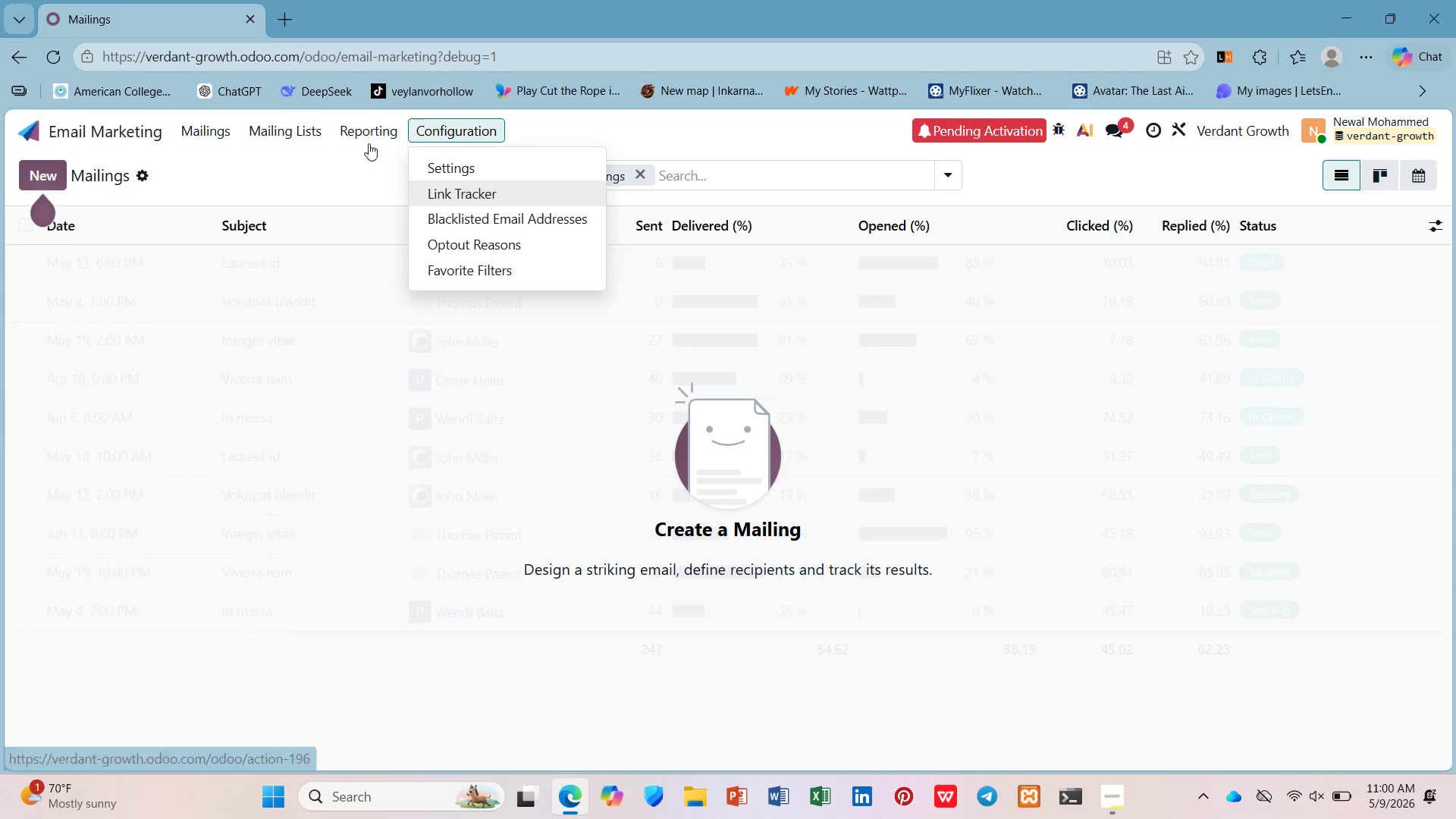 
left_click([126, 131])
 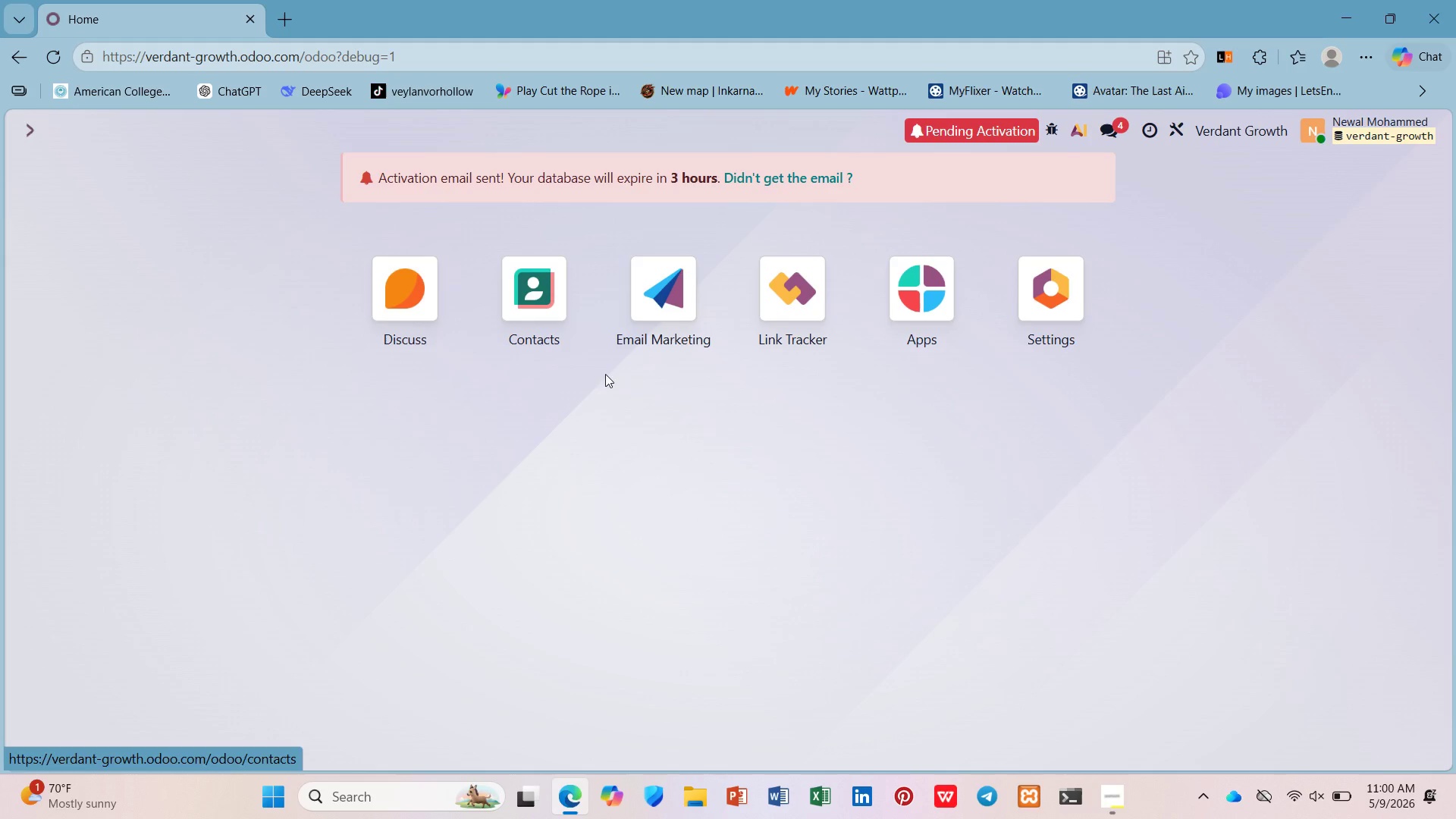 
left_click([528, 313])
 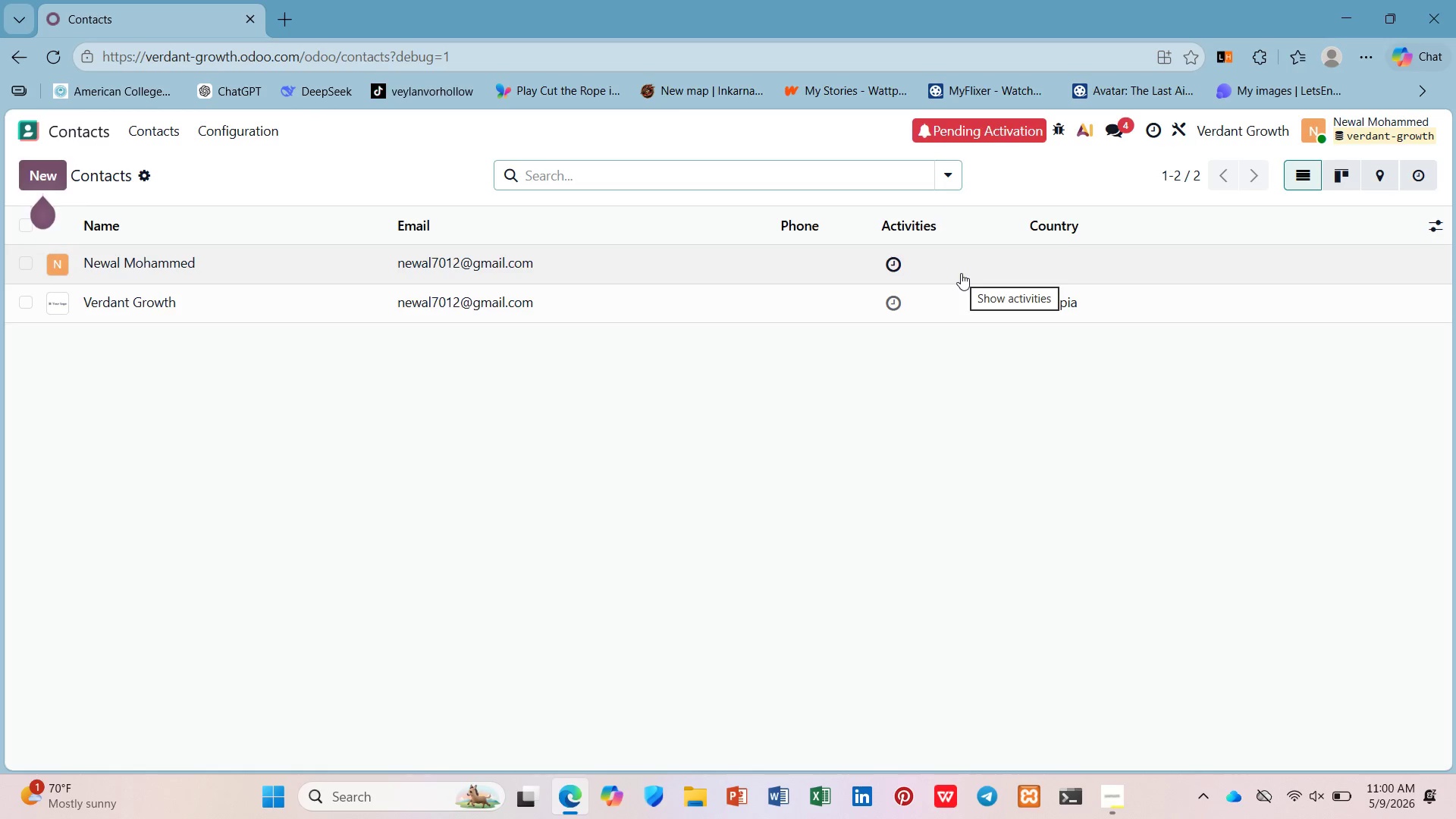 
wait(37.0)
 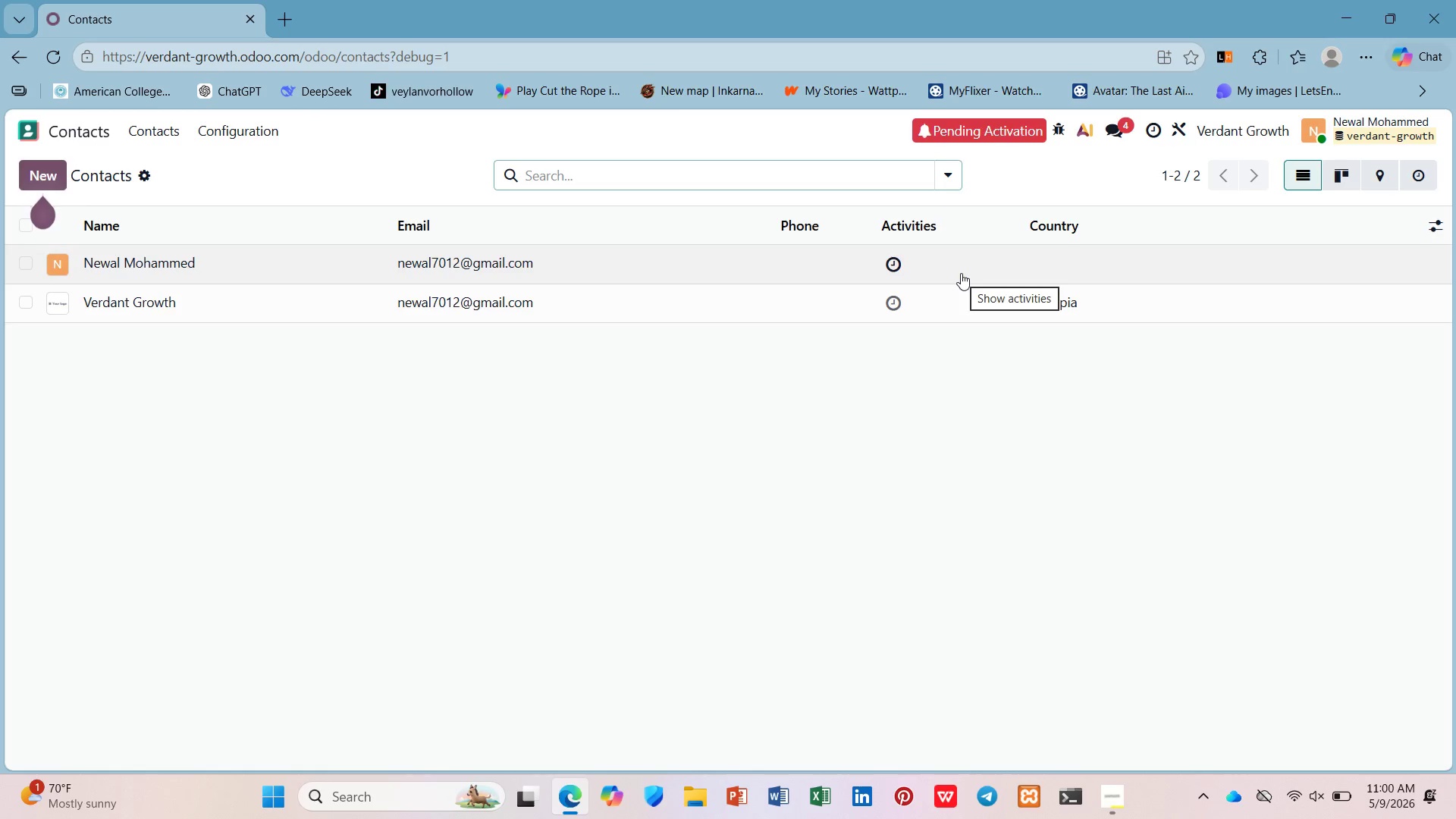 
left_click([26, 119])
 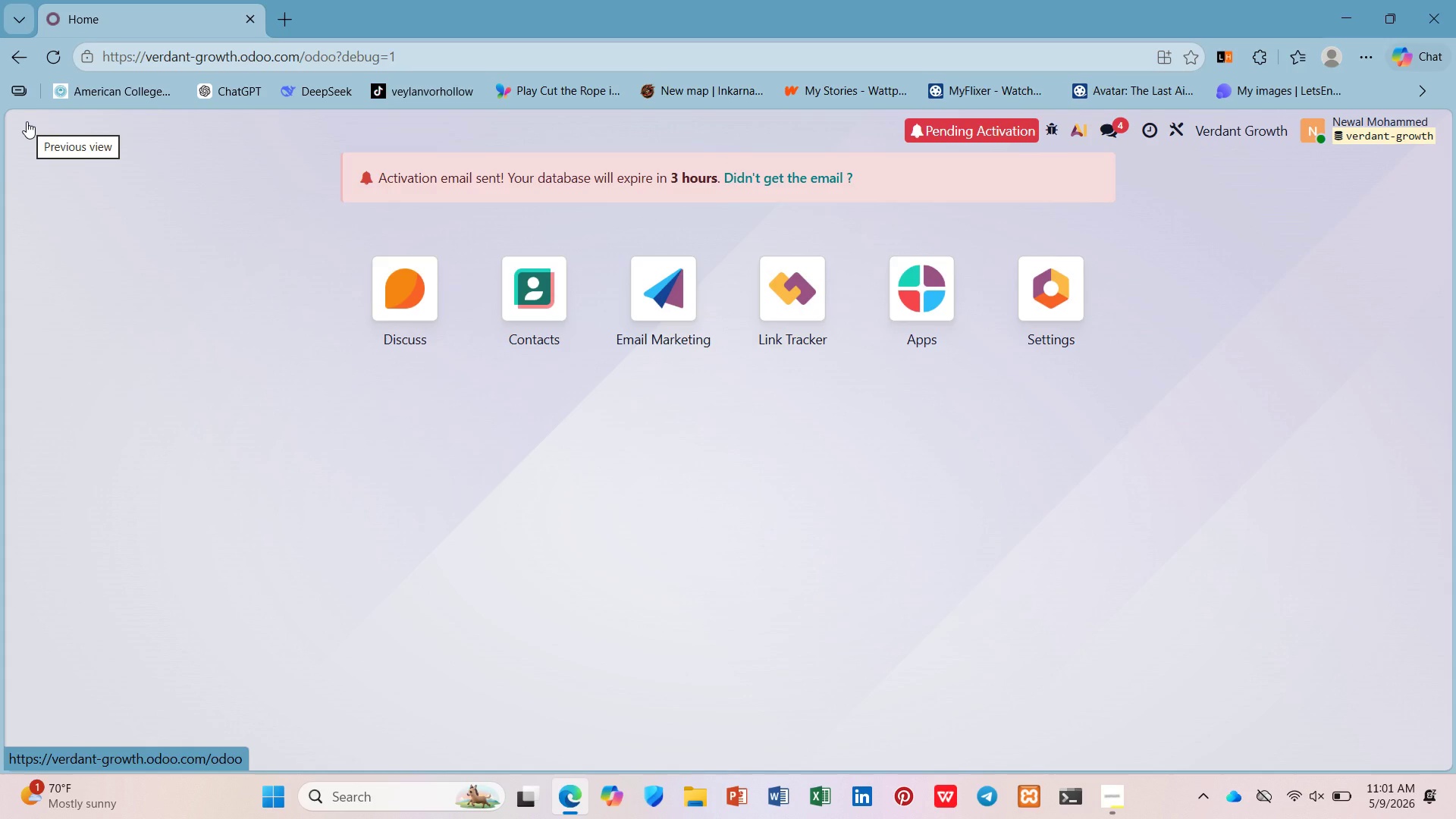 
wait(5.81)
 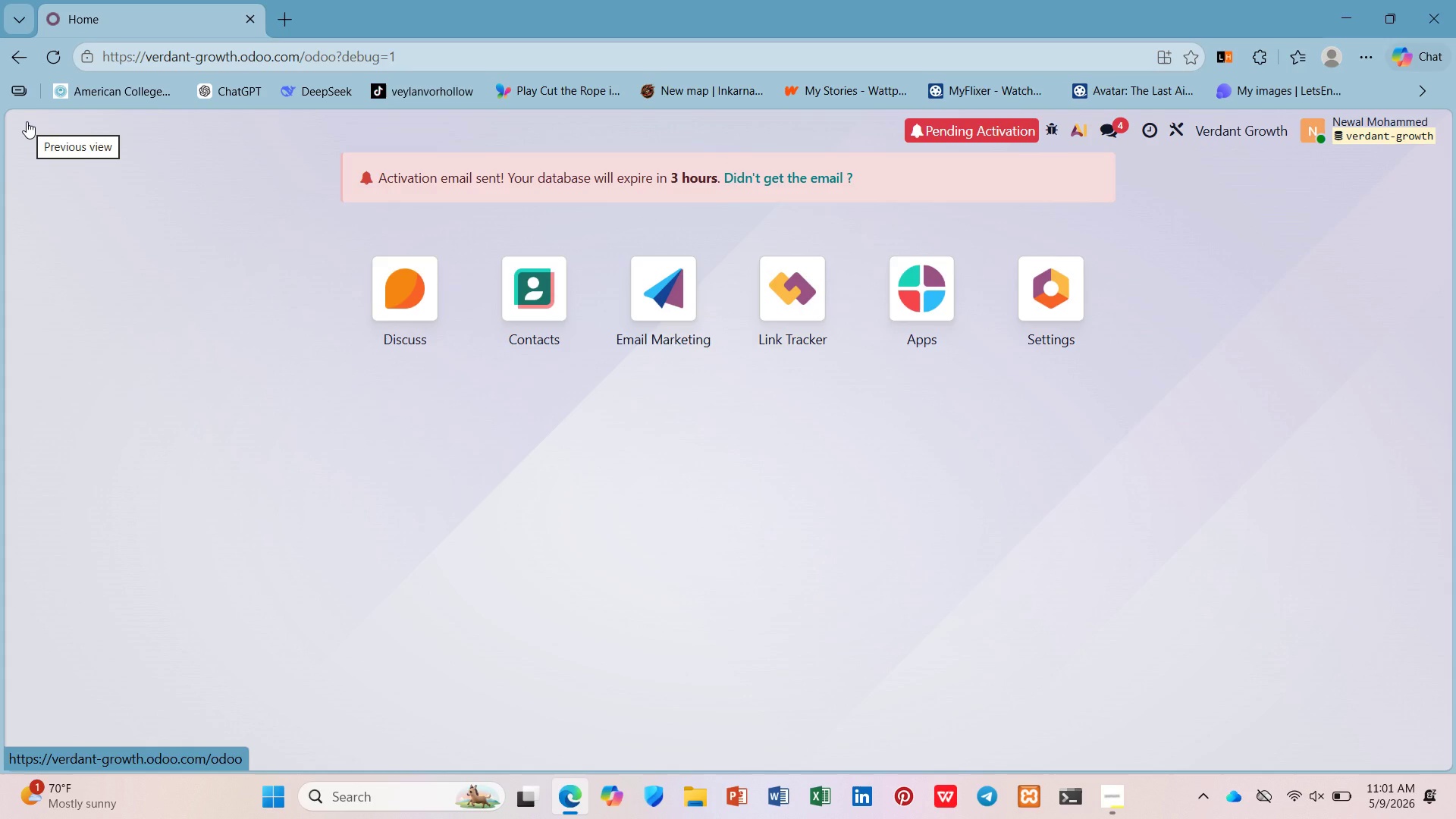 
left_click([629, 284])
 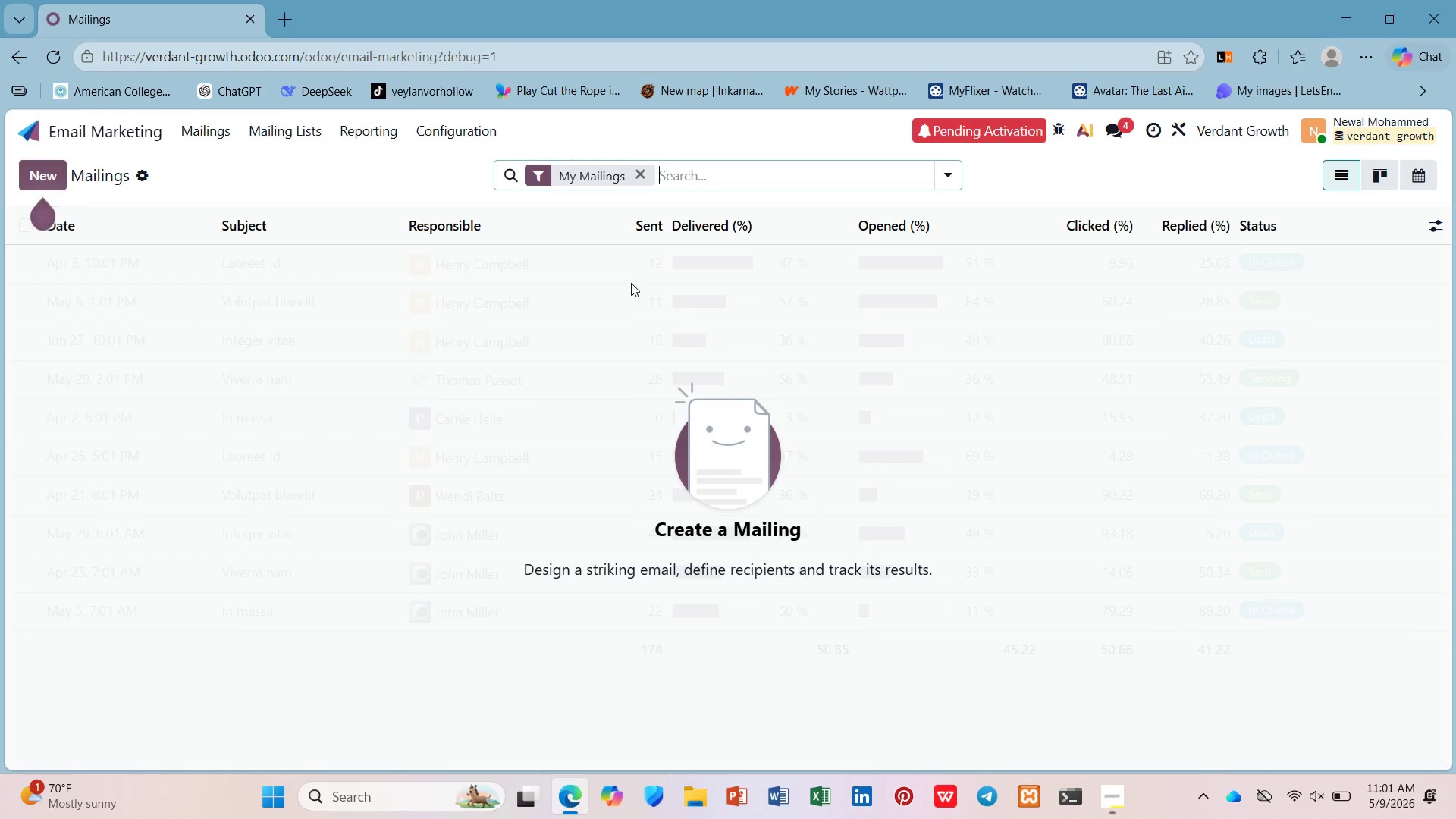 
wait(8.0)
 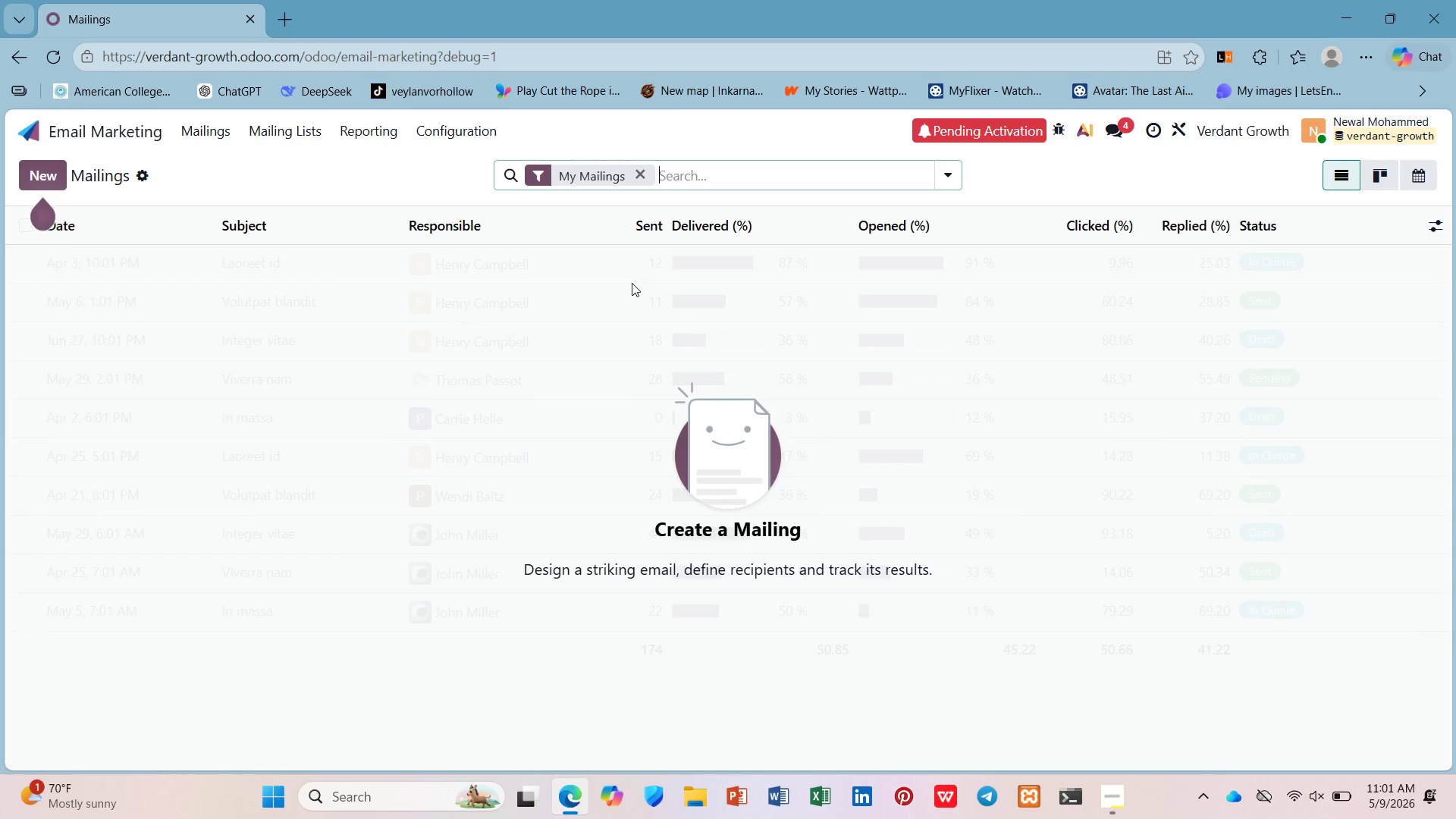 
left_click([265, 136])
 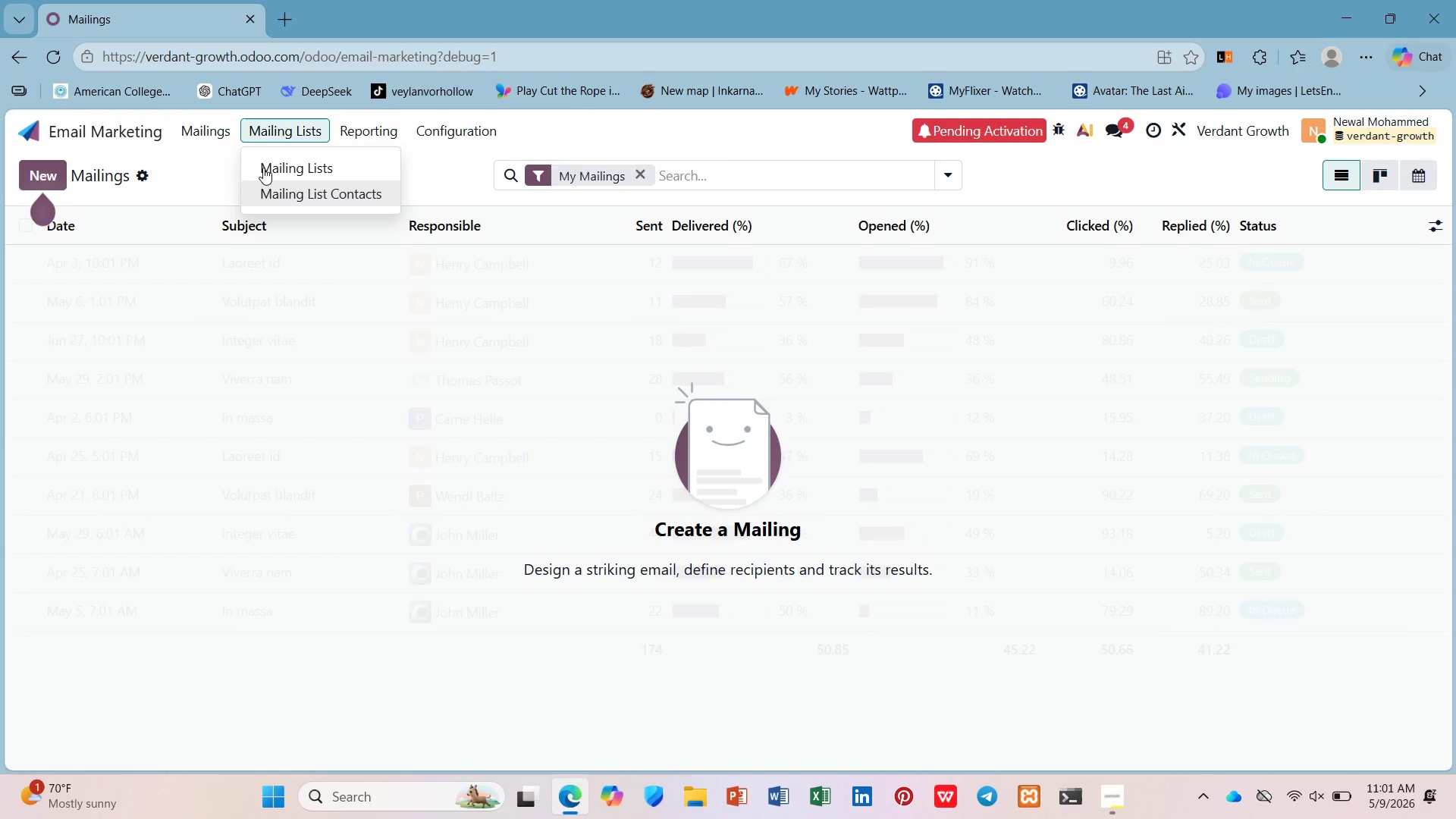 
left_click([267, 164])
 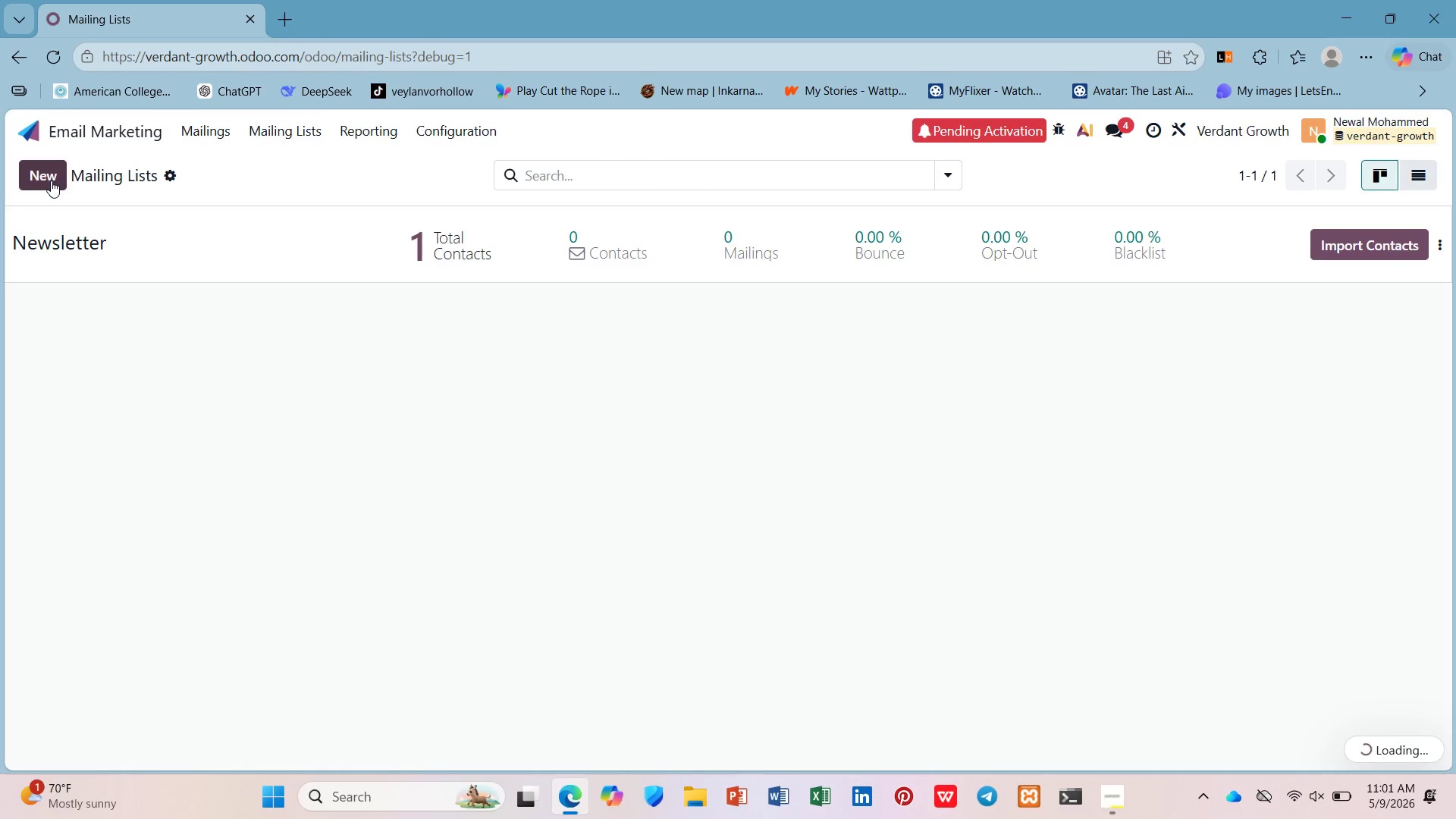 
wait(20.86)
 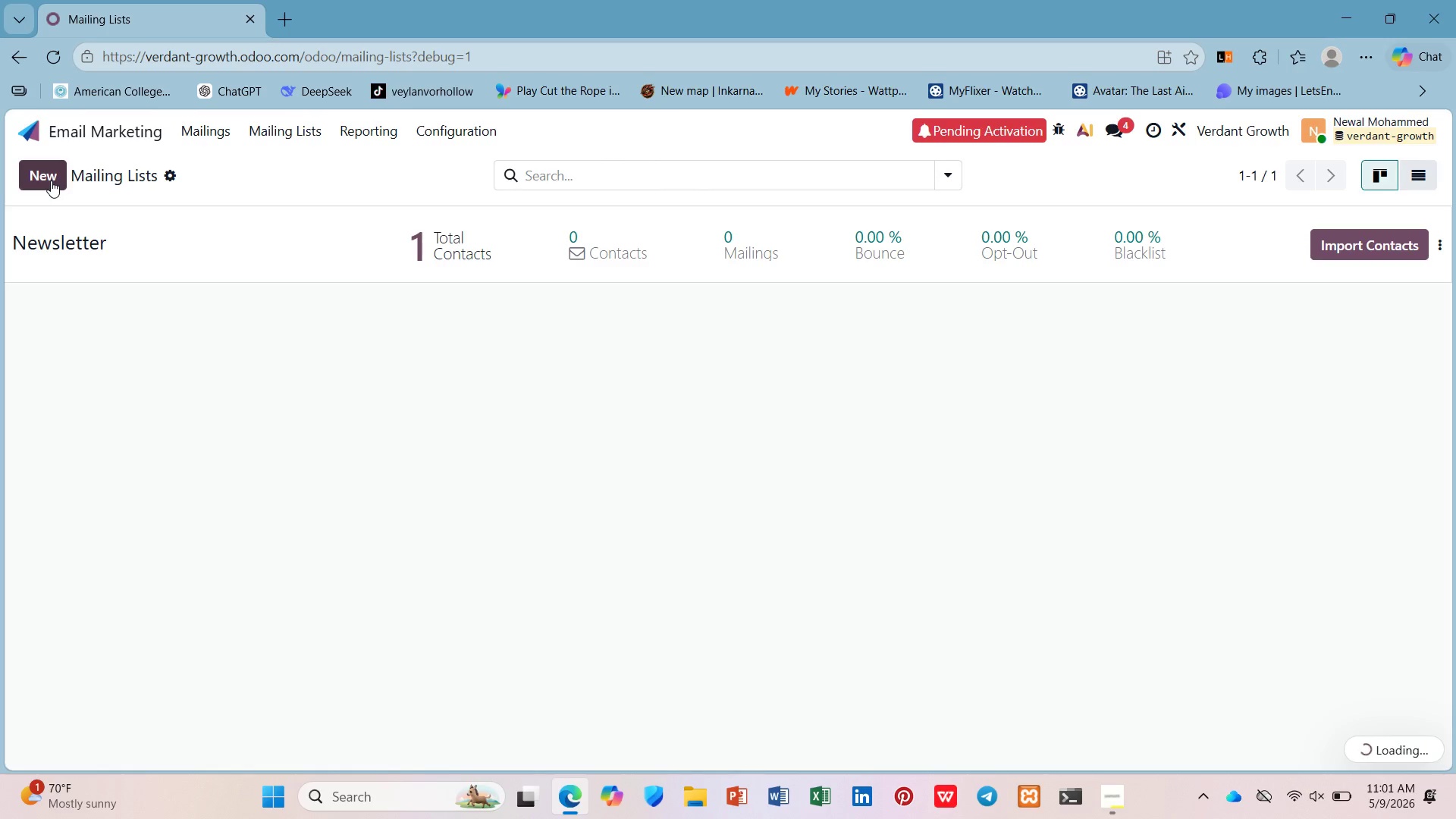 
type(Ex)
key(Backspace)
type(co-Retal Nurture Leads)
 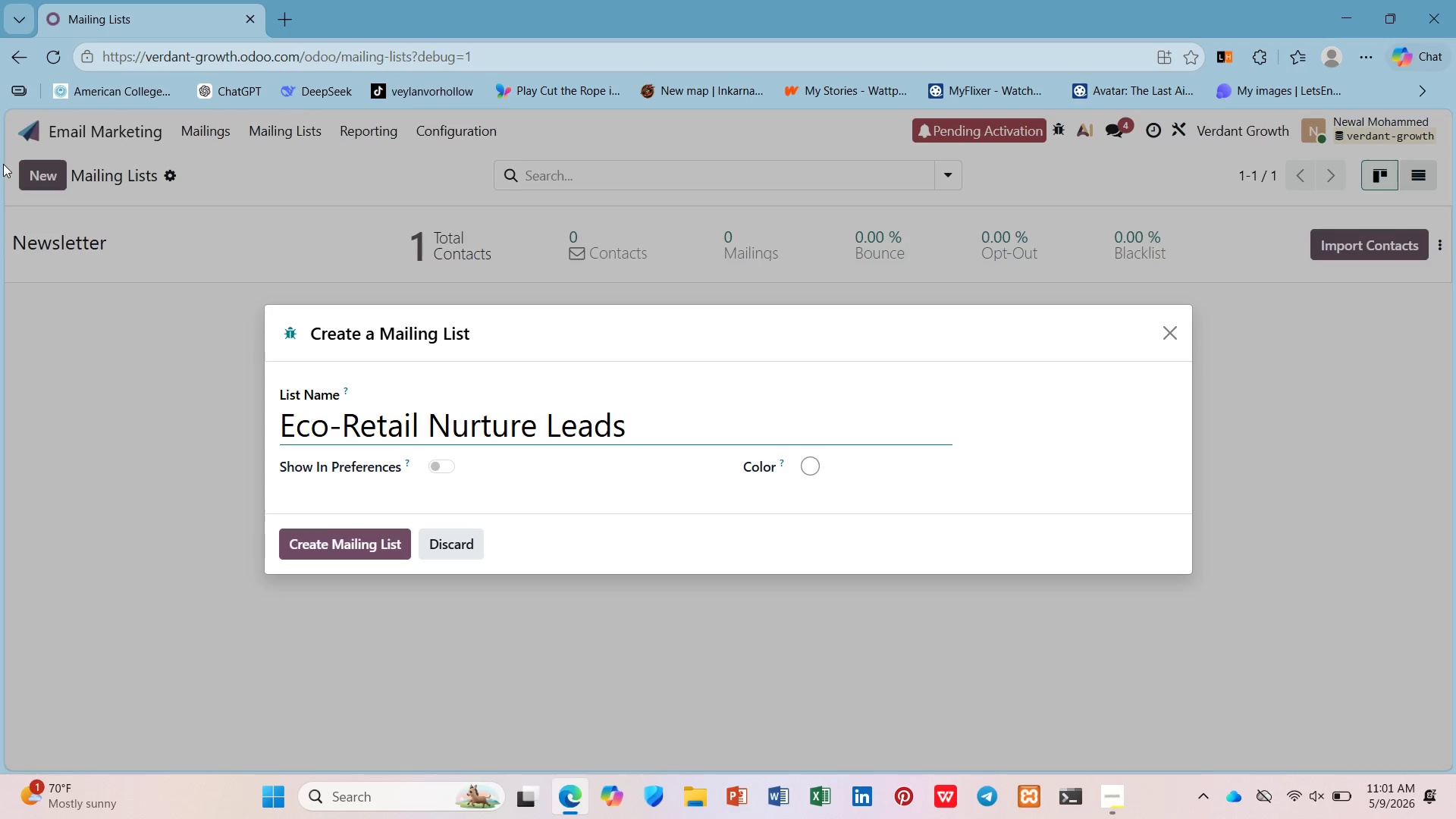 
 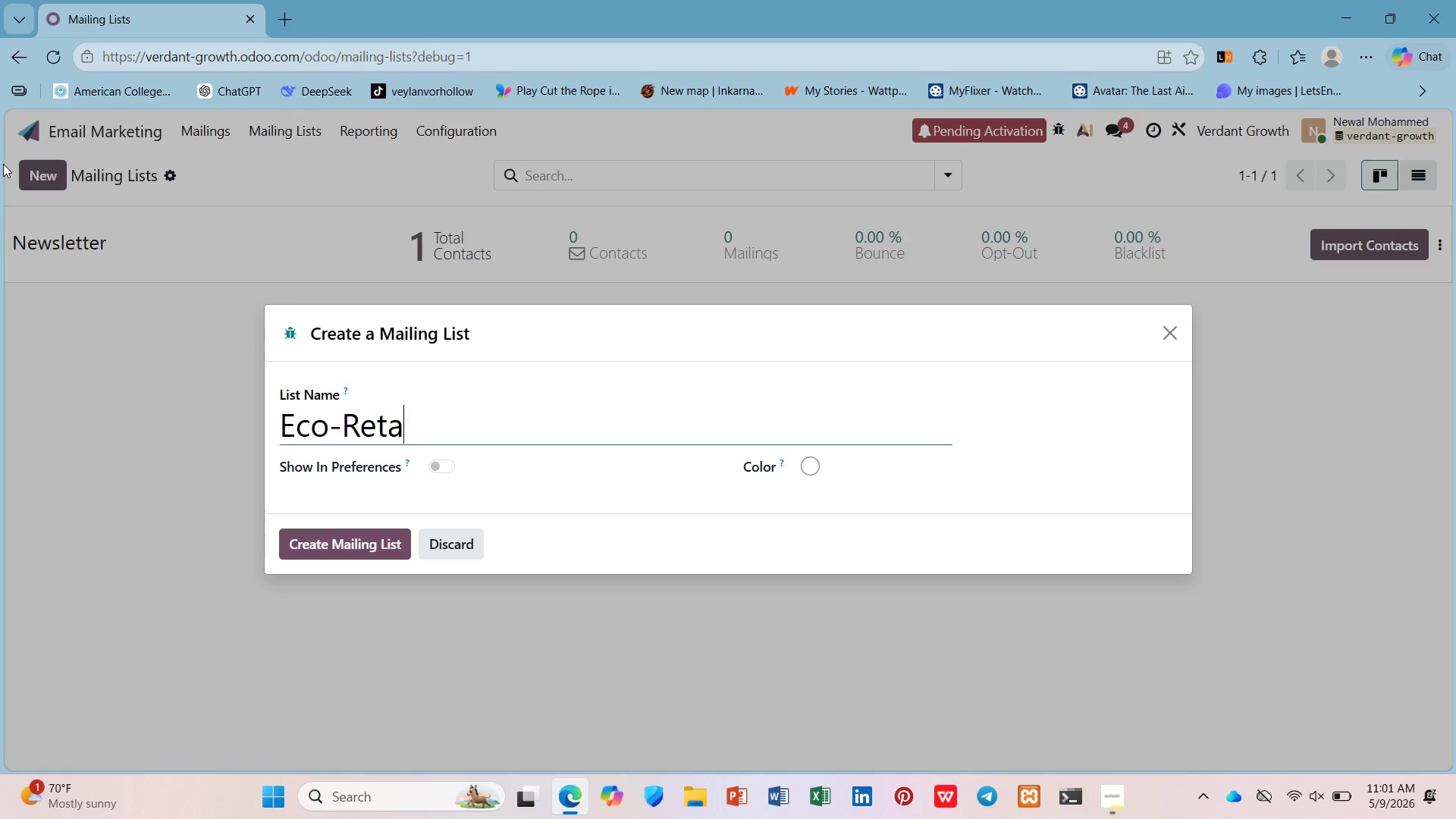 
hold_key(key=I, duration=0.33)
 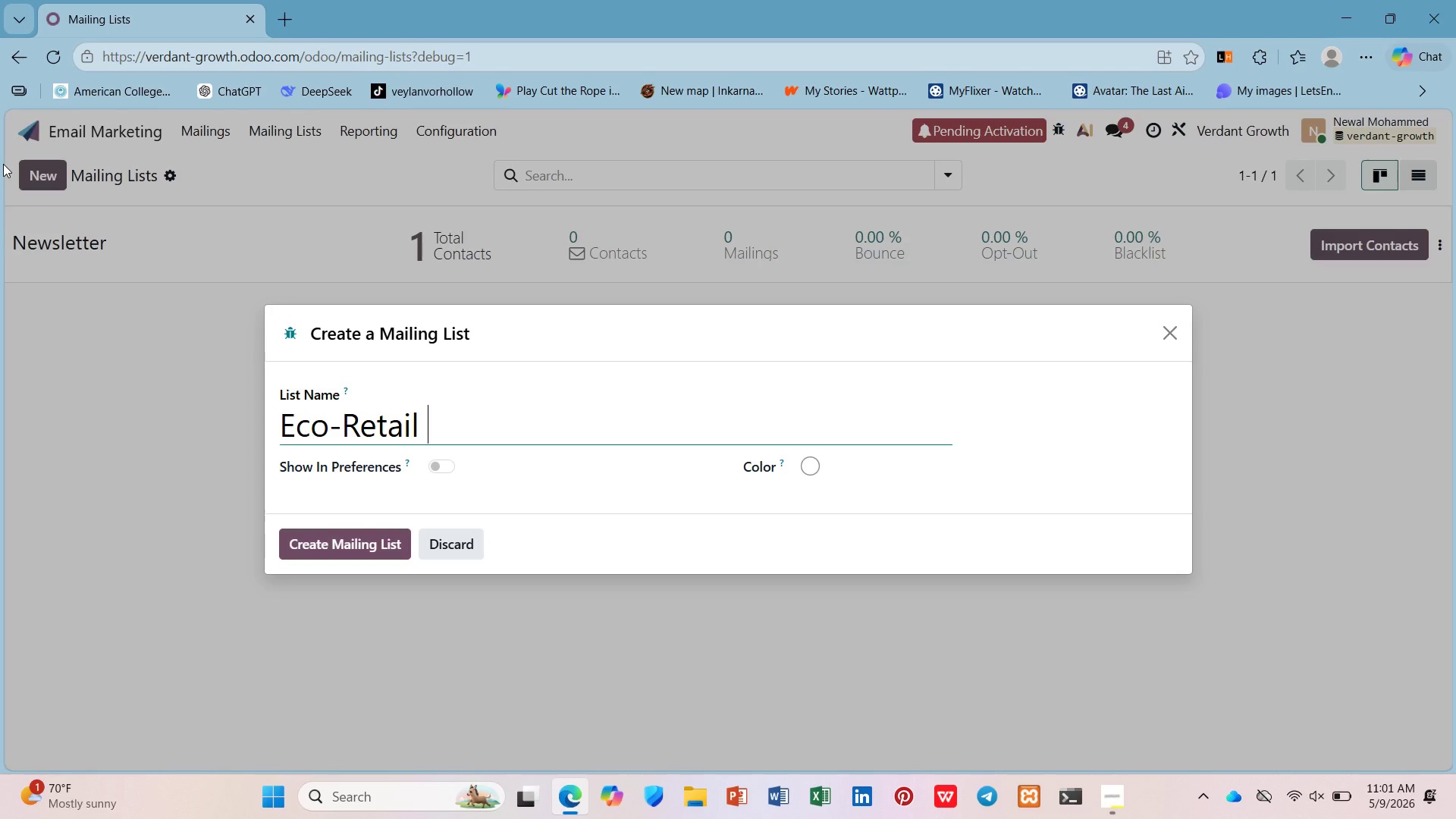 
wait(8.81)
 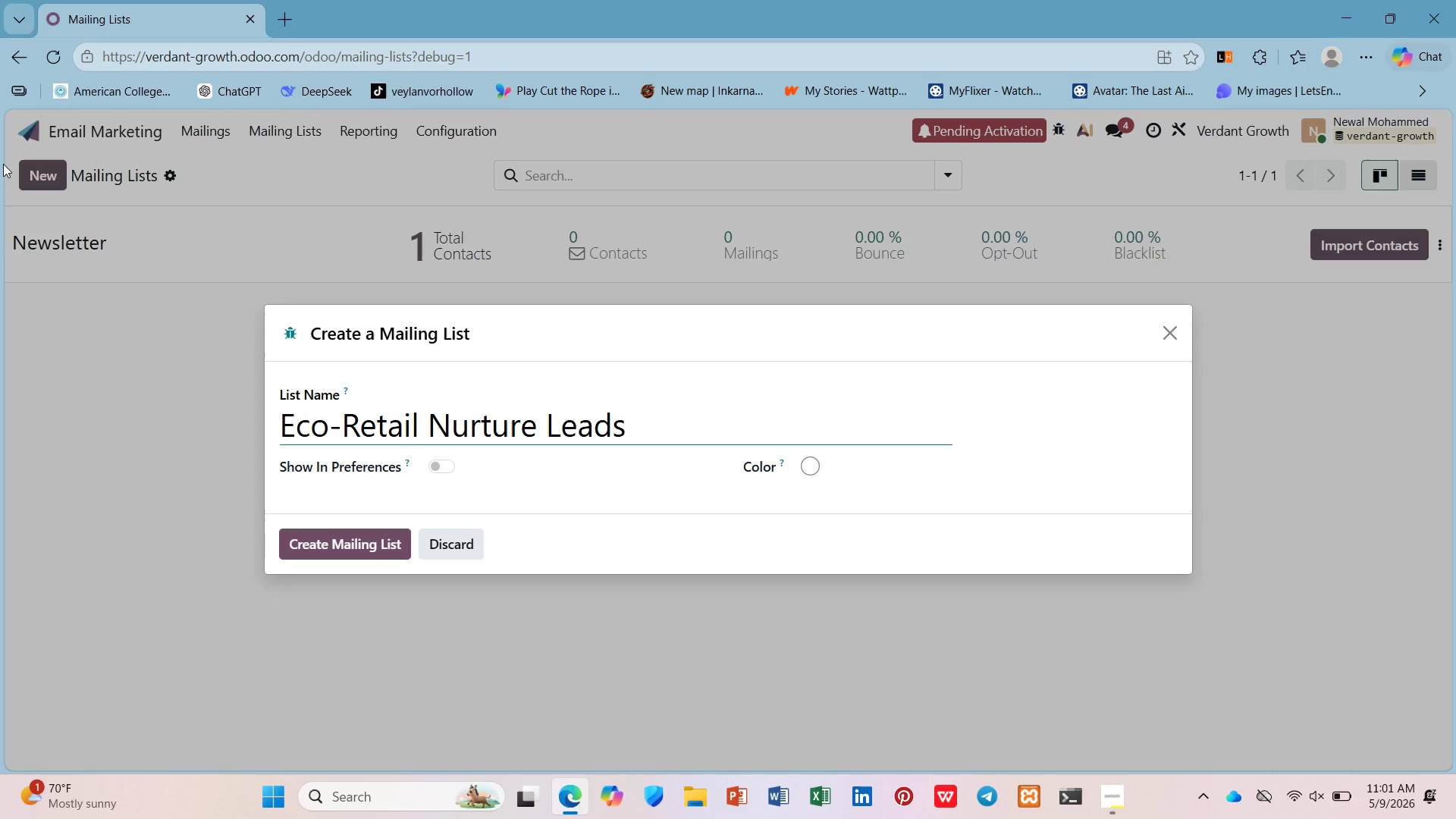 
left_click([385, 549])
 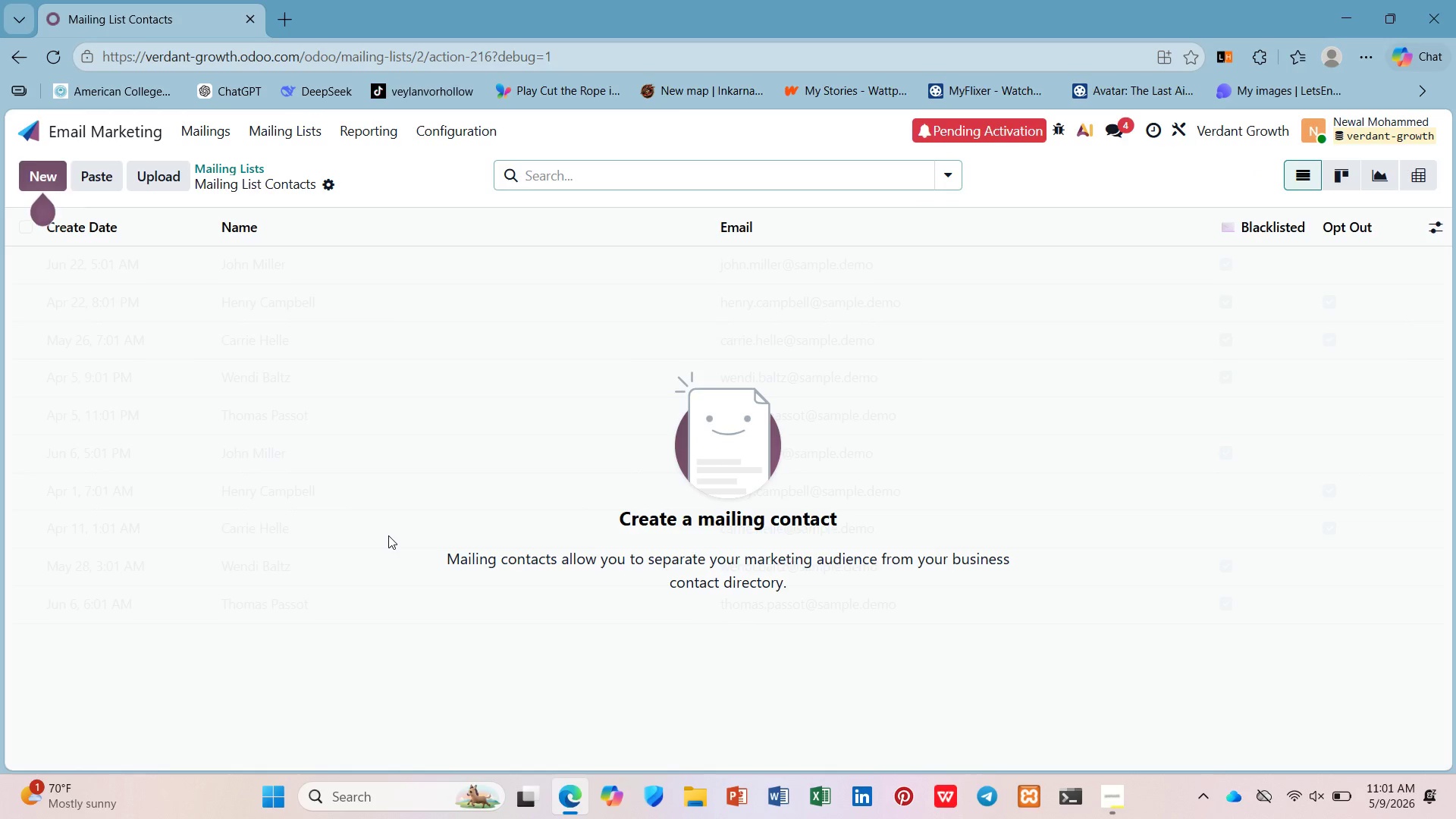 
wait(9.73)
 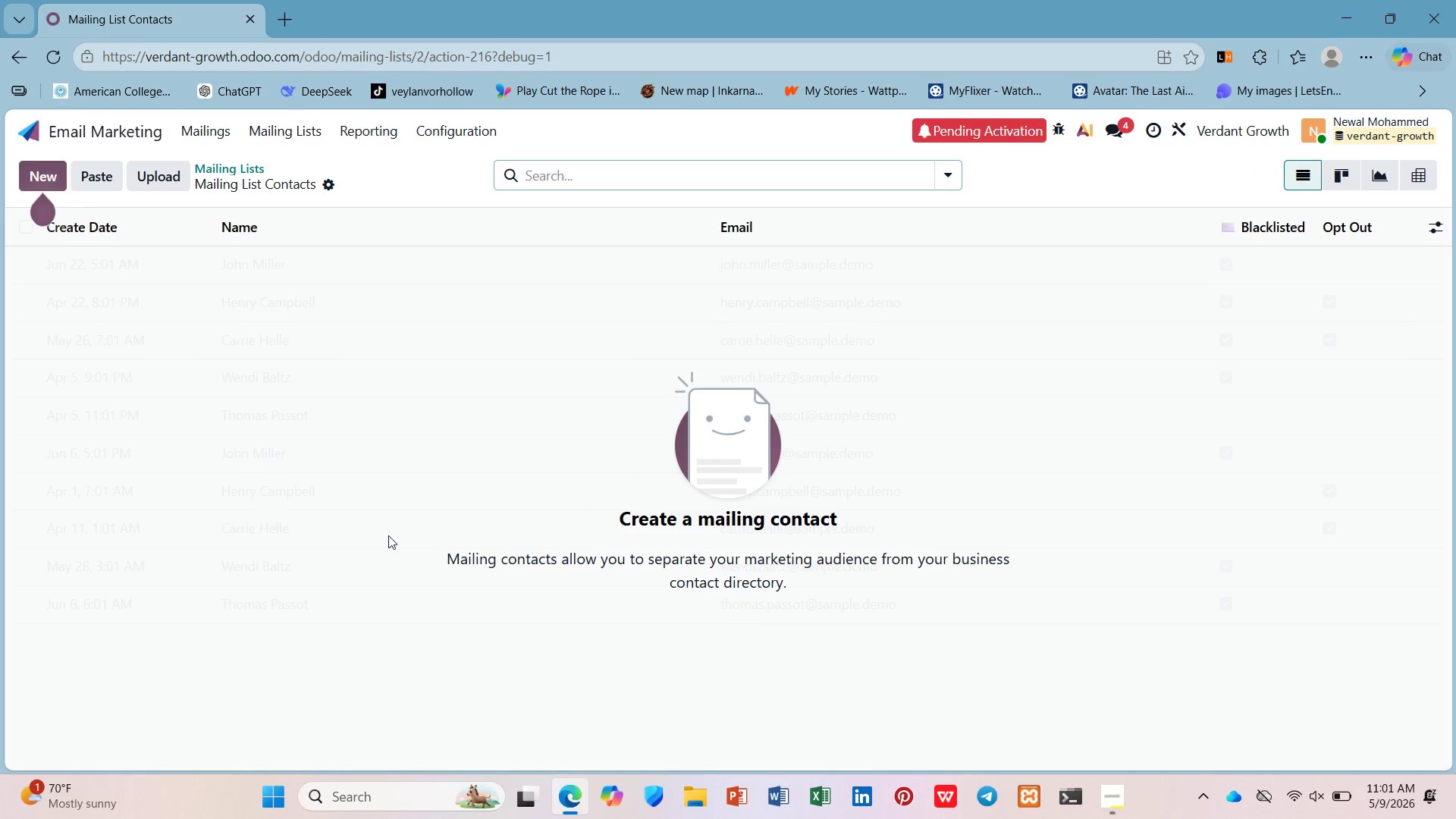 
left_click([145, 174])
 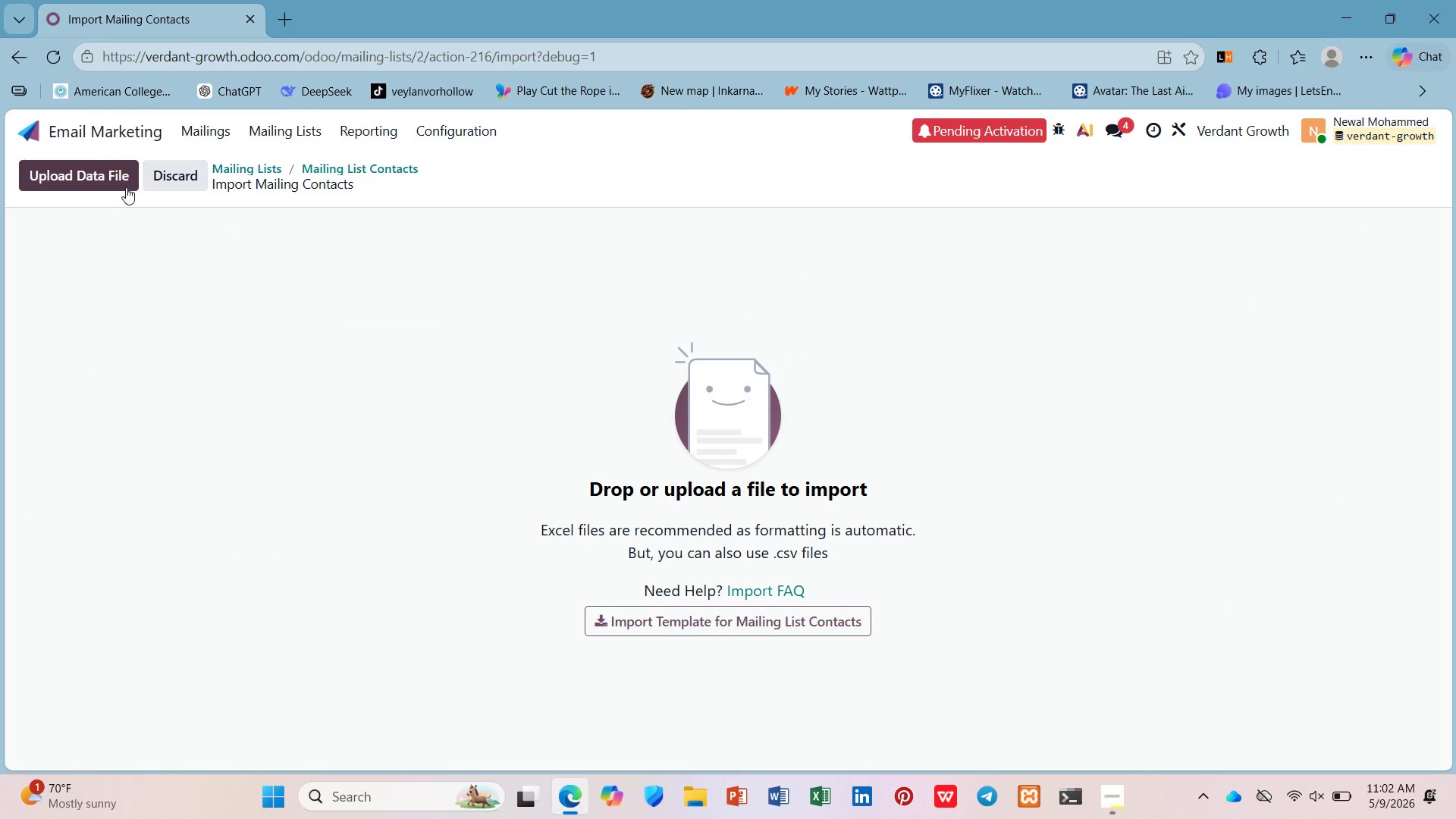 
left_click([111, 178])
 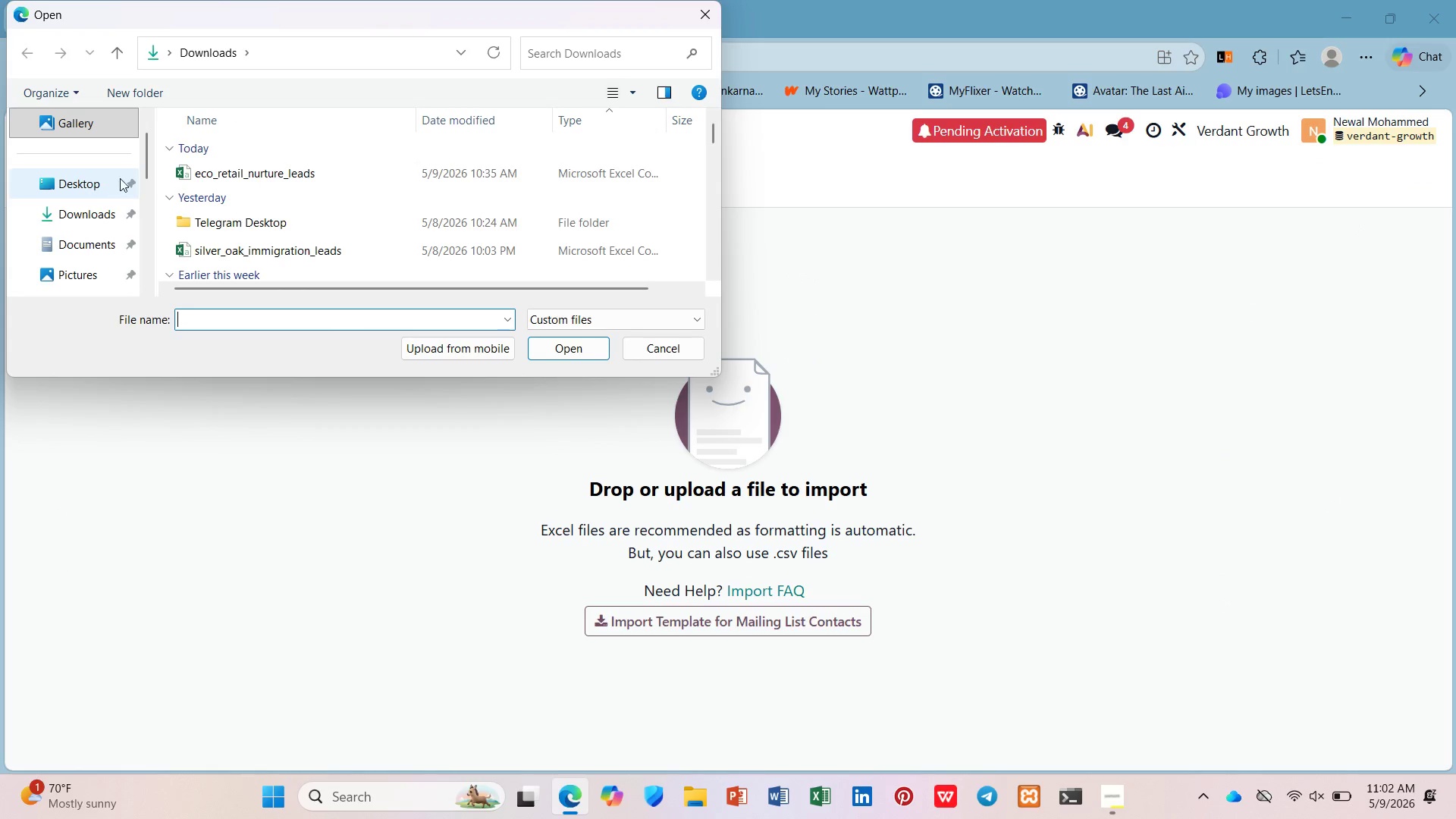 
left_click([194, 176])
 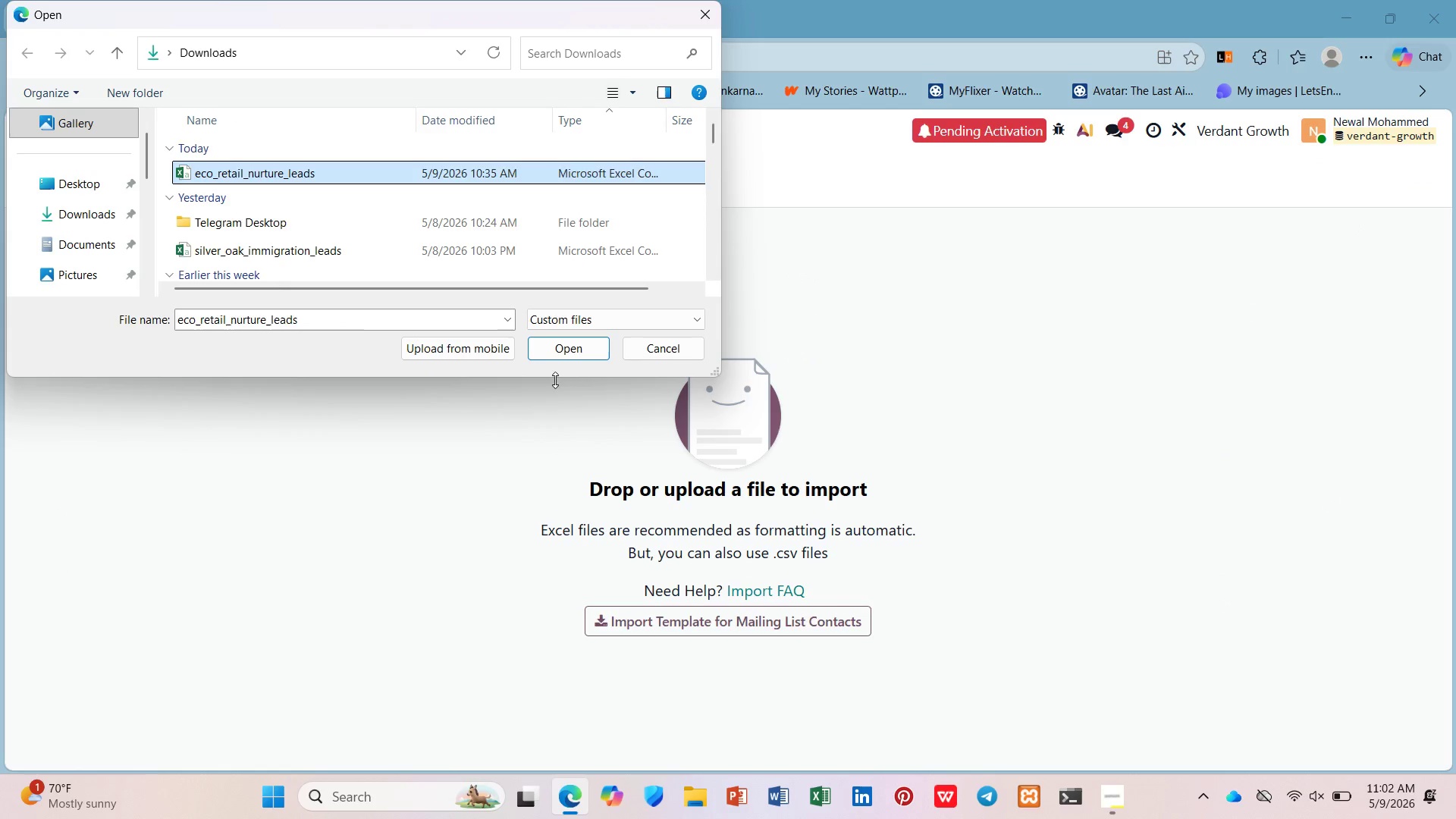 
left_click([563, 354])
 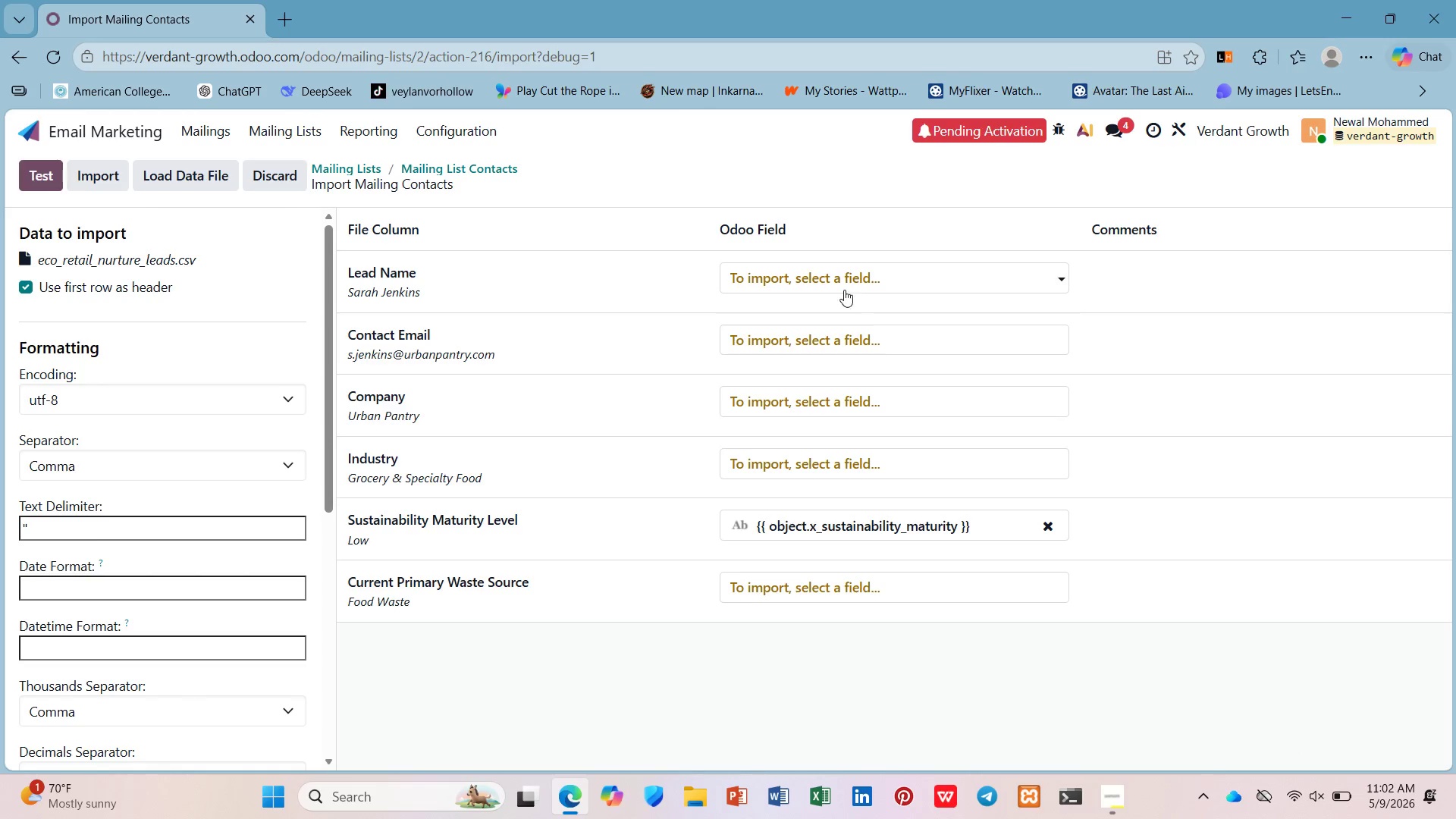 
left_click([855, 271])
 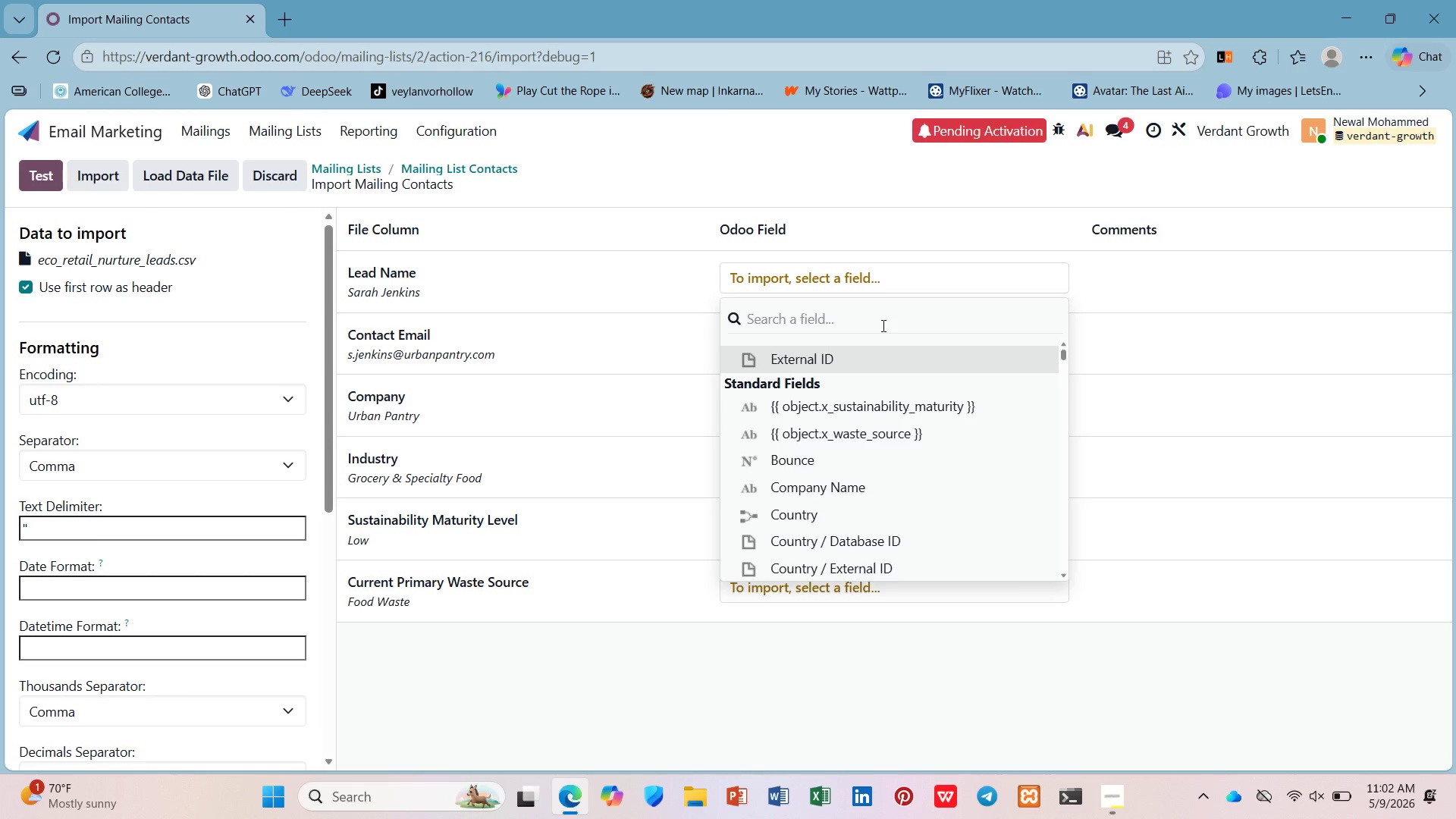 
type(Name)
 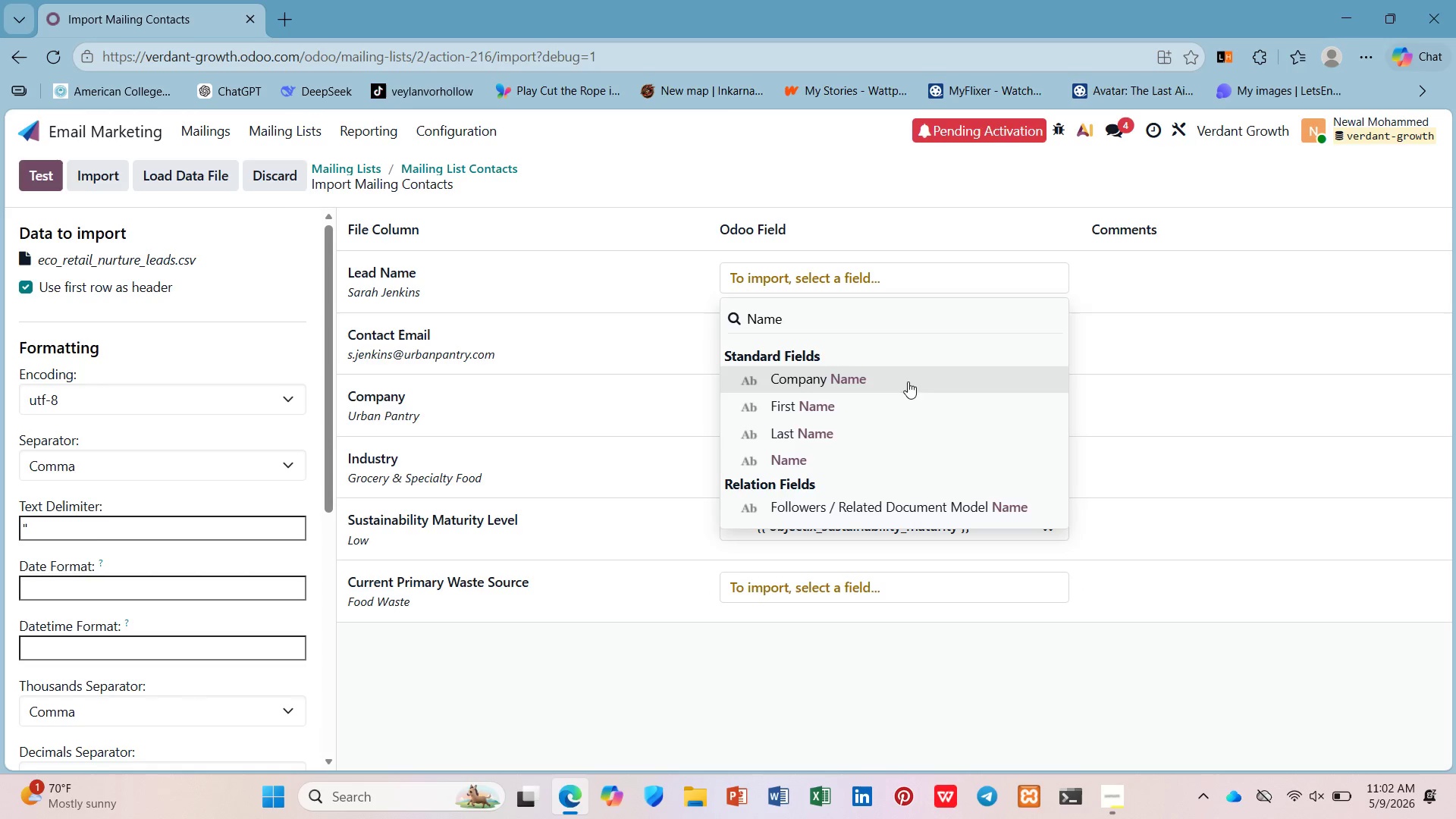 
wait(5.23)
 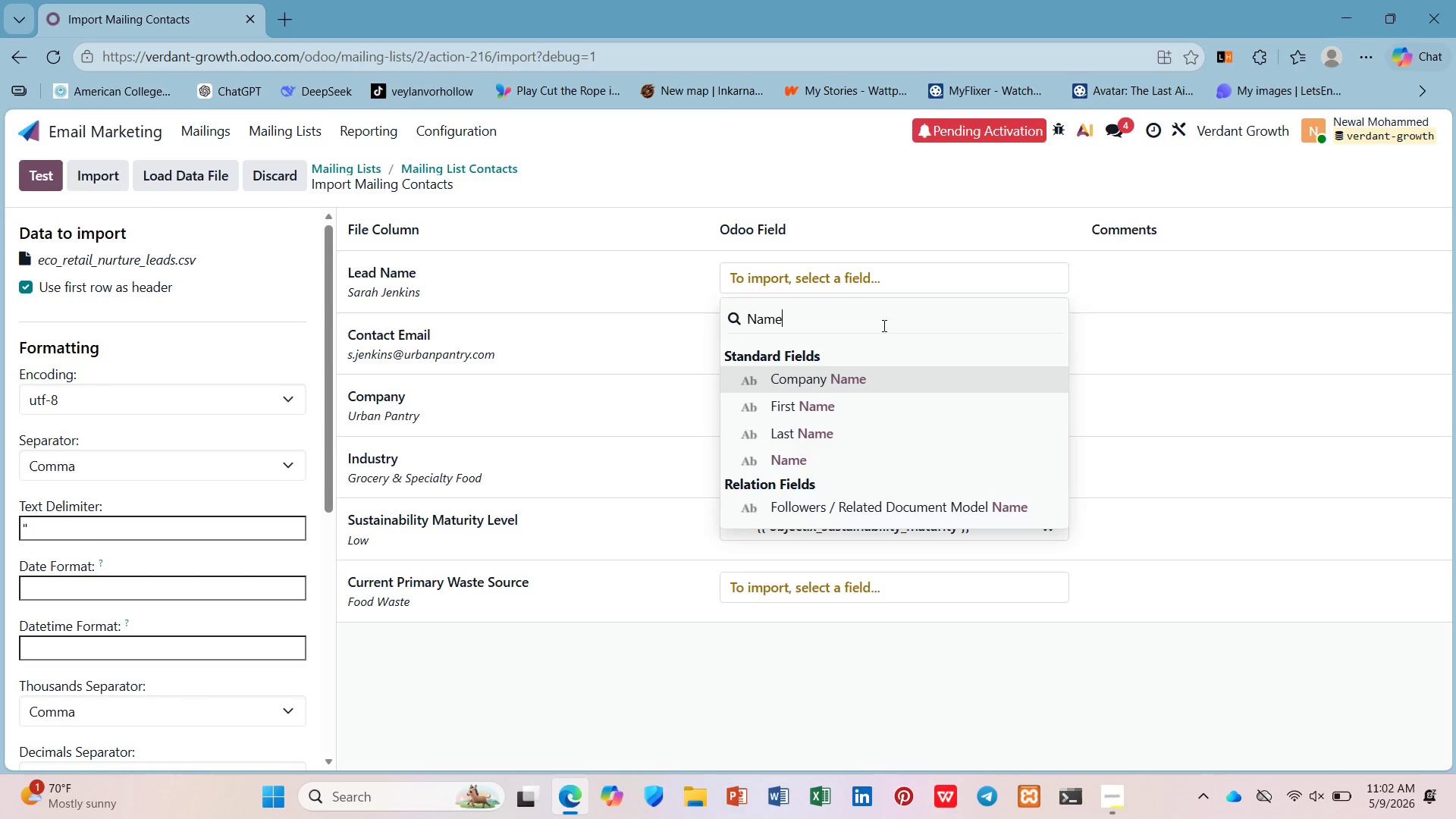 
left_click([839, 328])
 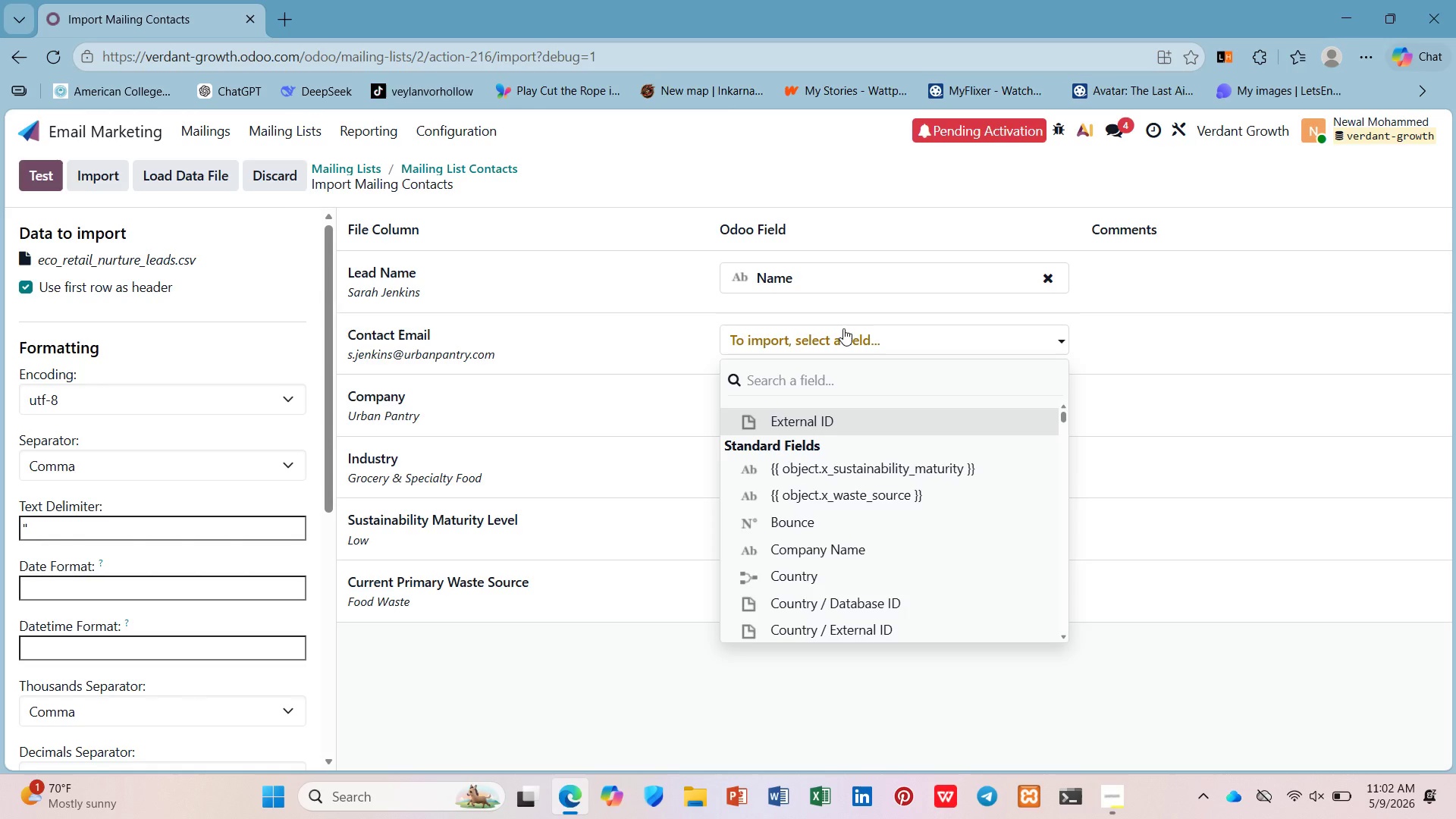 
type(email)
 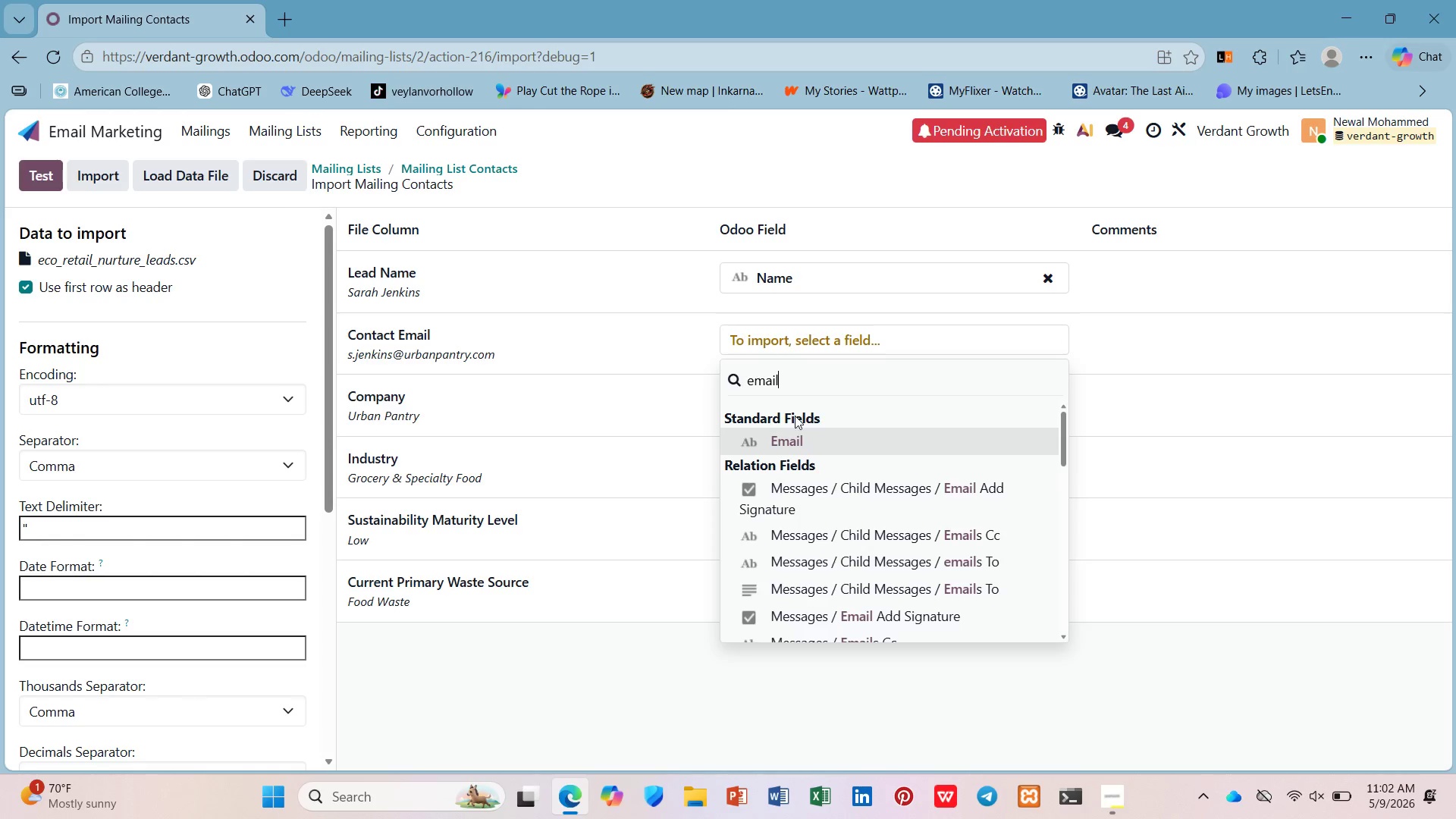 
left_click([792, 438])
 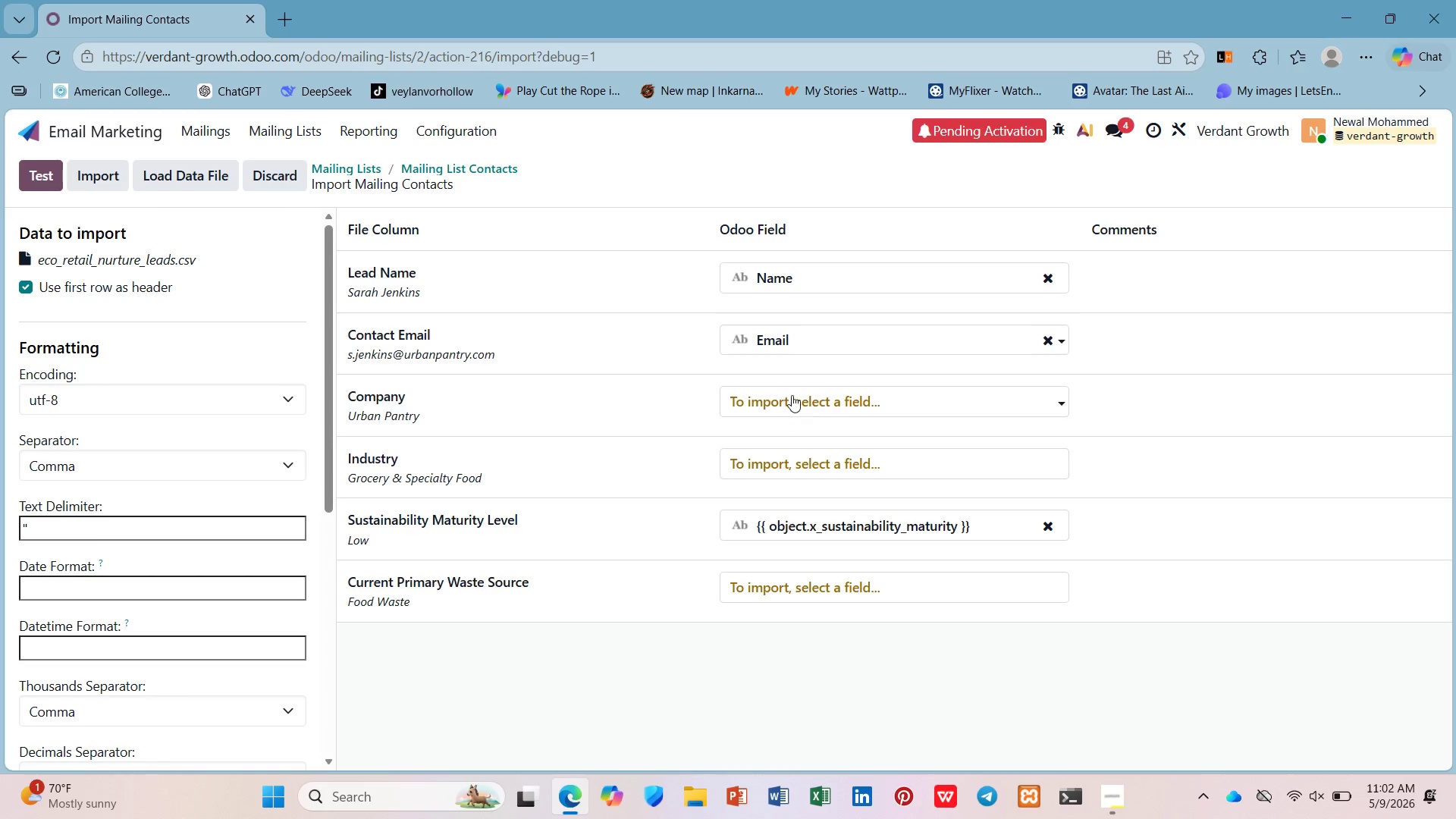 
left_click([792, 382])
 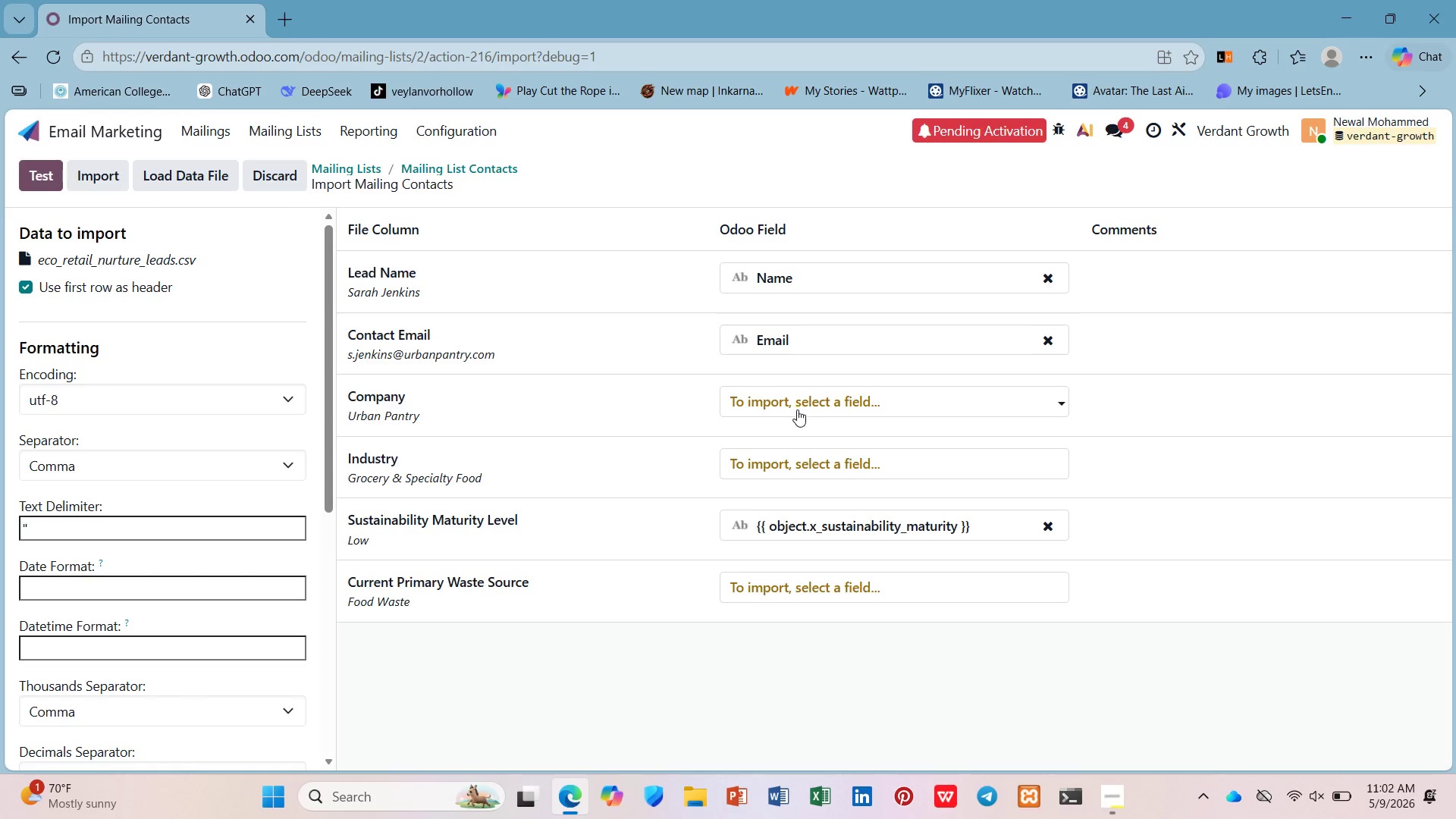 
left_click([797, 410])
 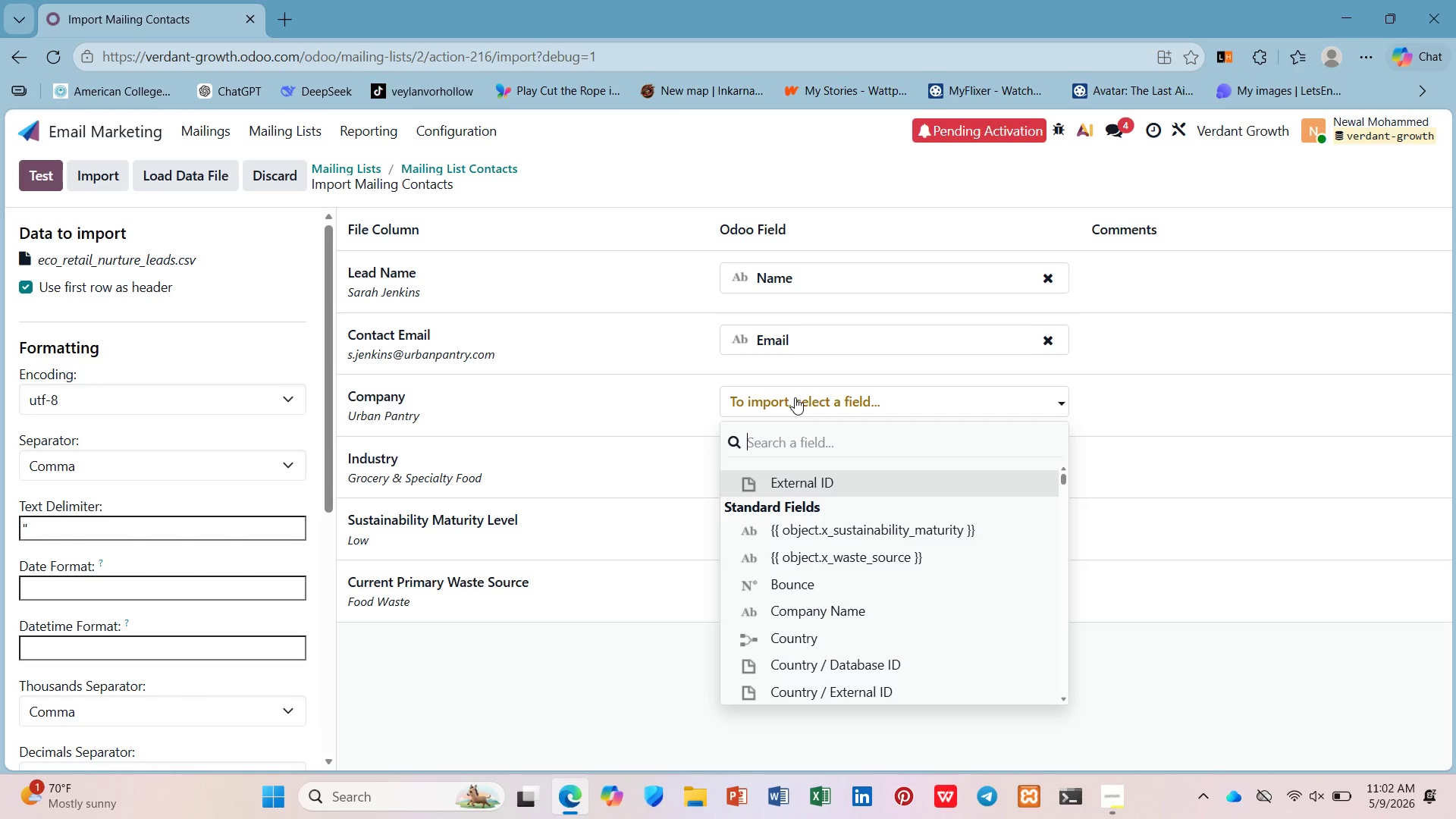 
type(comp)
 